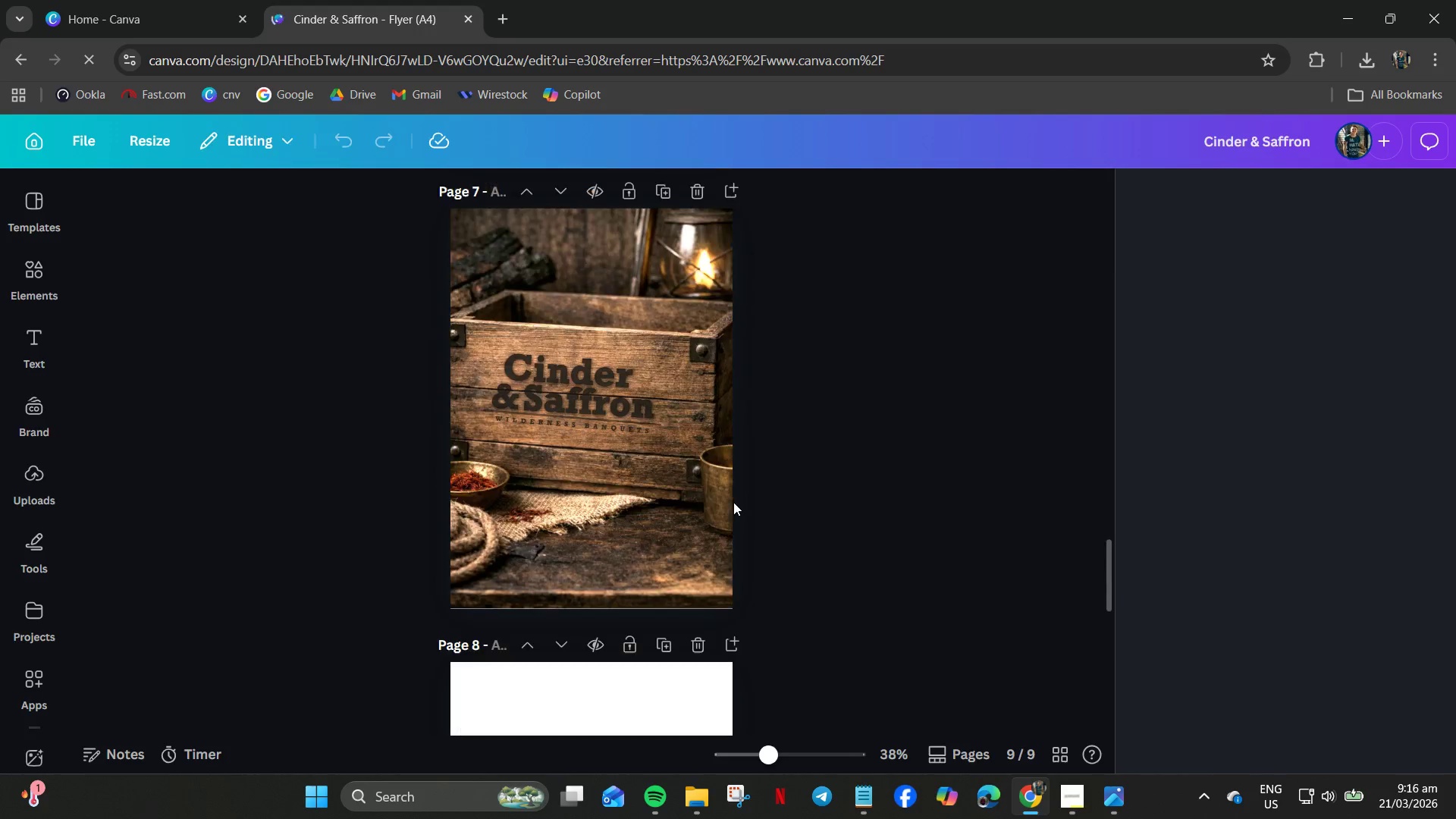 
scroll: coordinate [734, 500], scroll_direction: up, amount: 9.0
 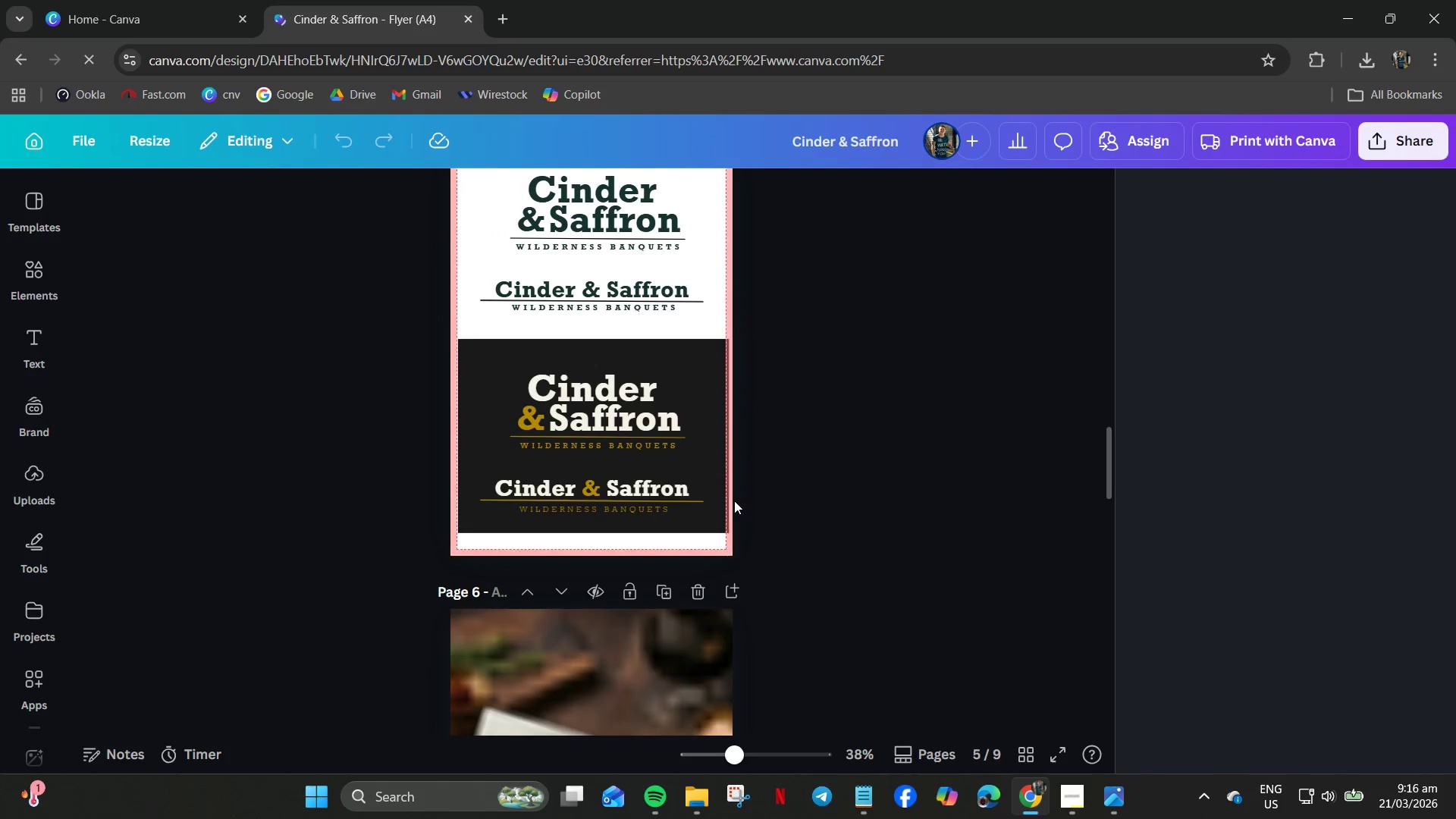 
scroll: coordinate [734, 500], scroll_direction: down, amount: 3.0
 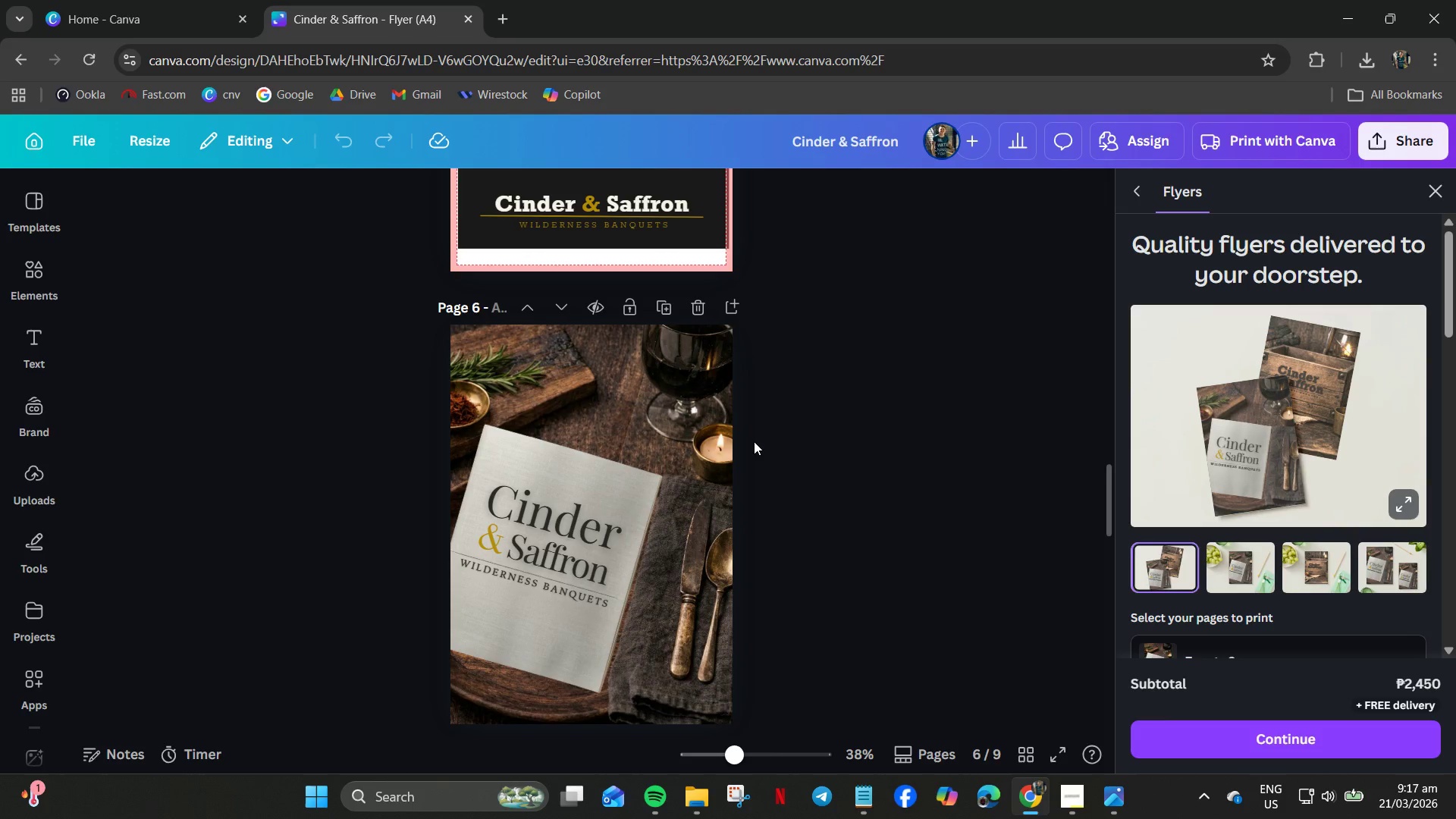 
wait(5.28)
 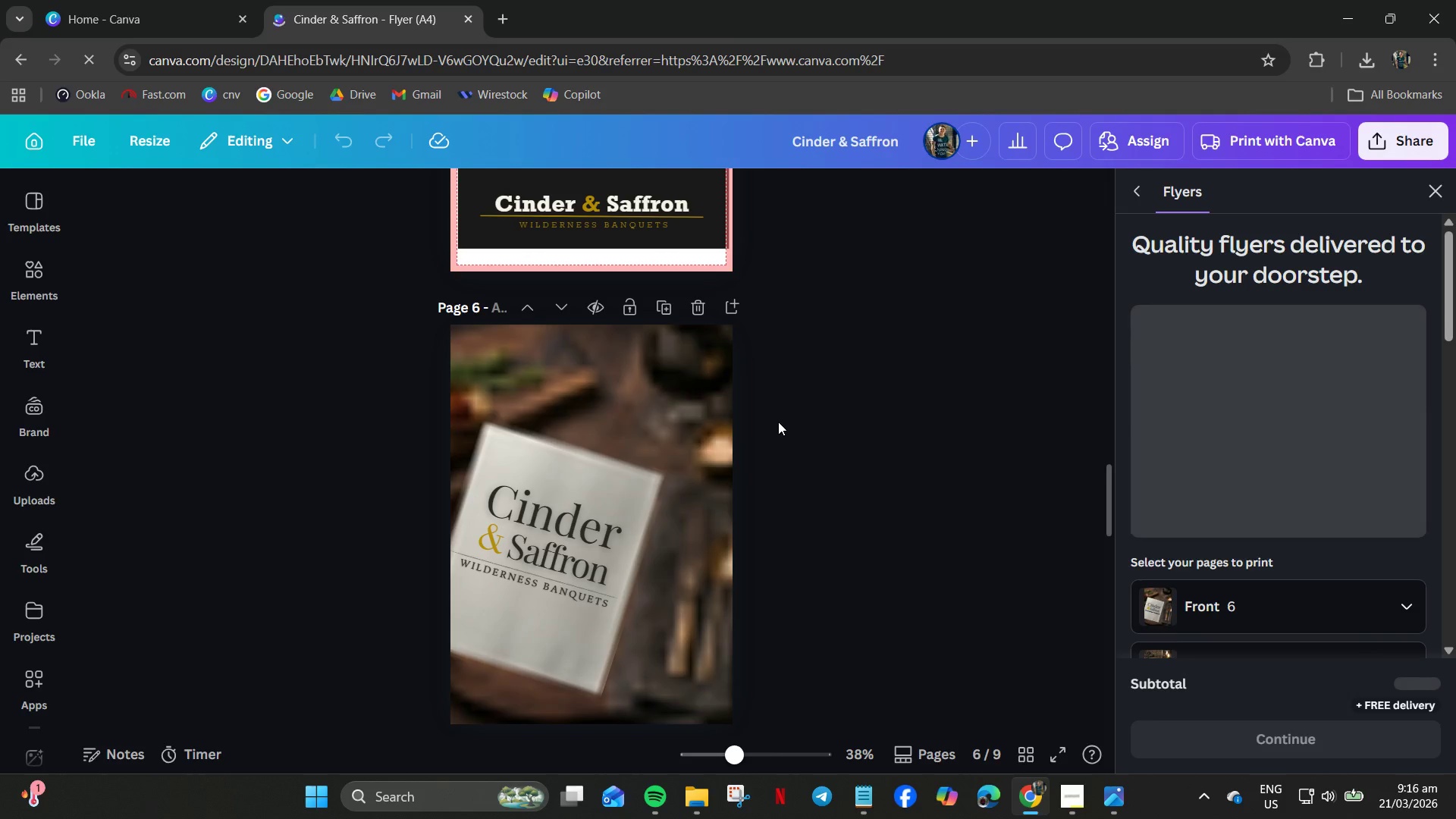 
scroll: coordinate [736, 460], scroll_direction: down, amount: 3.0
 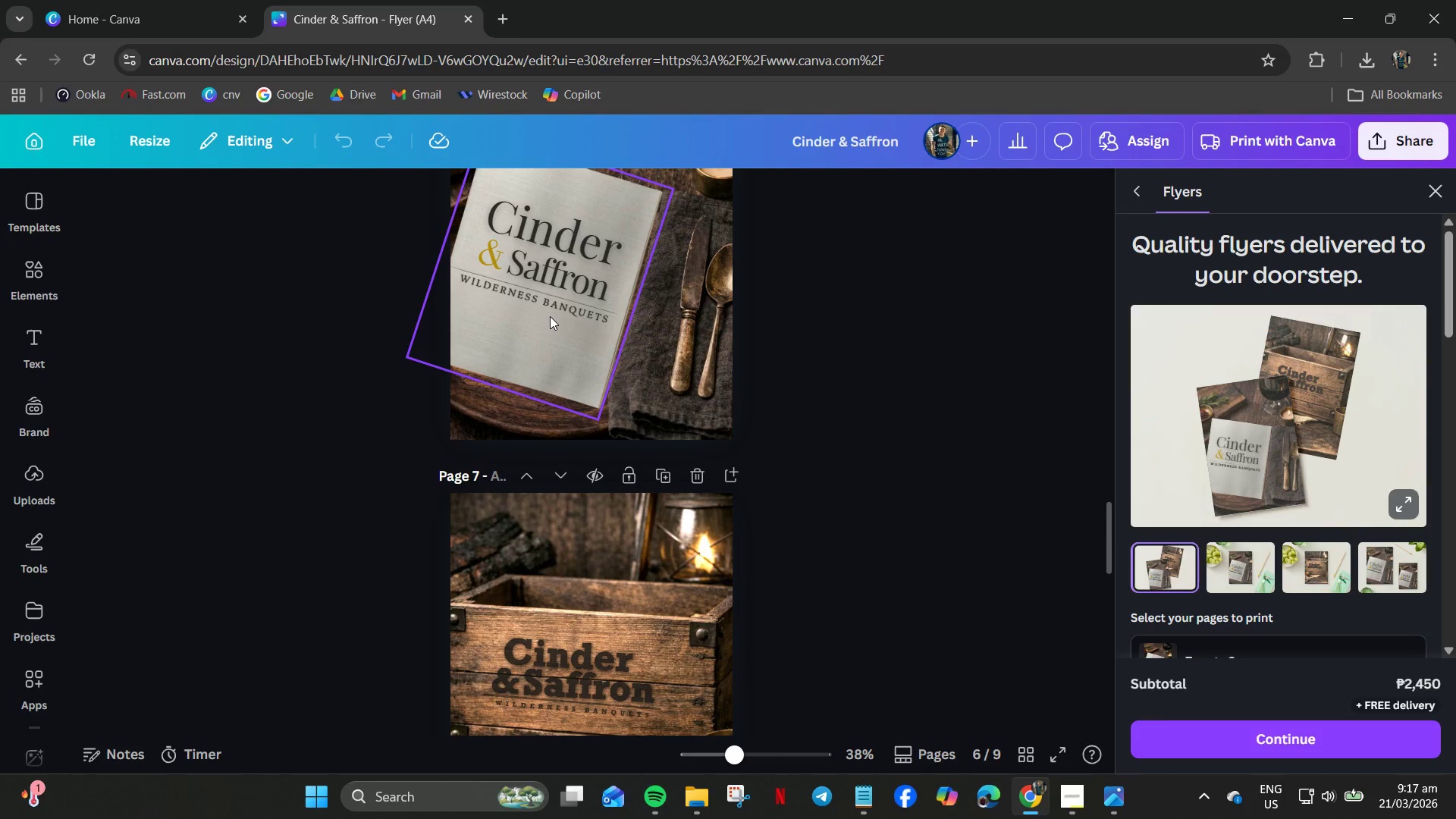 
left_click([575, 363])
 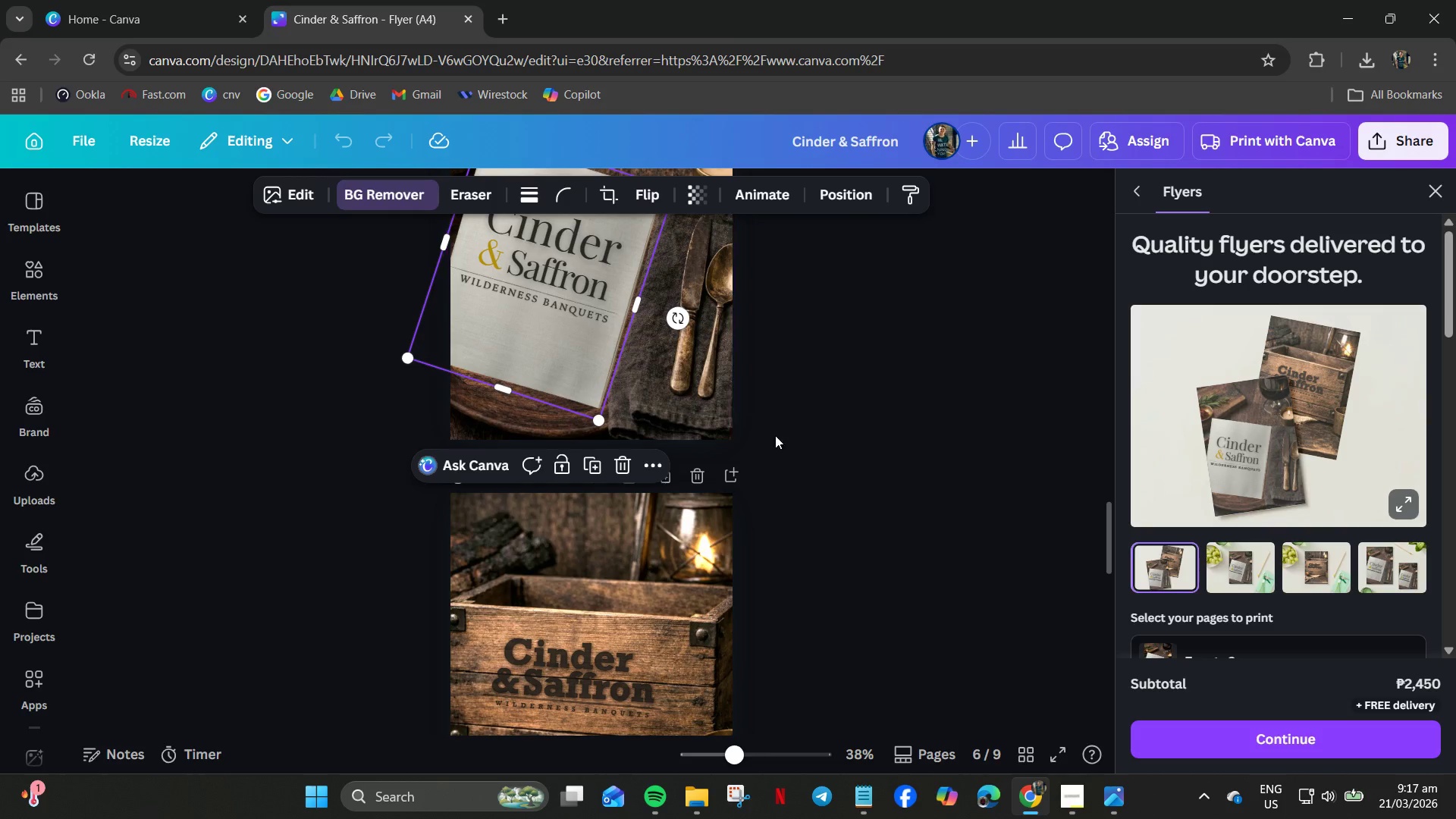 
left_click([802, 439])
 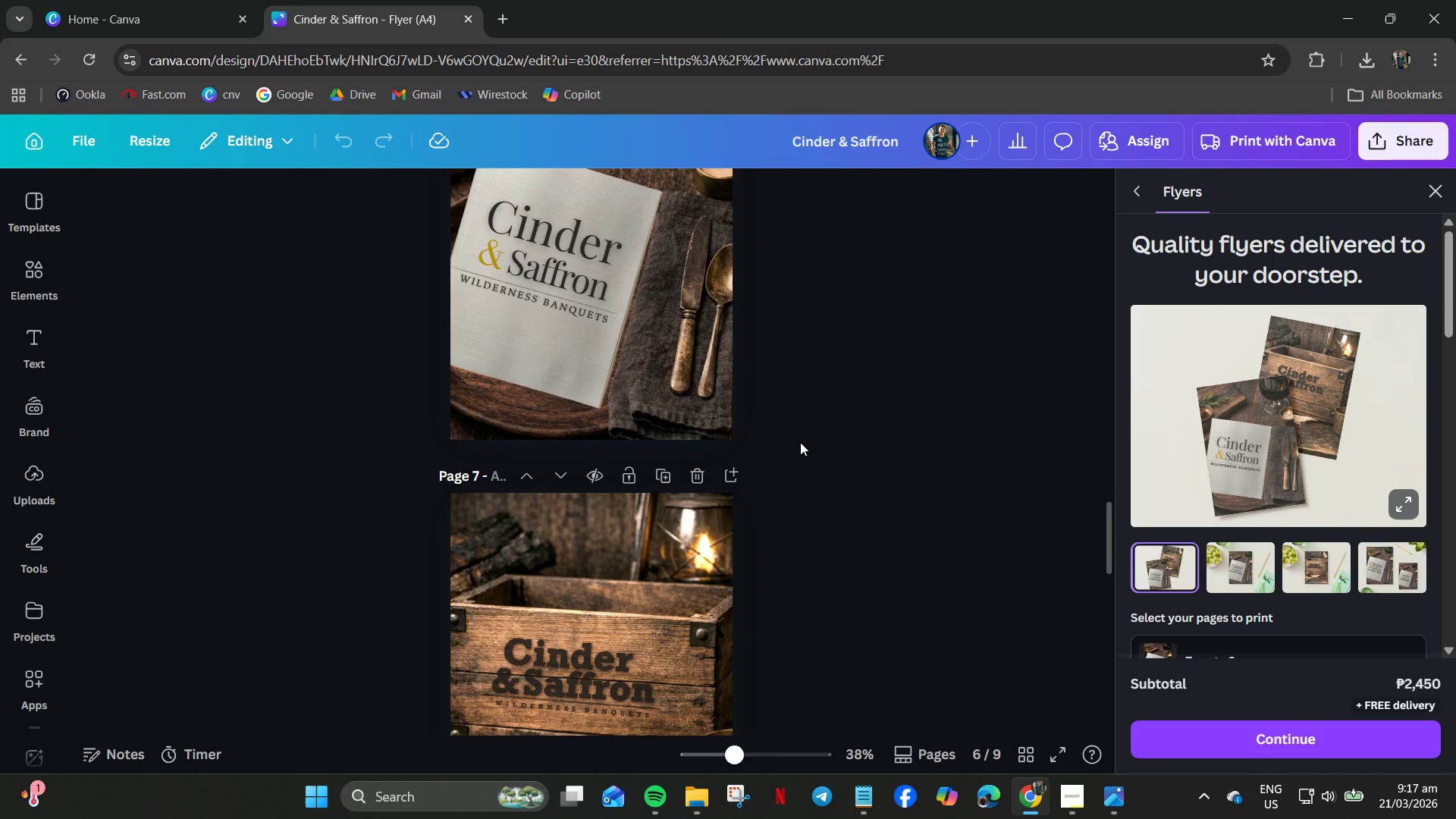 
scroll: coordinate [786, 451], scroll_direction: down, amount: 9.0
 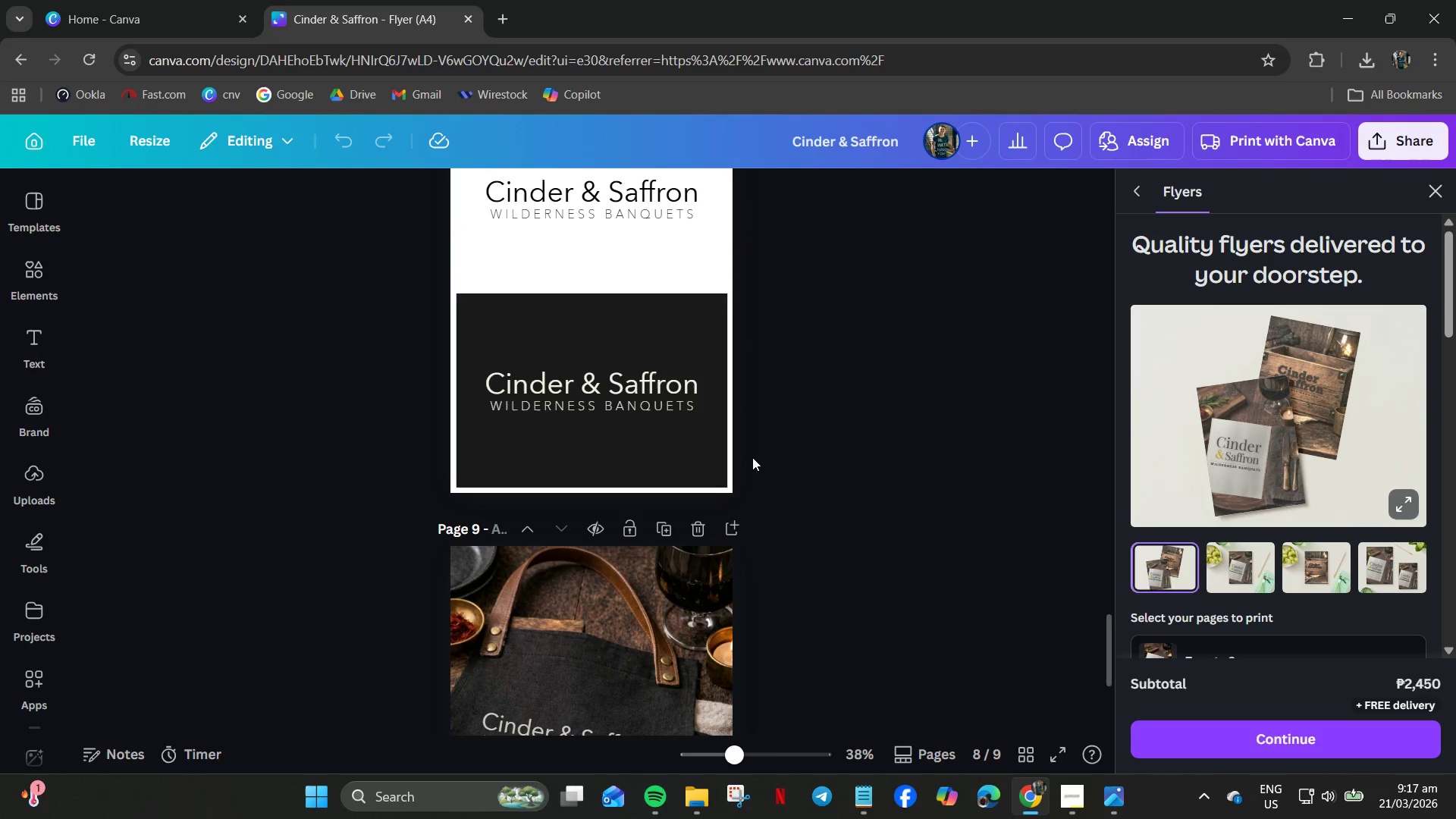 
scroll: coordinate [752, 457], scroll_direction: none, amount: 0.0
 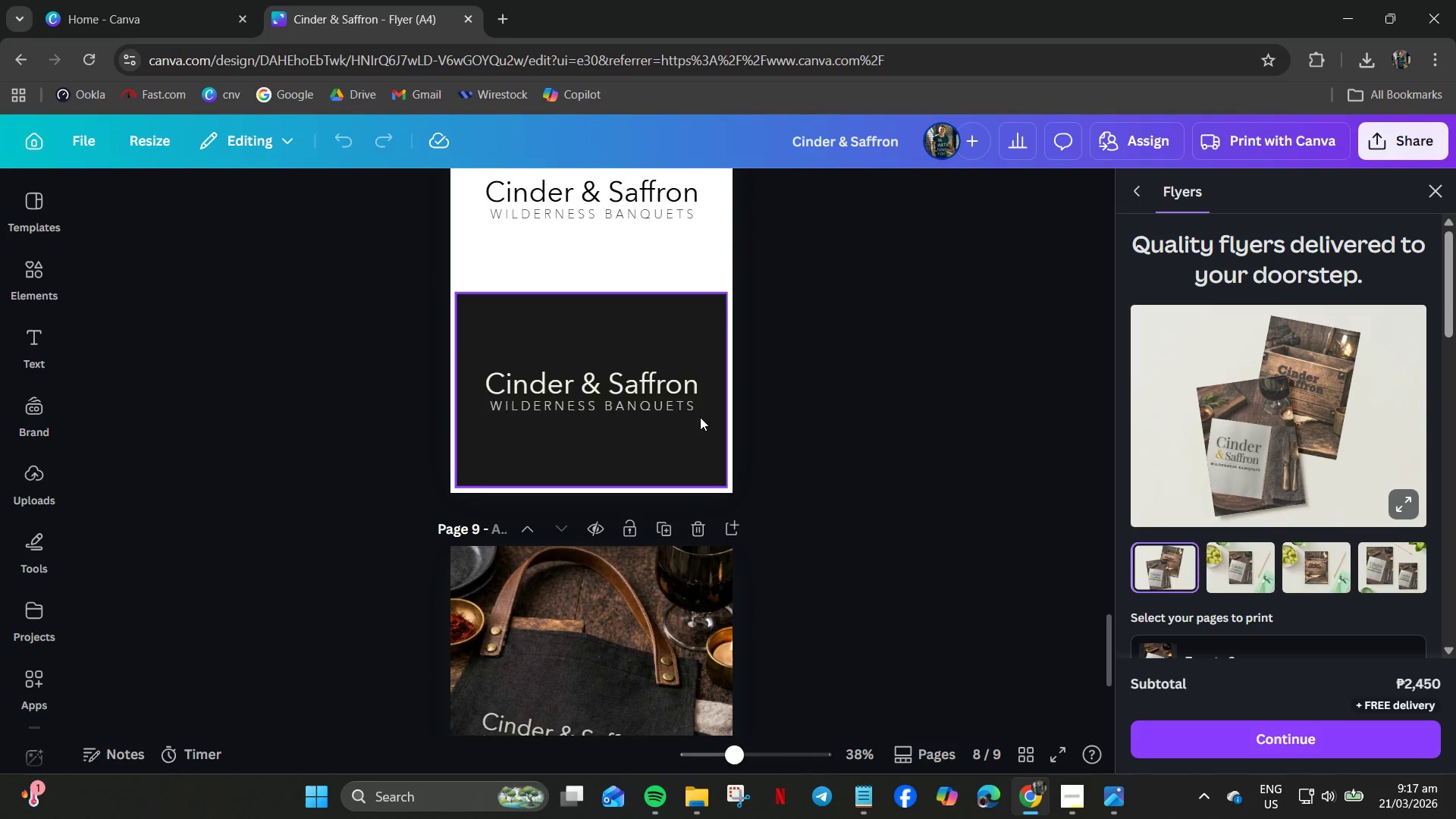 
scroll: coordinate [652, 263], scroll_direction: up, amount: 8.0
 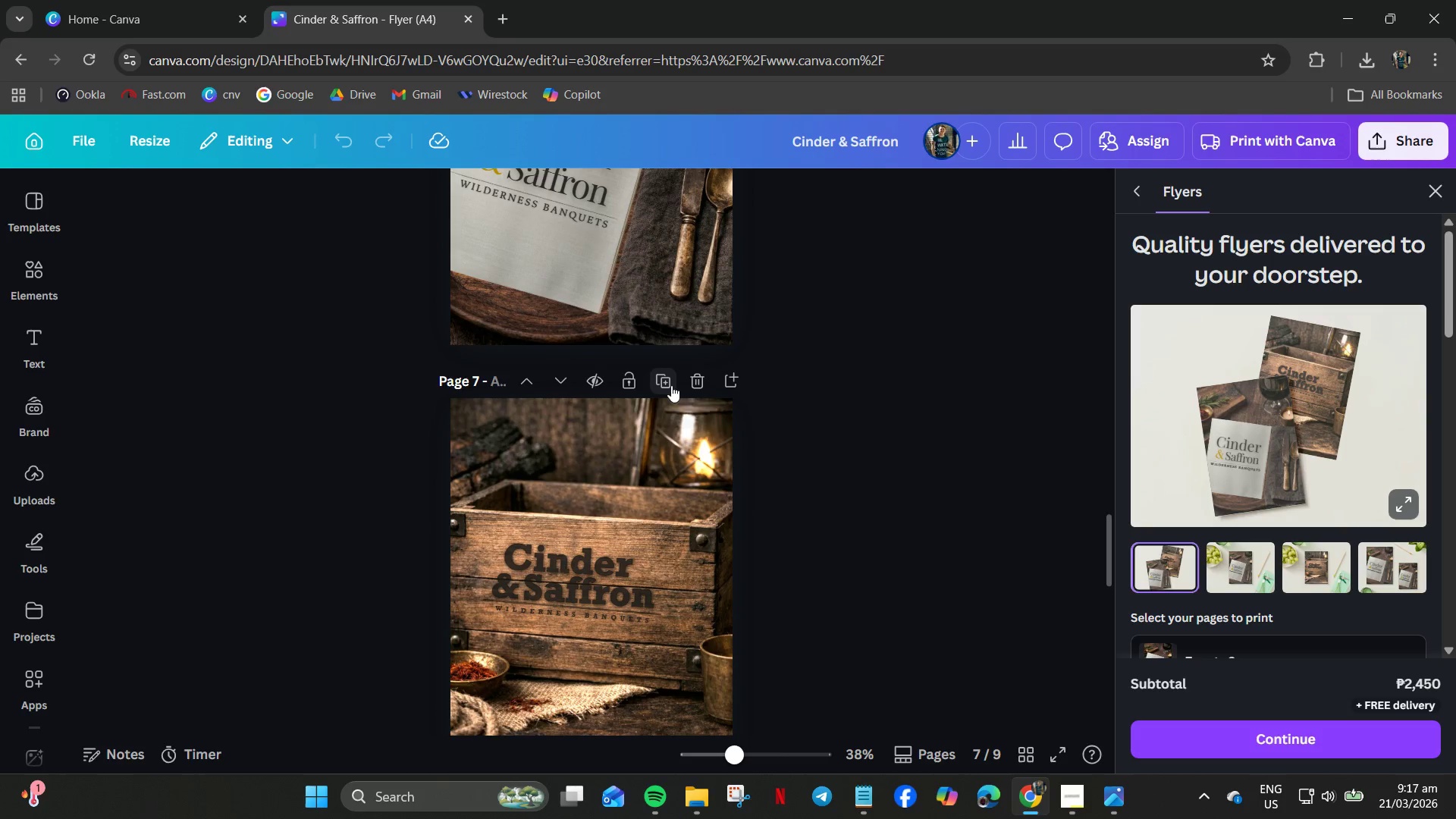 
left_click([557, 385])
 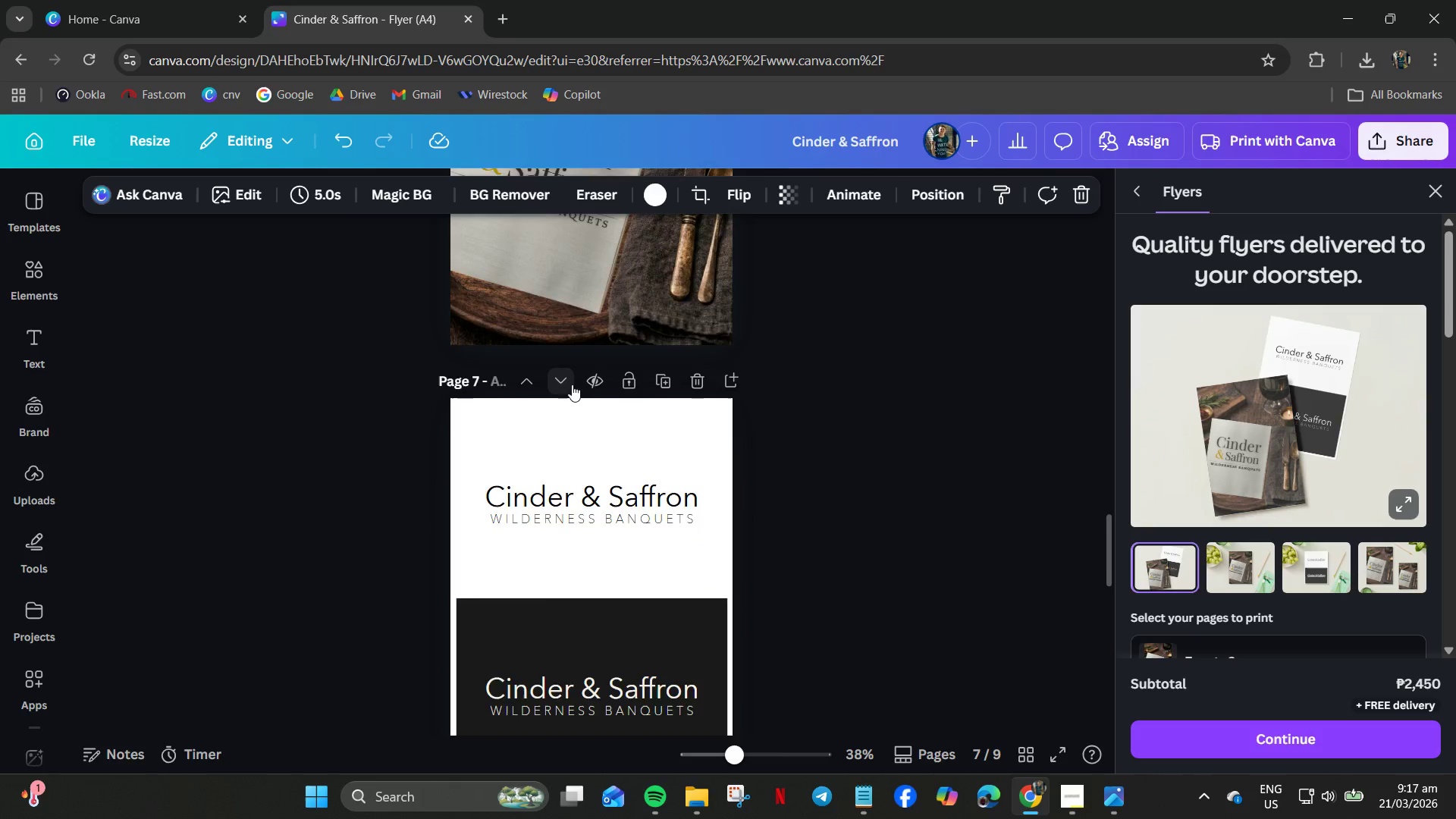 
scroll: coordinate [572, 384], scroll_direction: up, amount: 3.0
 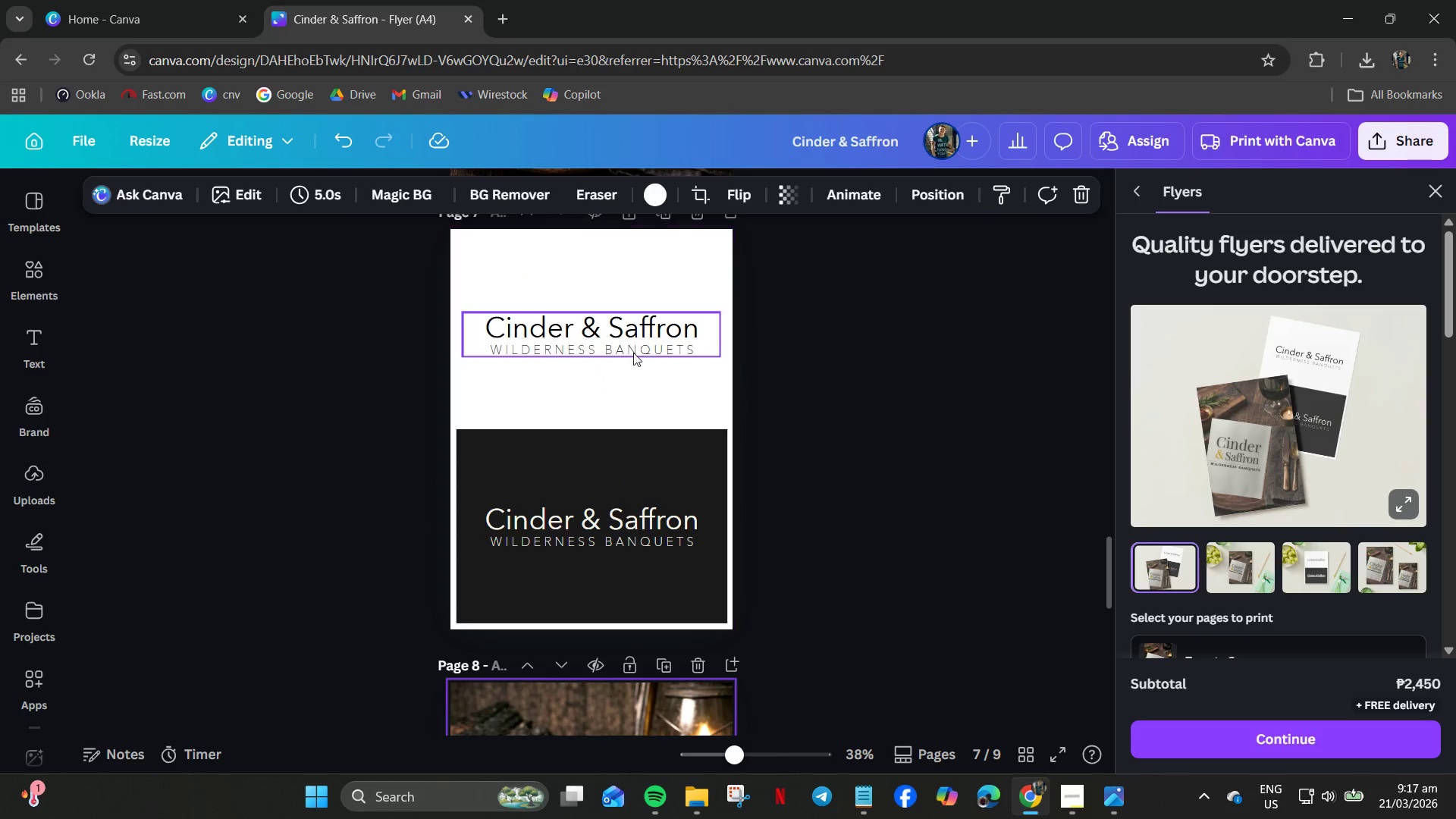 
scroll: coordinate [641, 417], scroll_direction: down, amount: 3.0
 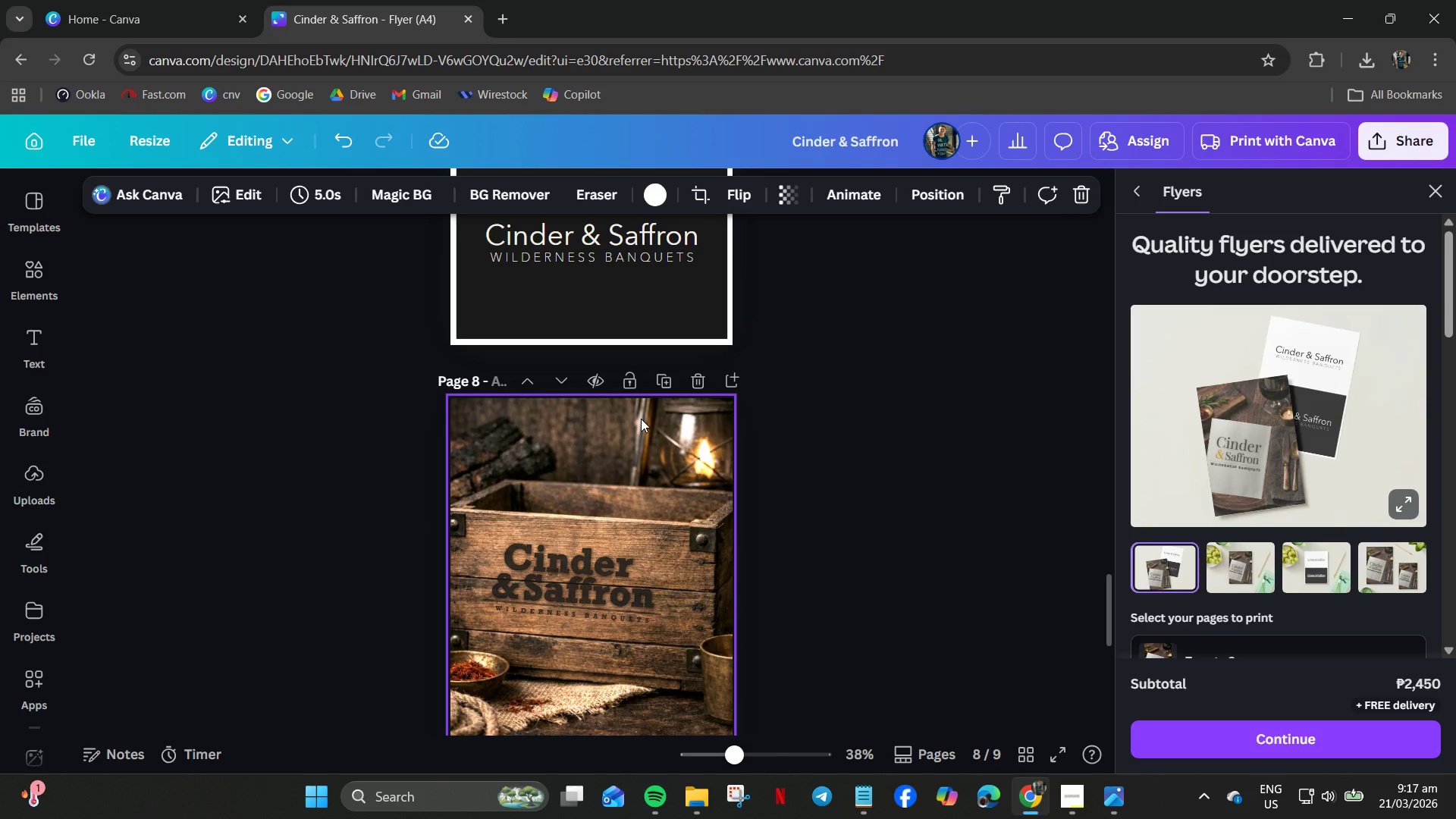 
scroll: coordinate [647, 324], scroll_direction: up, amount: 10.0
 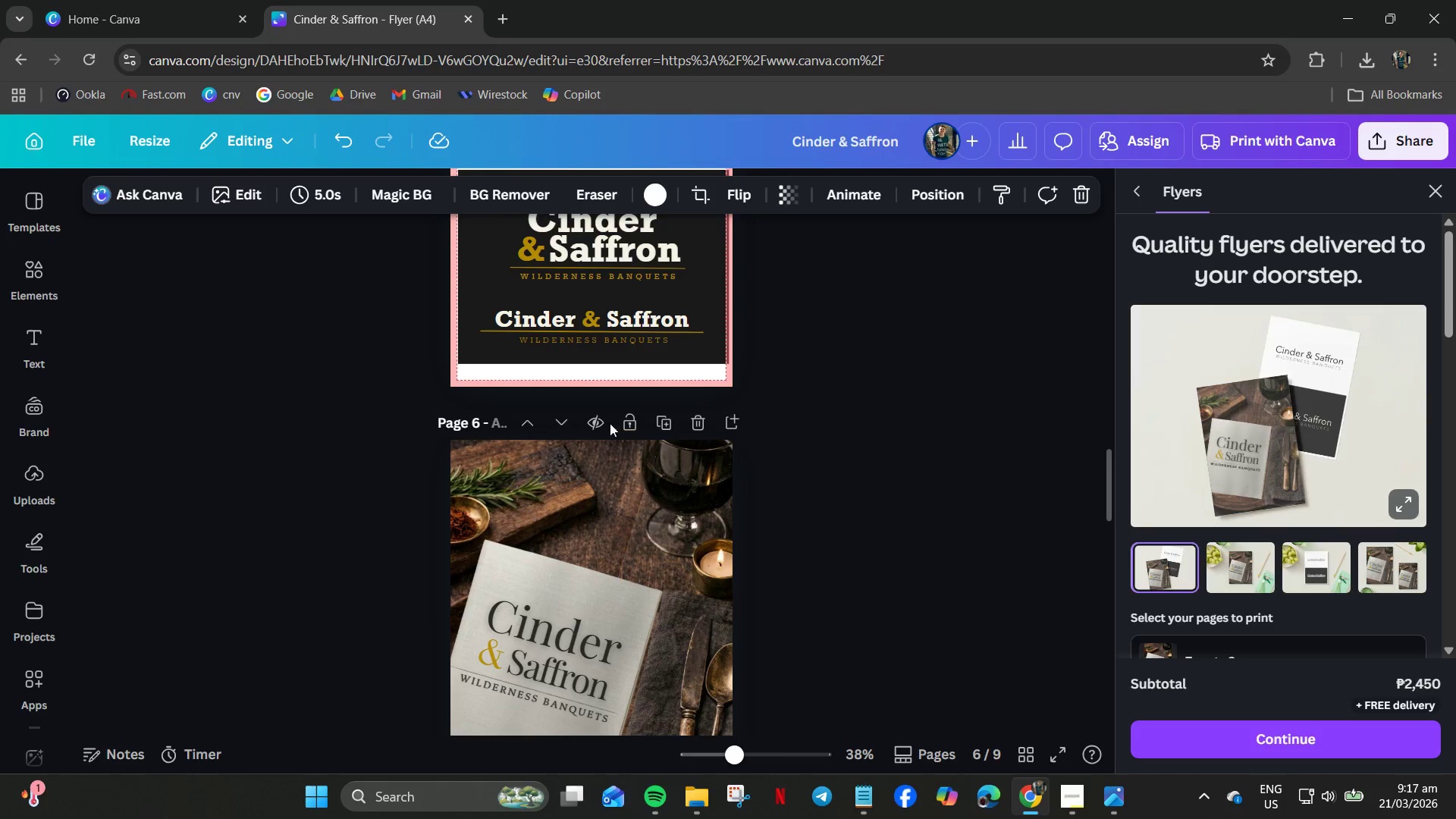 
left_click([560, 419])
 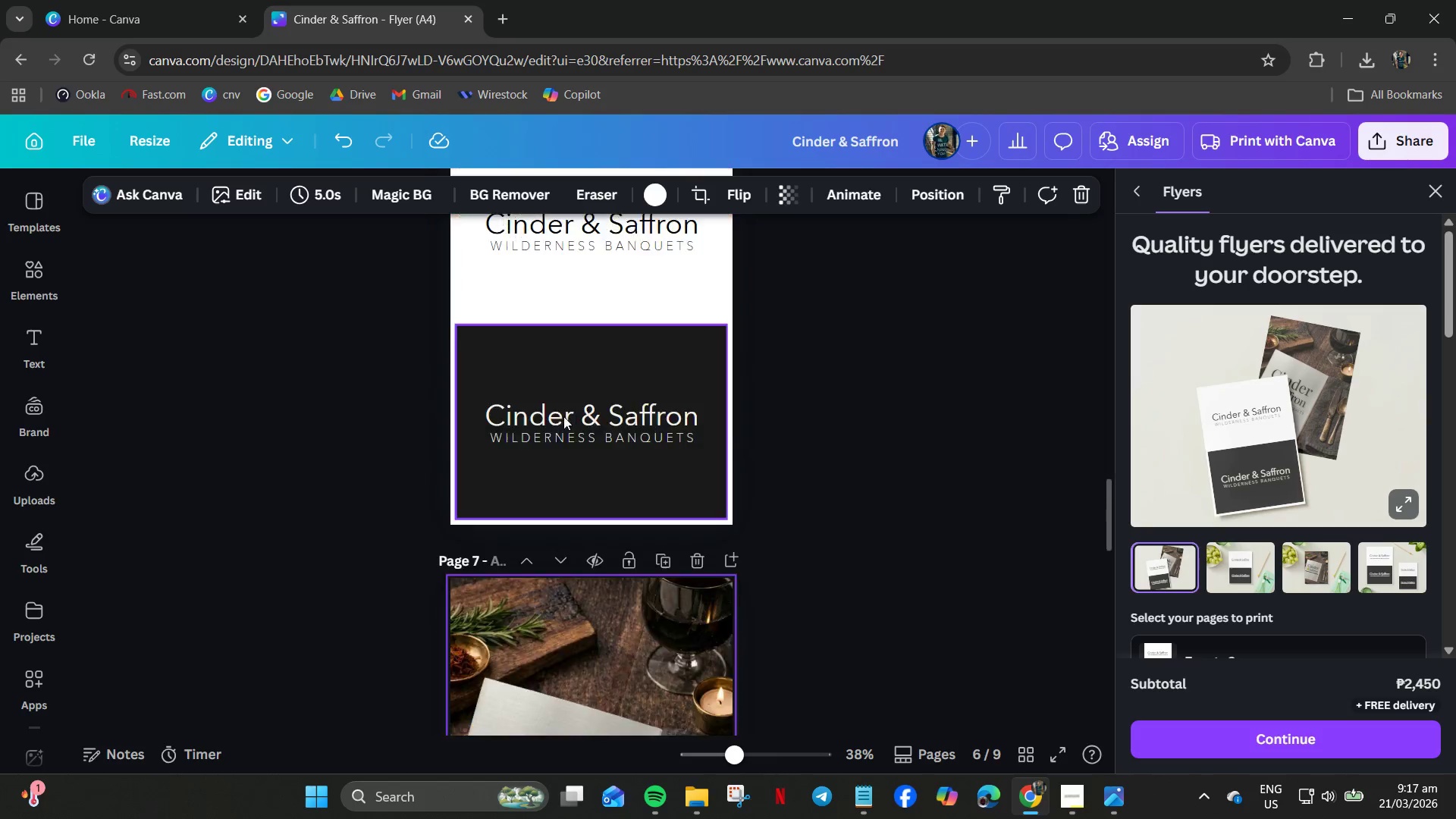 
scroll: coordinate [564, 416], scroll_direction: down, amount: 3.0
 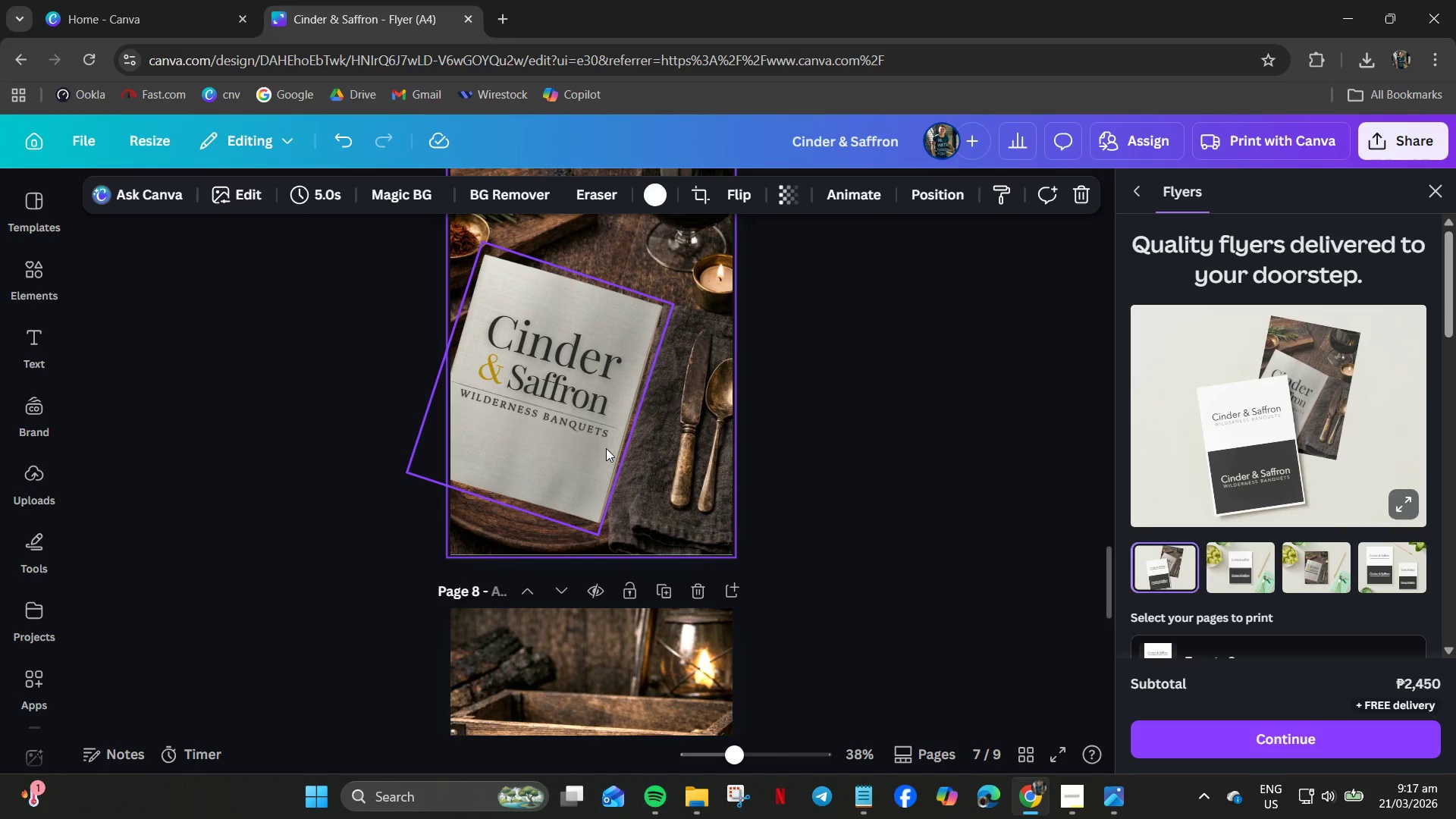 
left_click([604, 447])
 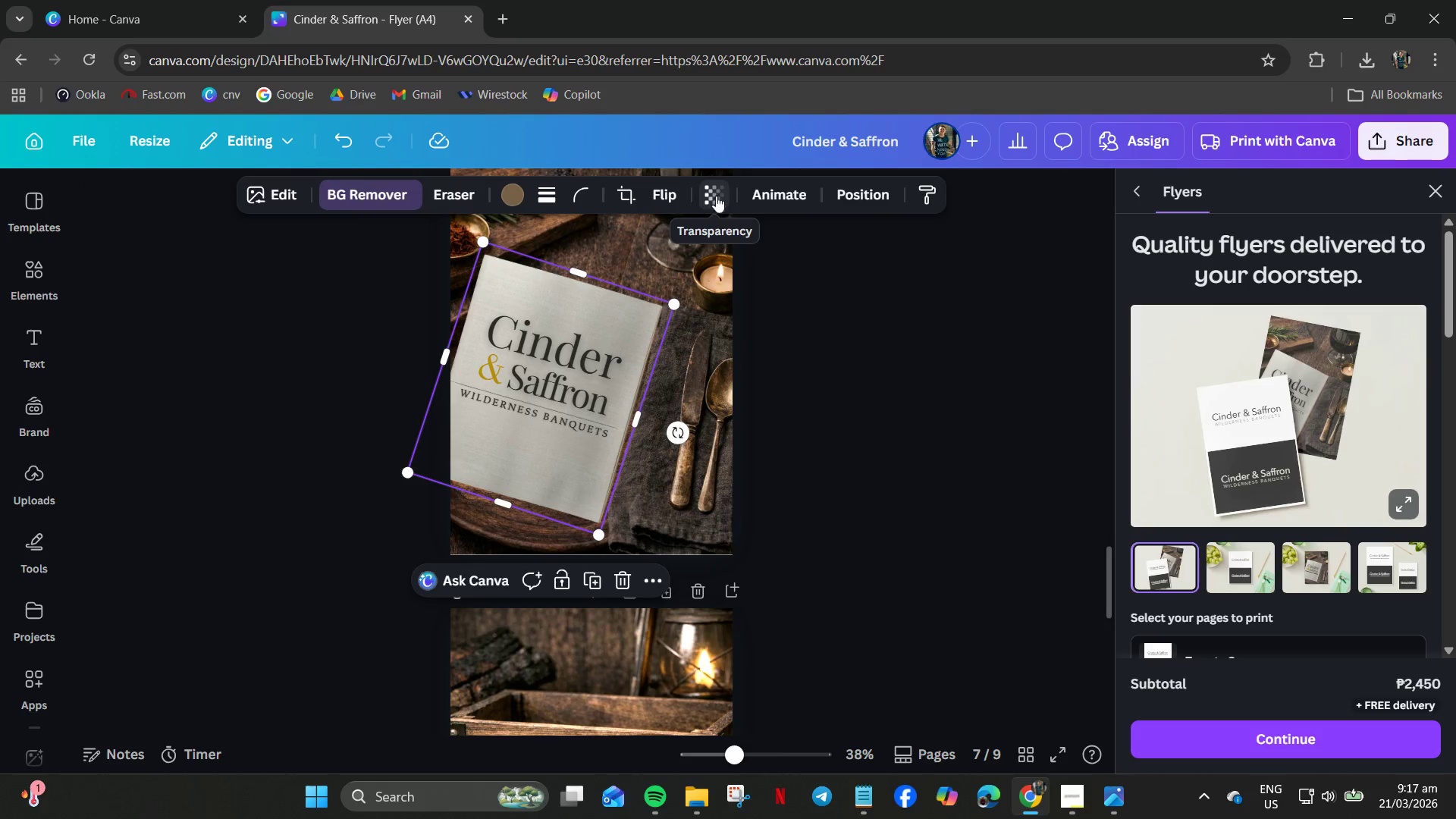 
left_click([772, 196])
 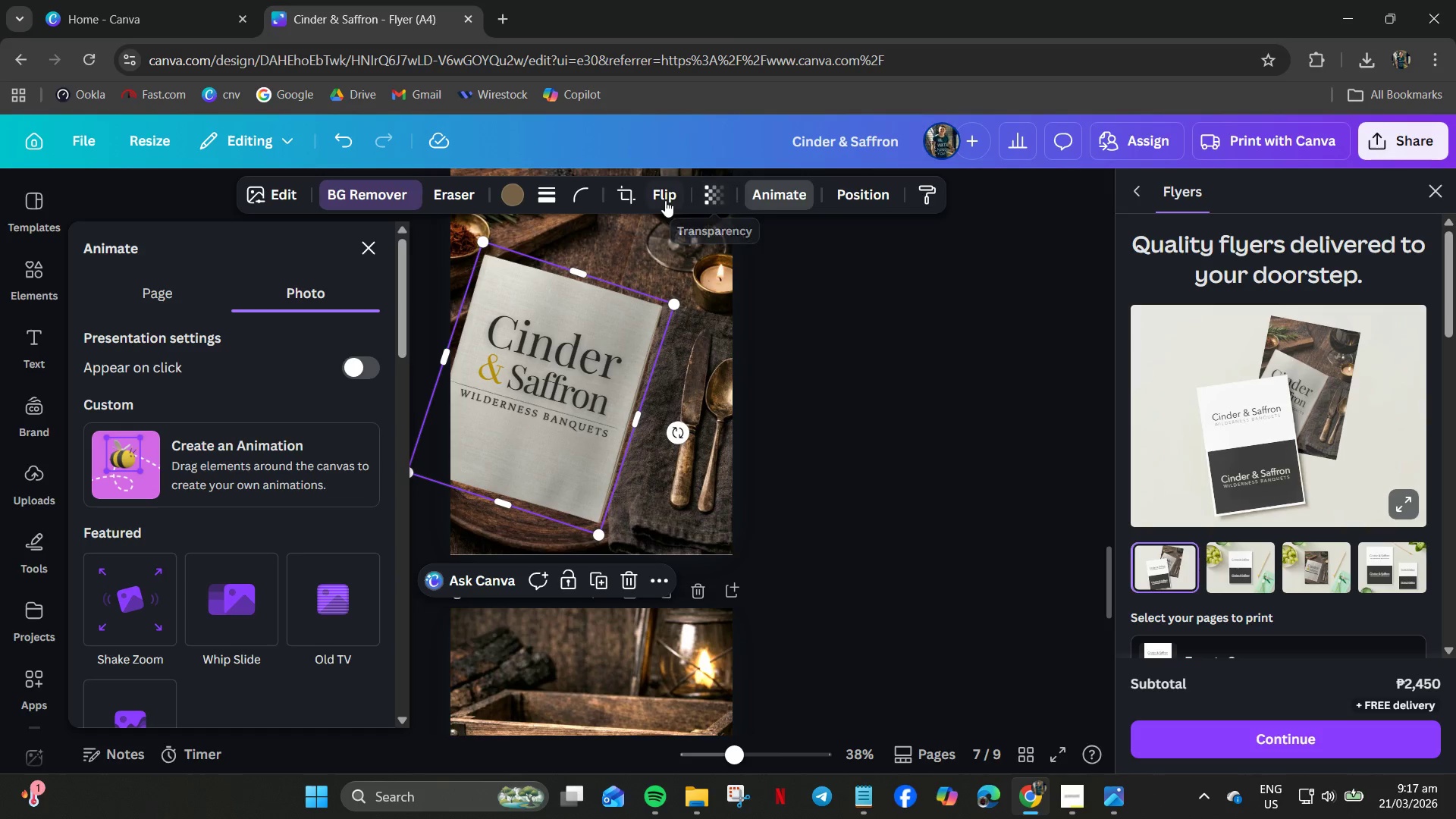 
left_click([271, 201])
 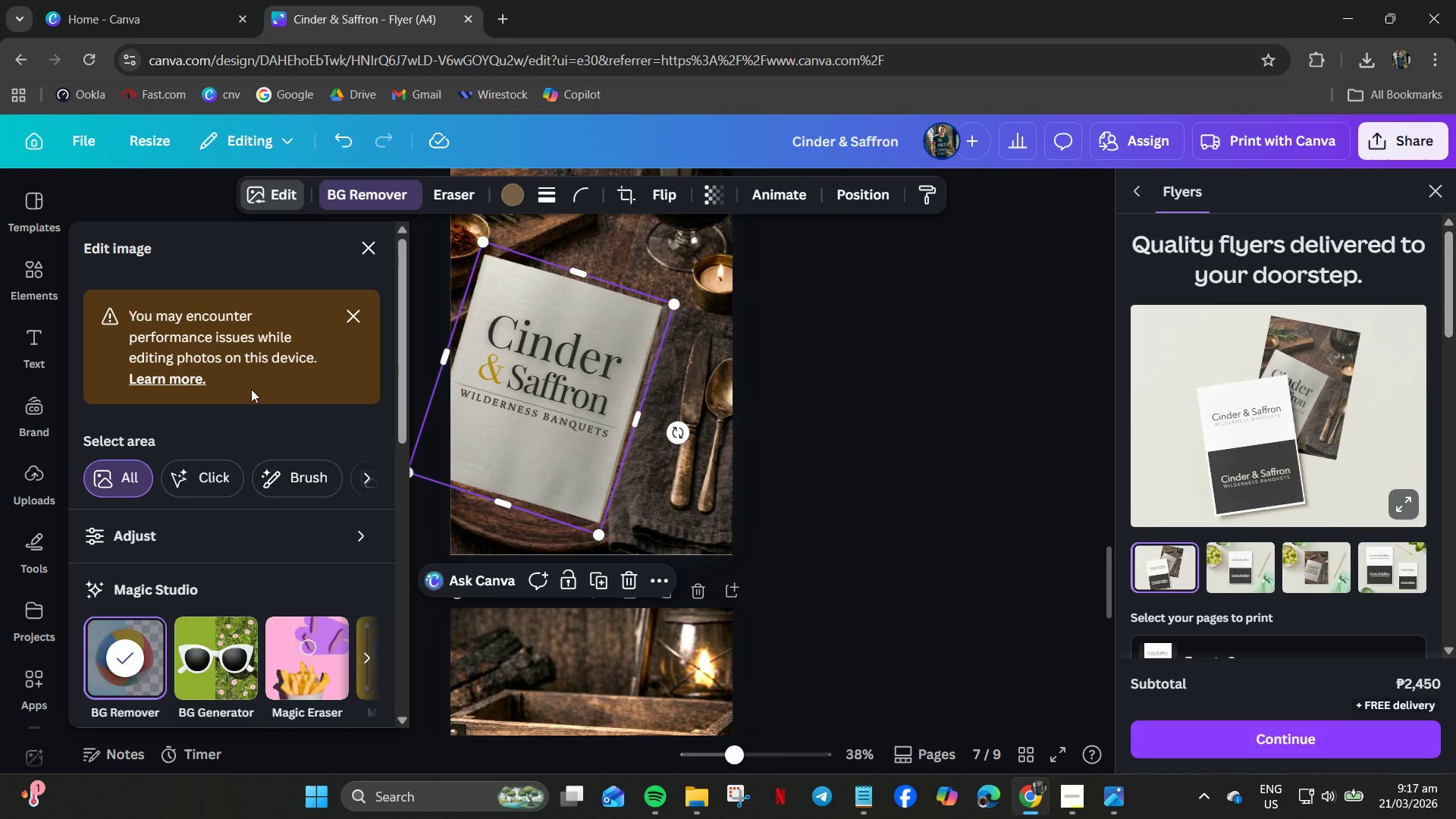 
scroll: coordinate [183, 432], scroll_direction: down, amount: 8.0
 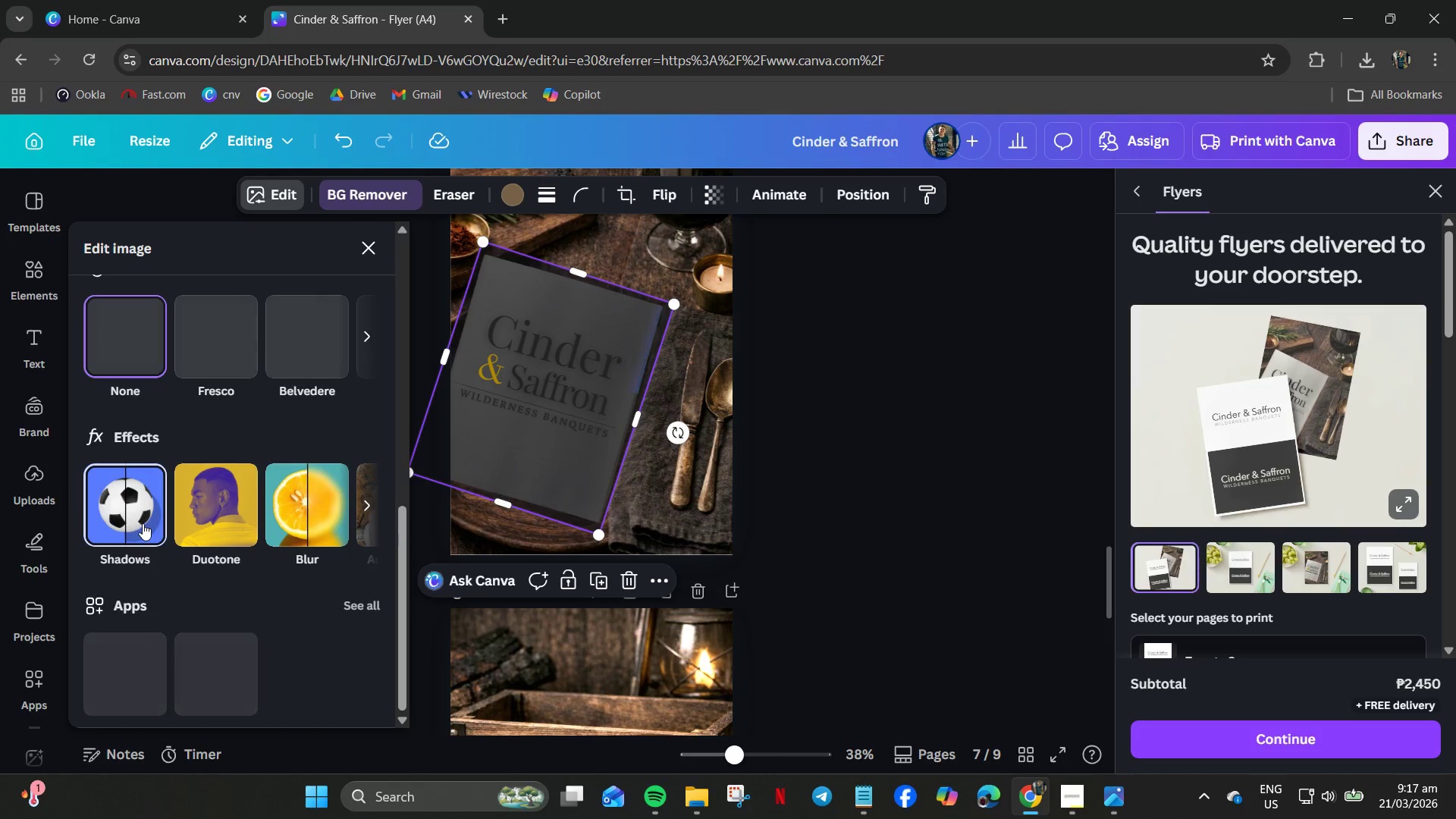 
left_click([140, 515])
 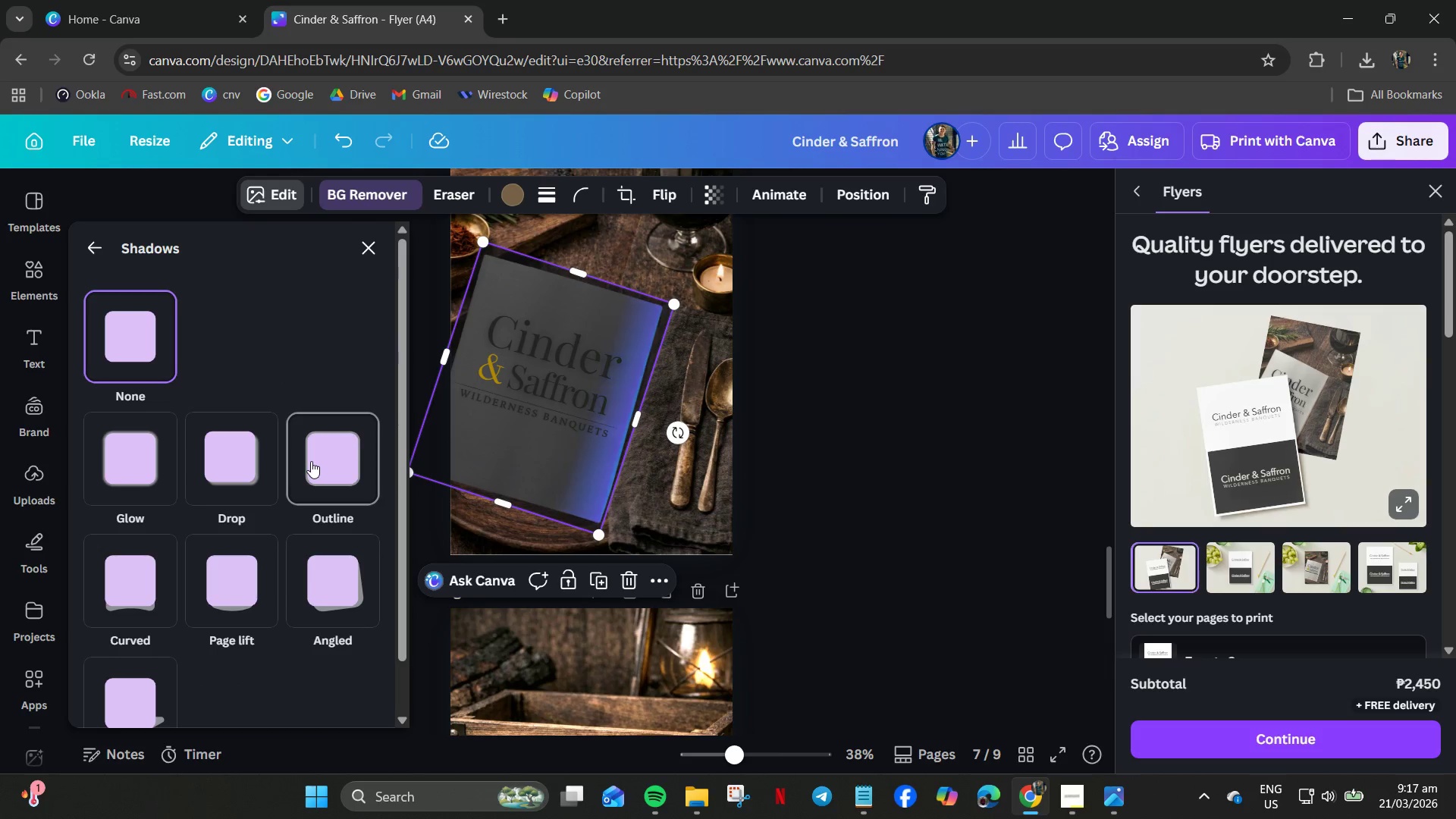 
left_click([311, 461])
 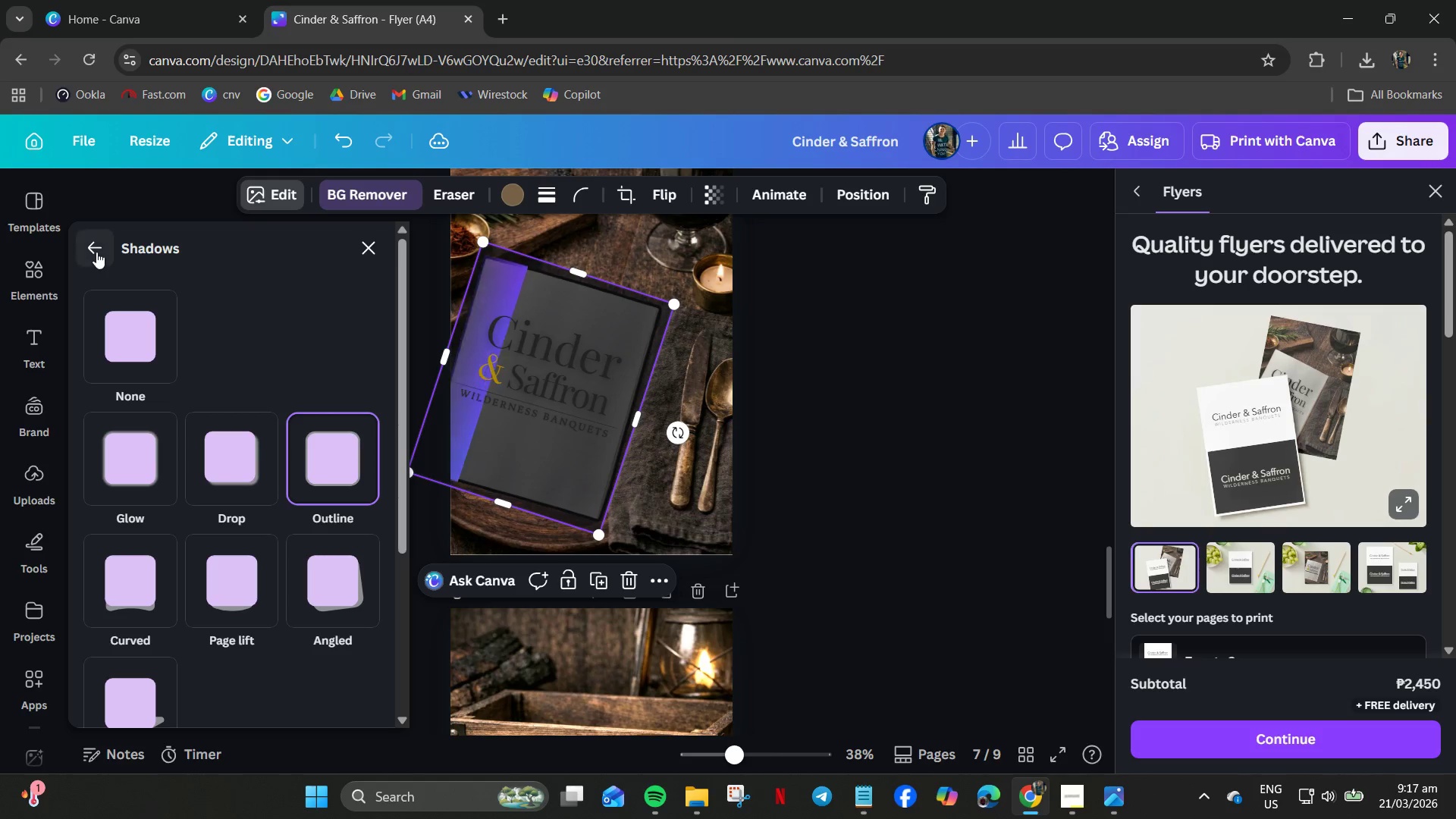 
wait(5.69)
 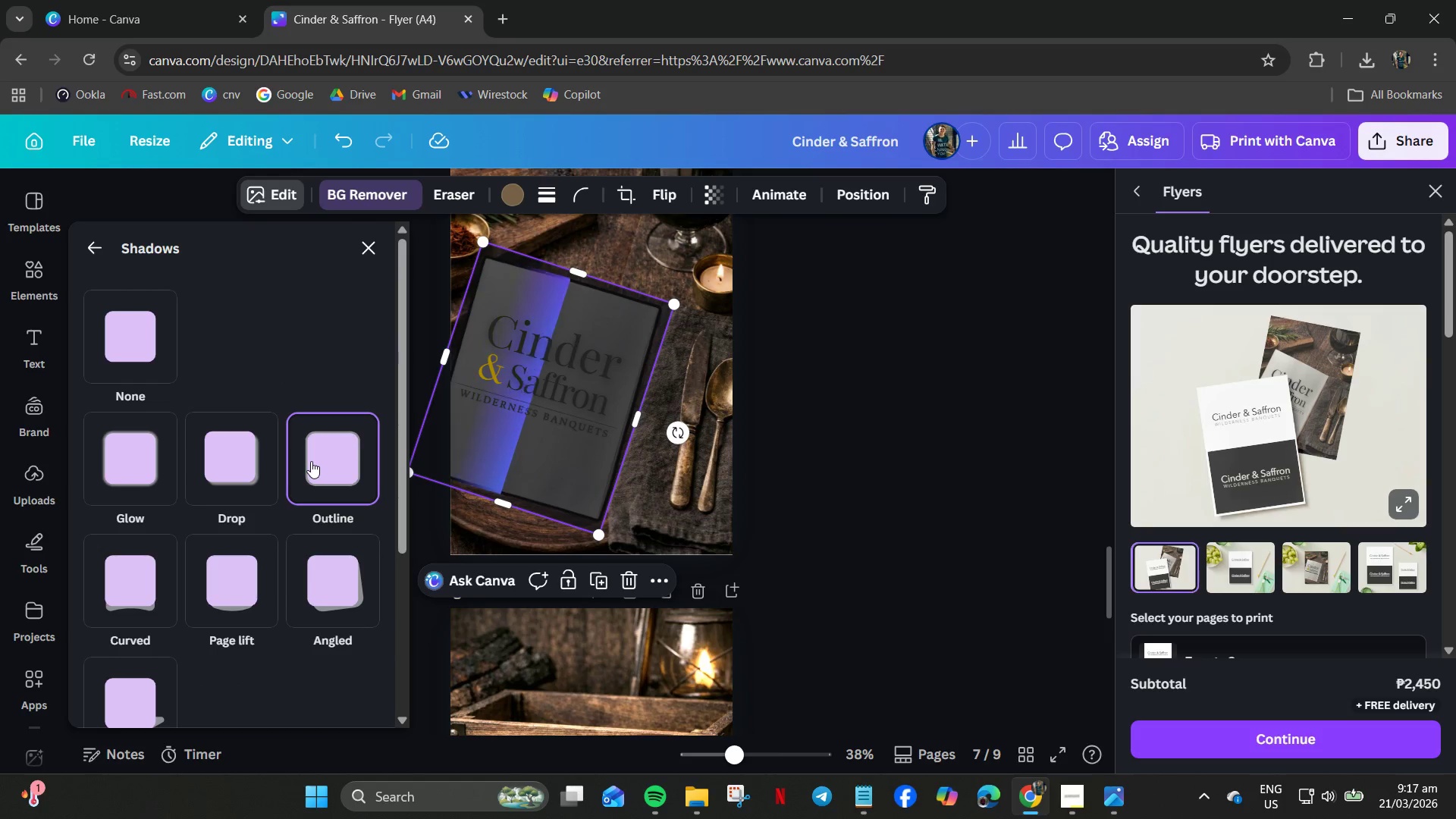 
scroll: coordinate [150, 505], scroll_direction: down, amount: 4.0
 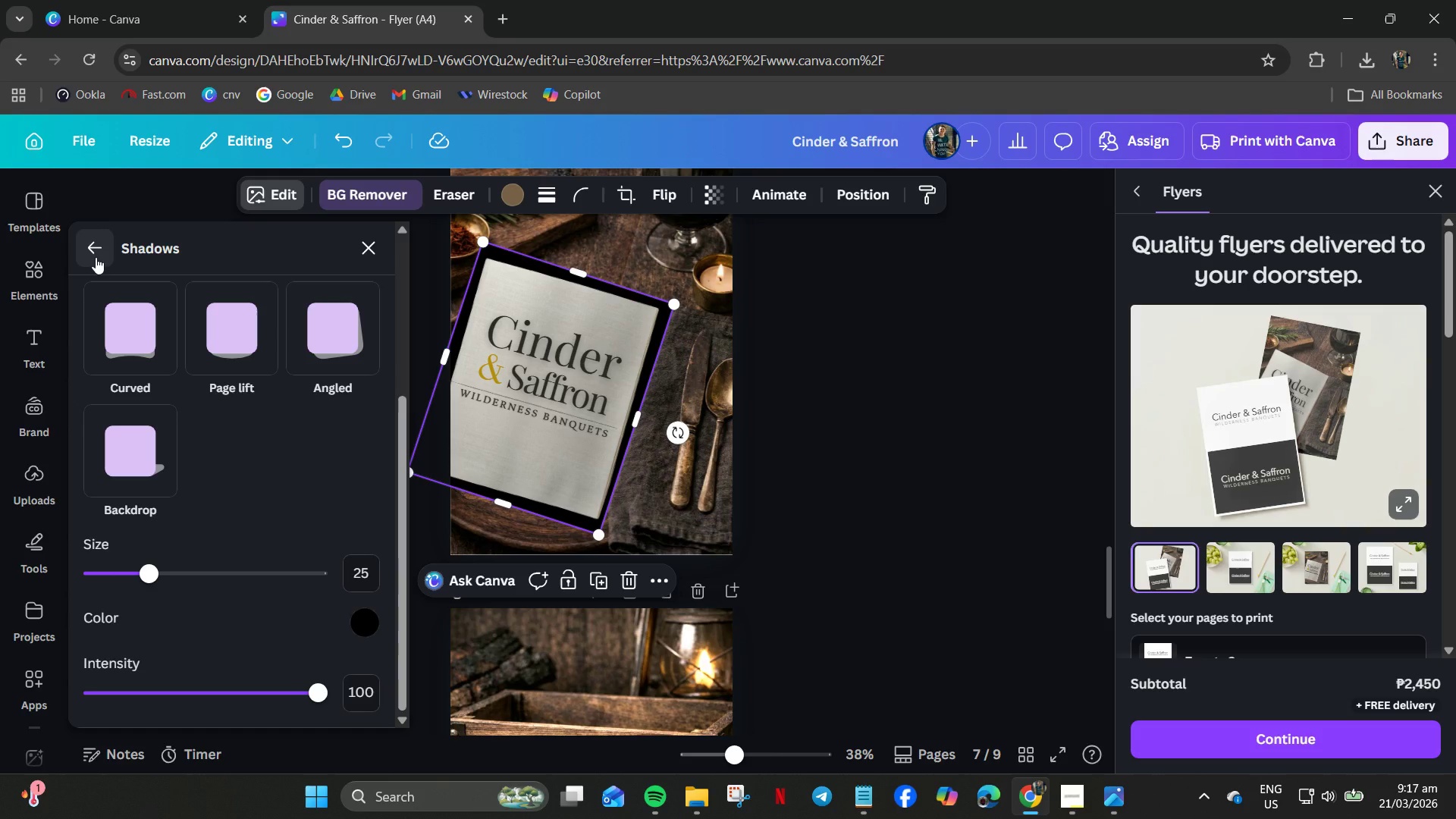 
left_click([96, 257])
 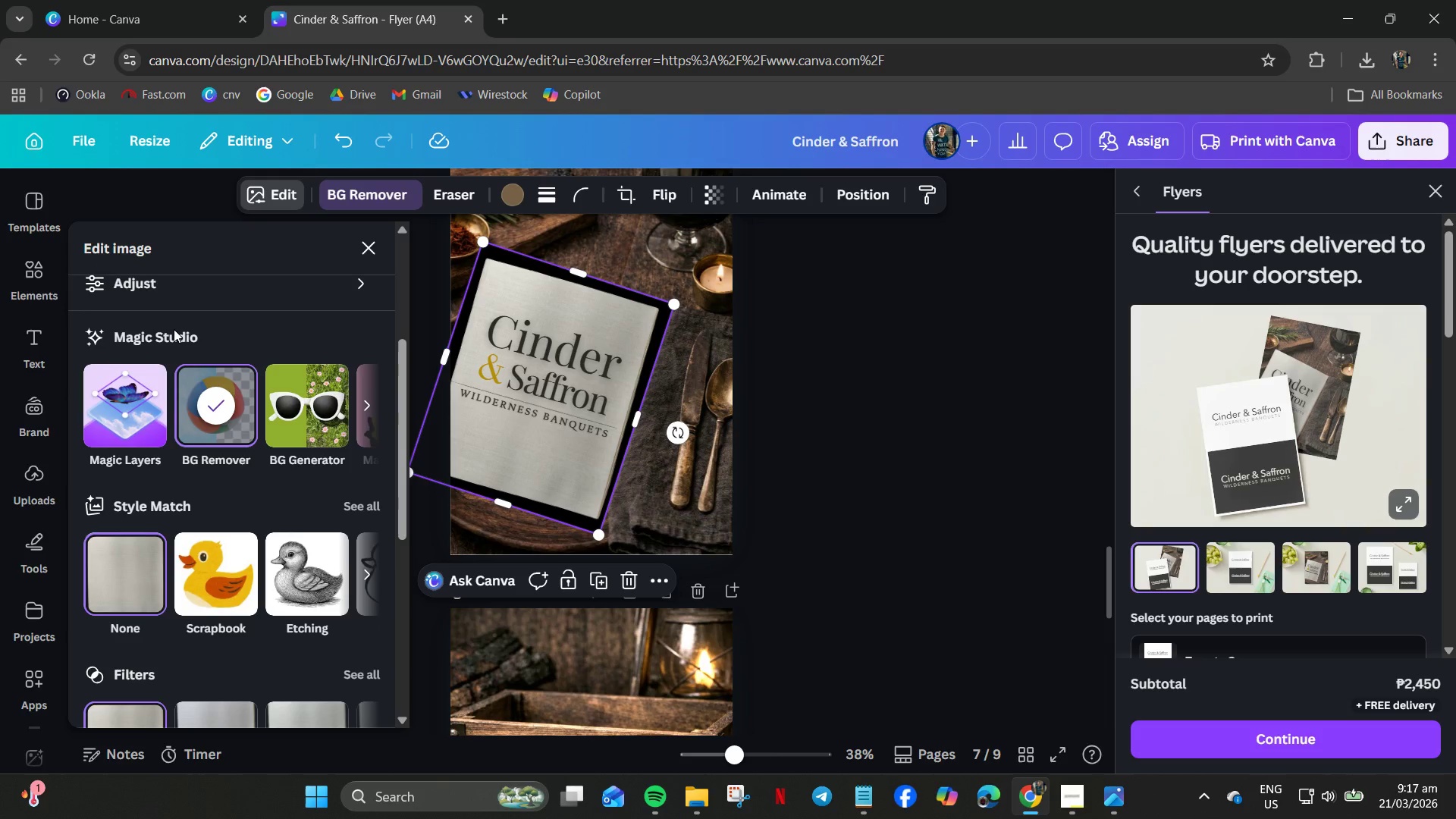 
key(Control+Z)
 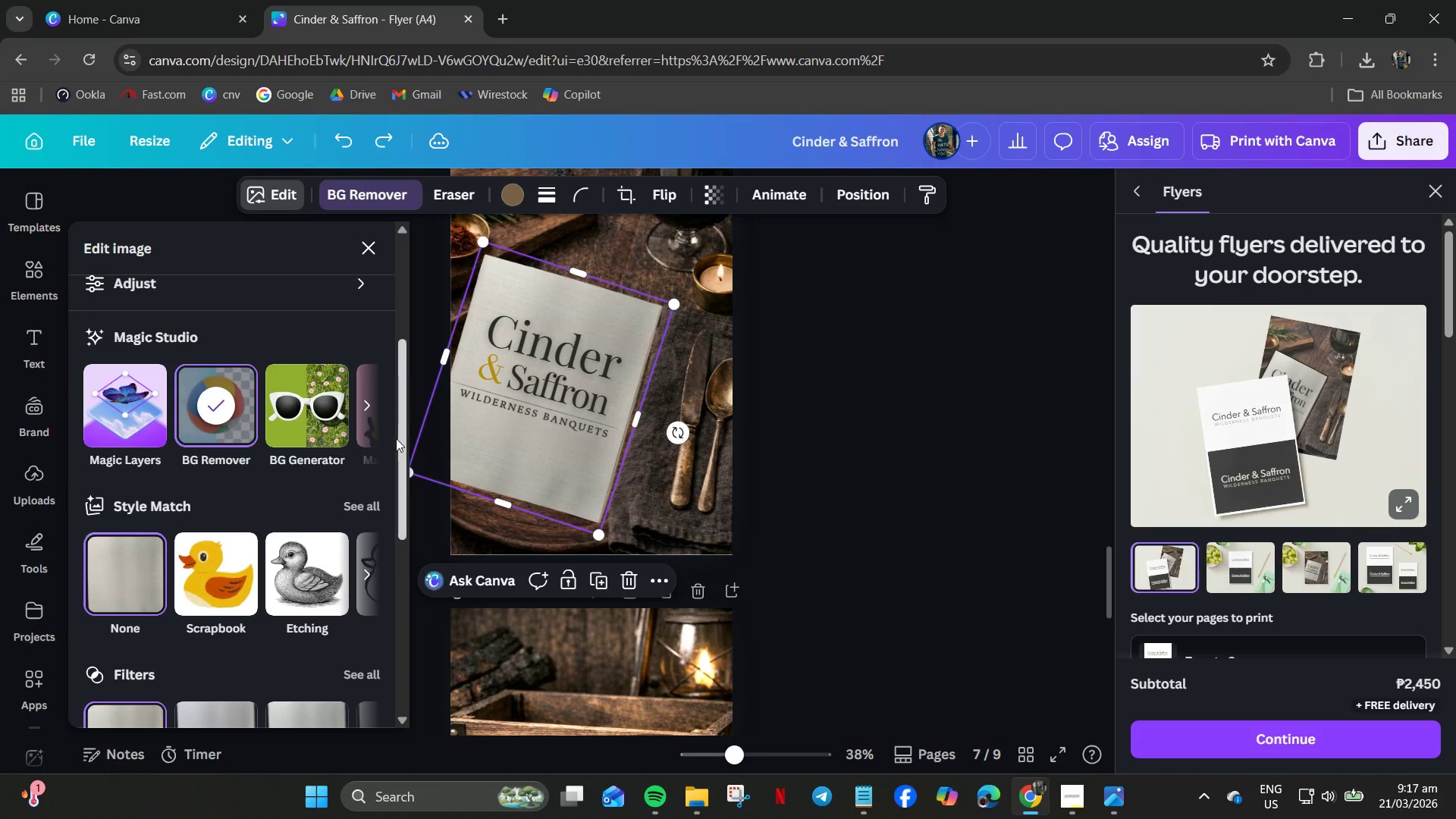 
left_click([504, 438])
 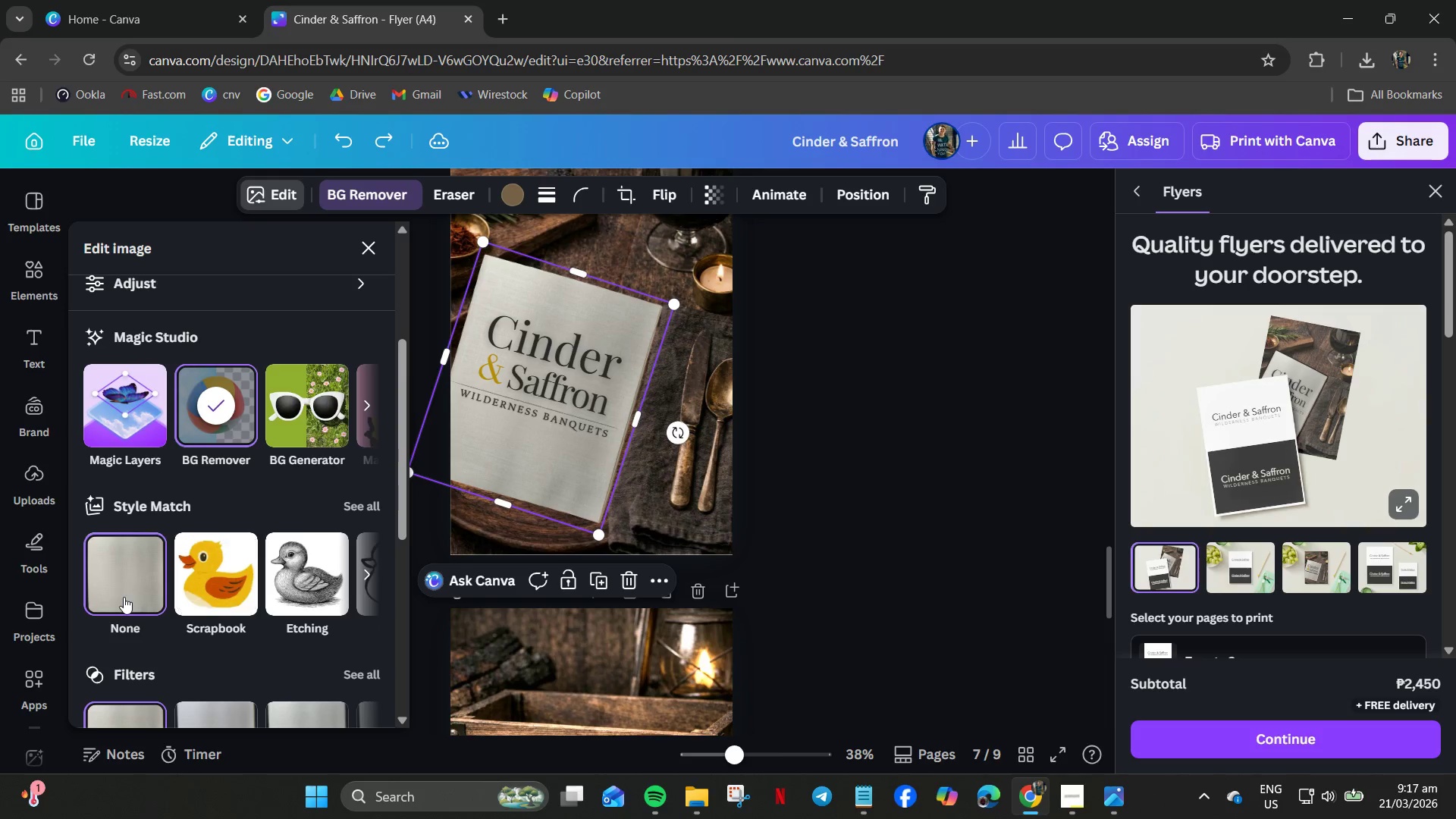 
scroll: coordinate [172, 578], scroll_direction: down, amount: 6.0
 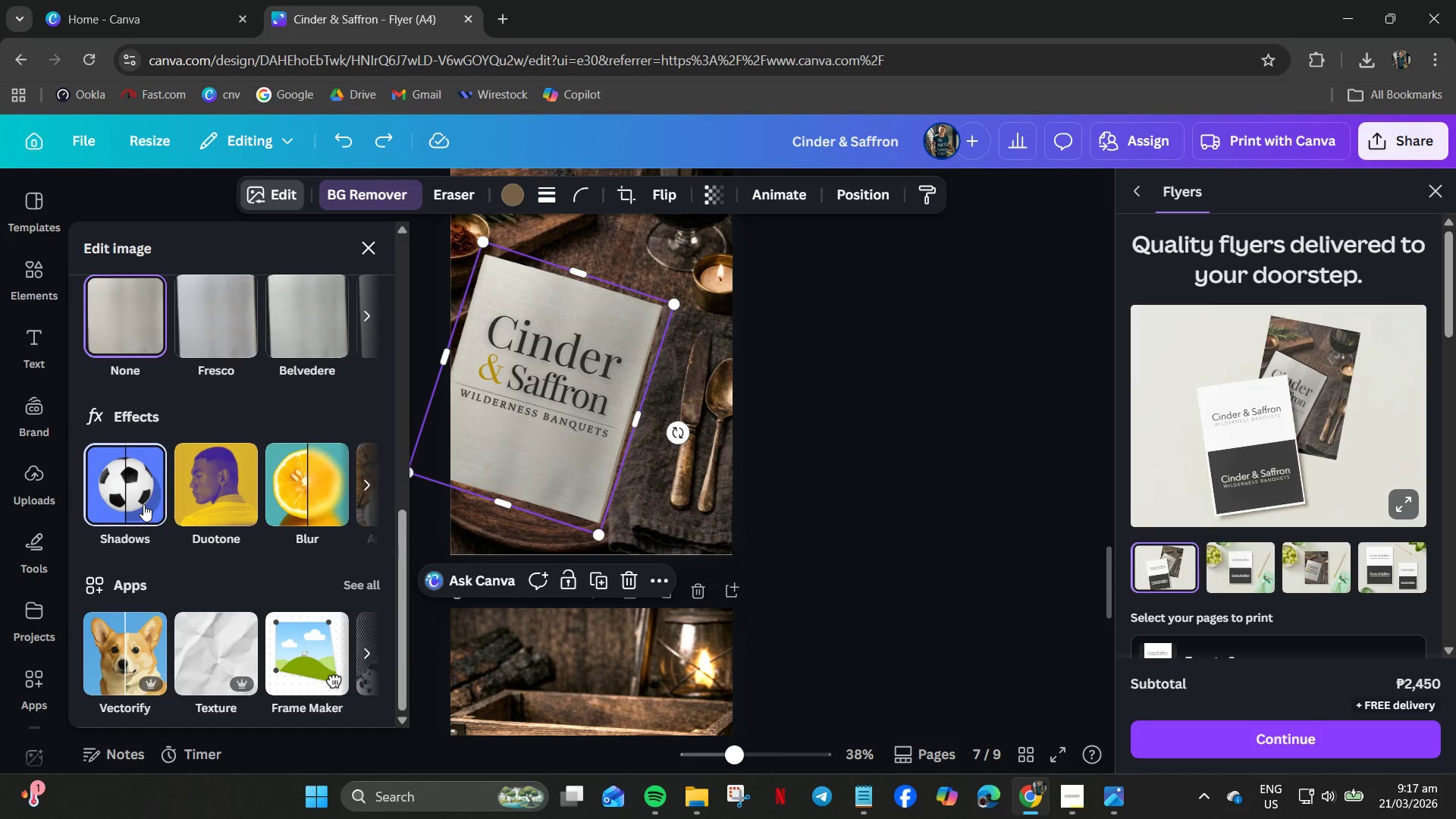 
left_click([143, 504])
 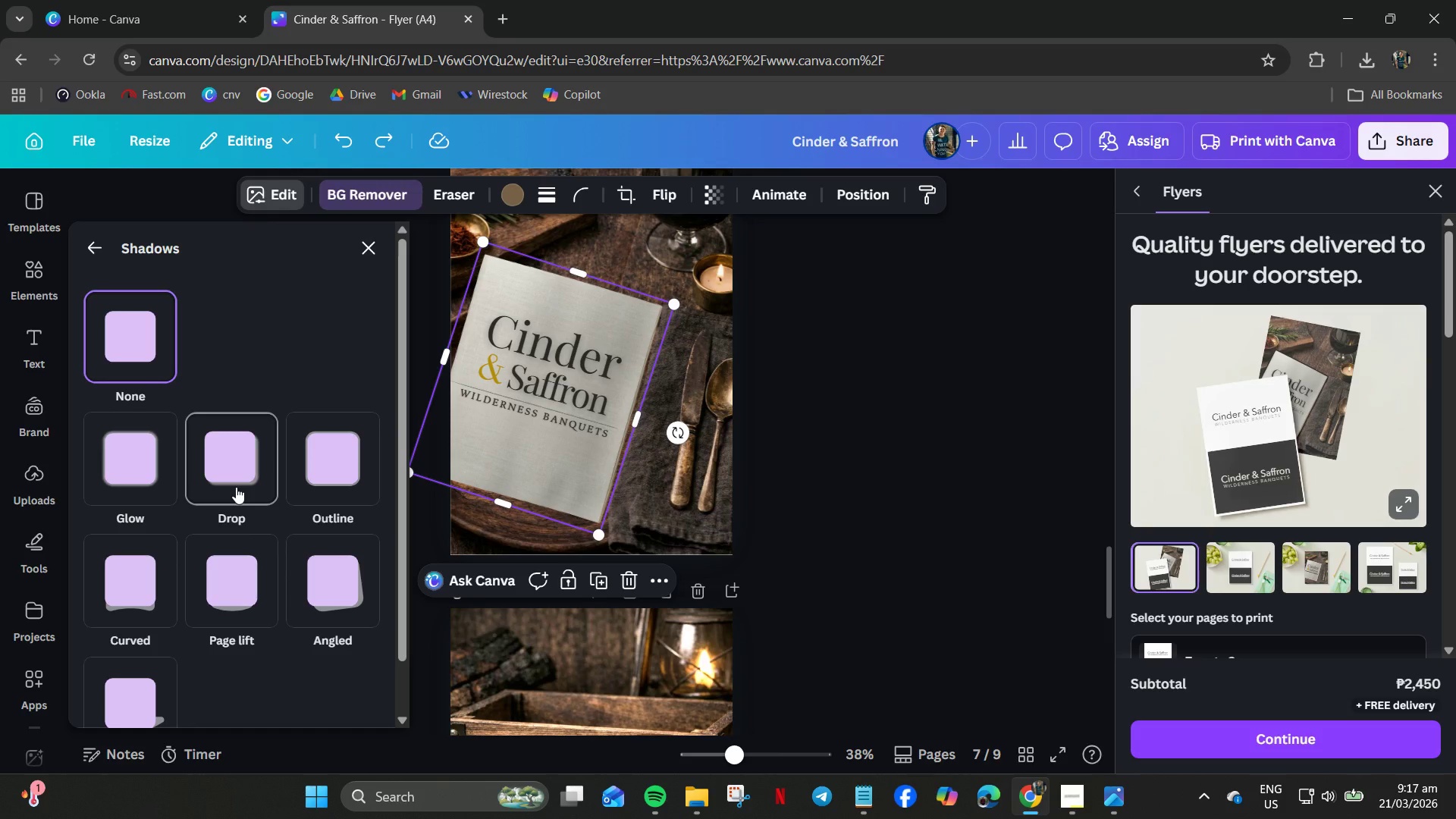 
left_click([236, 487])
 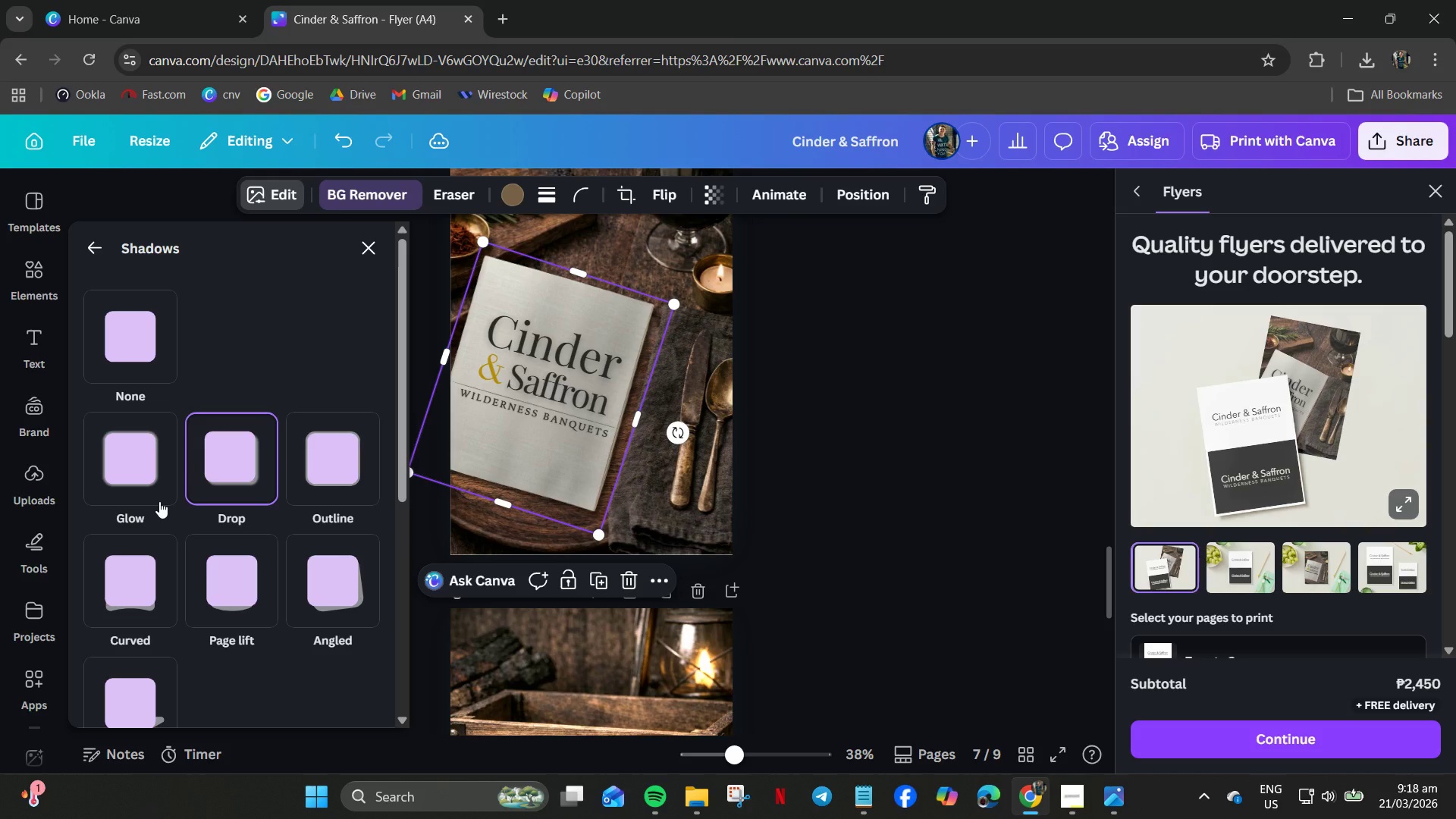 
wait(5.55)
 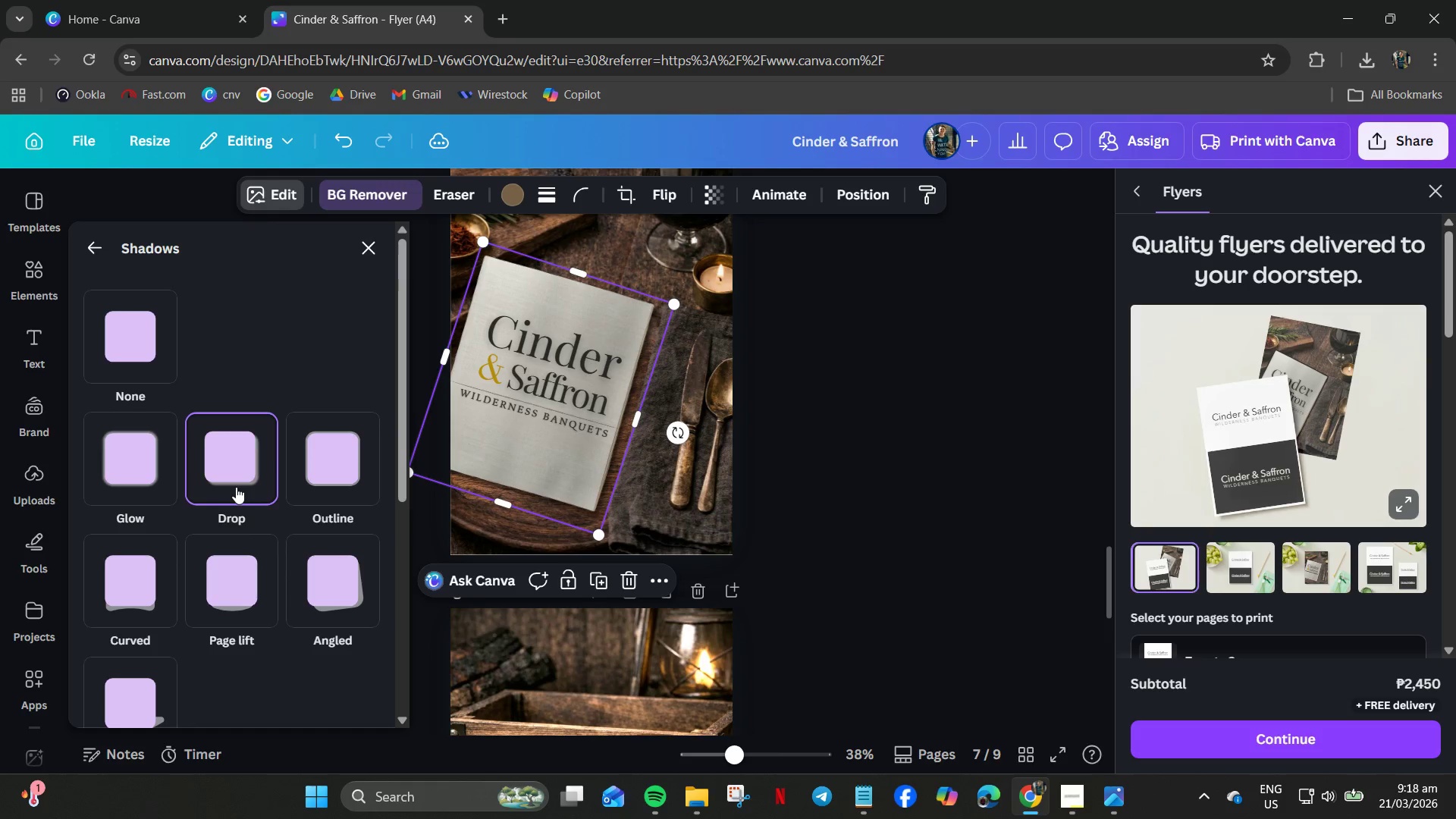 
left_click([254, 580])
 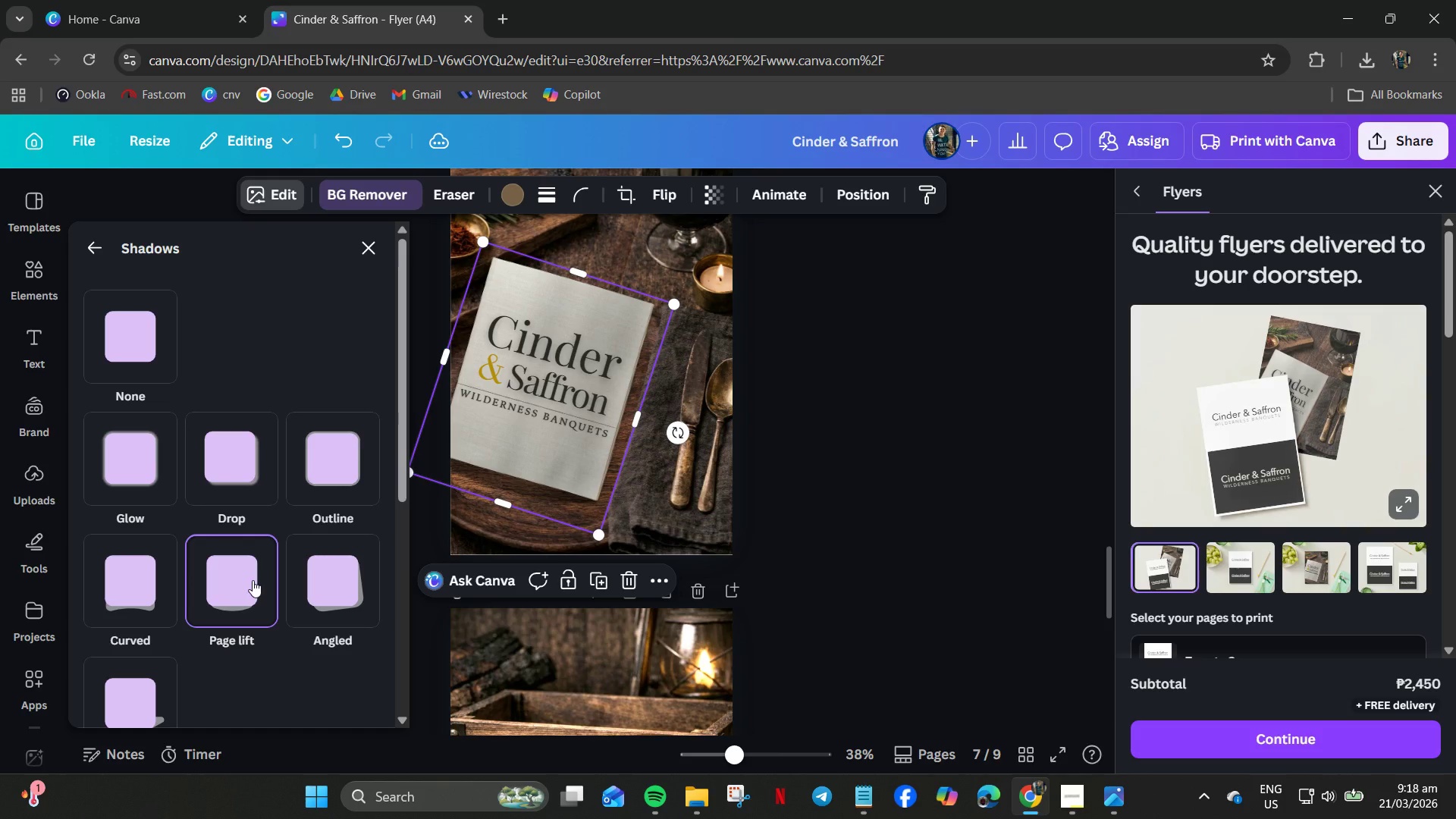 
left_click([253, 580])
 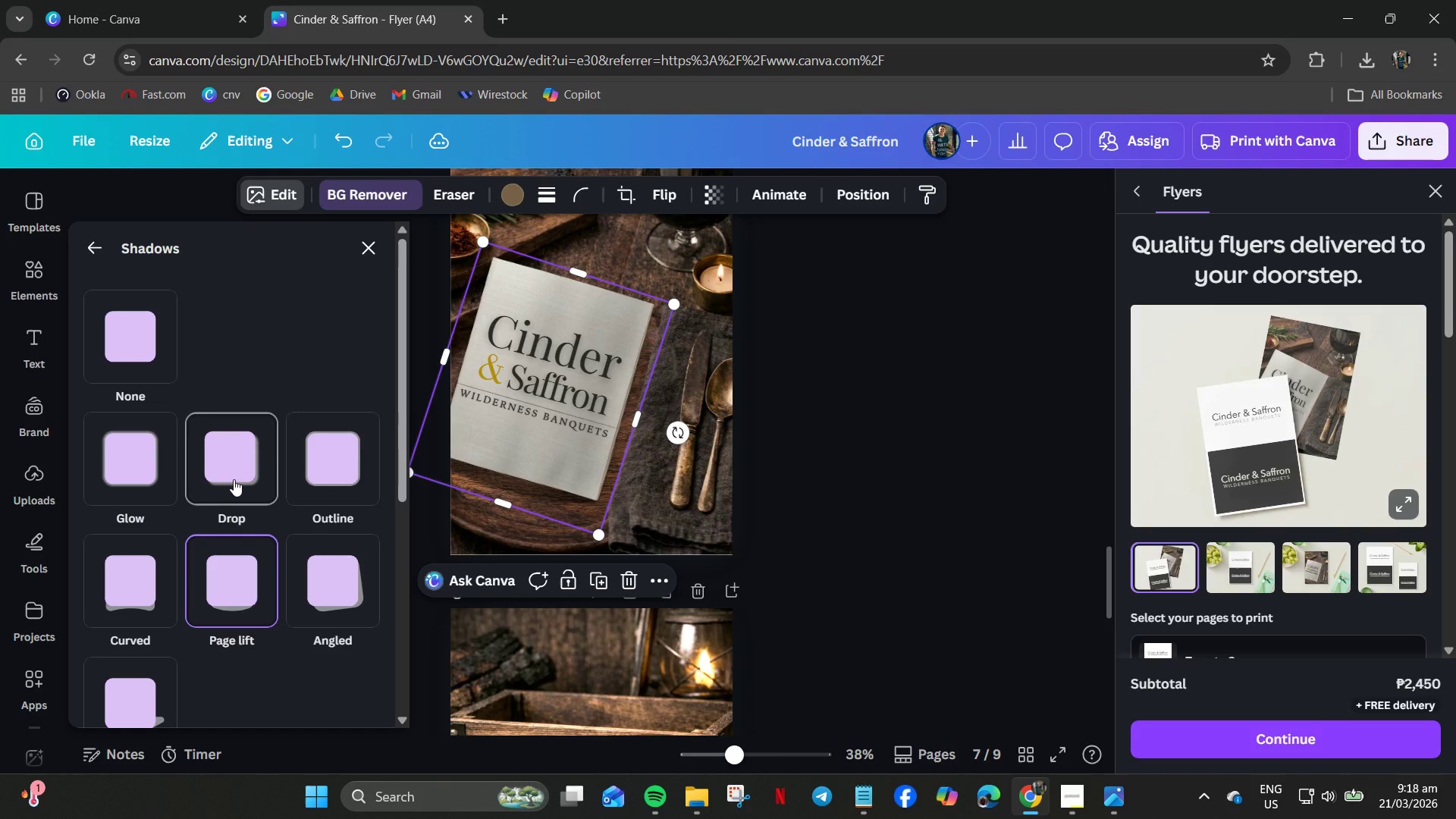 
left_click([233, 478])
 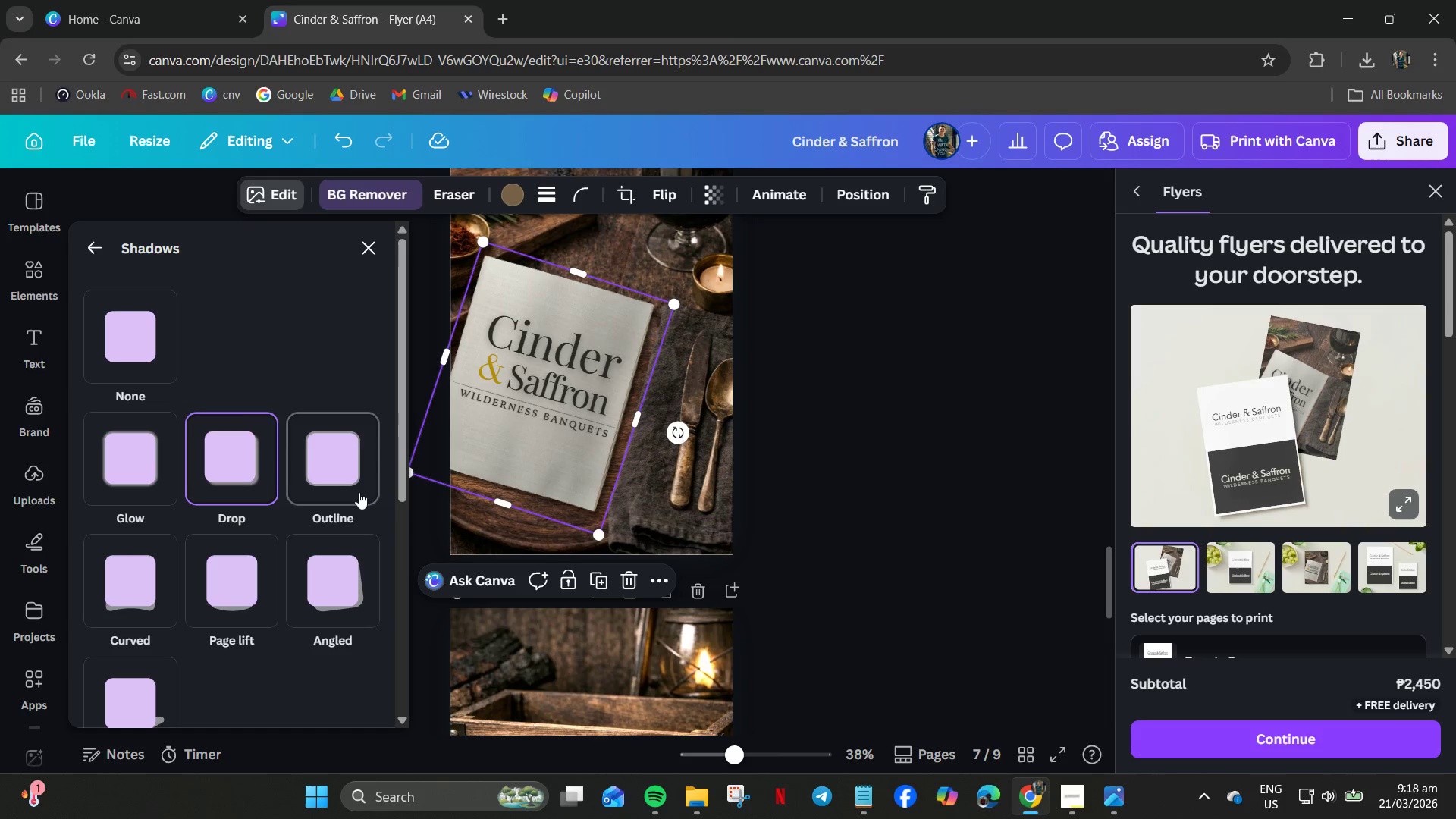 
scroll: coordinate [230, 667], scroll_direction: down, amount: 3.0
 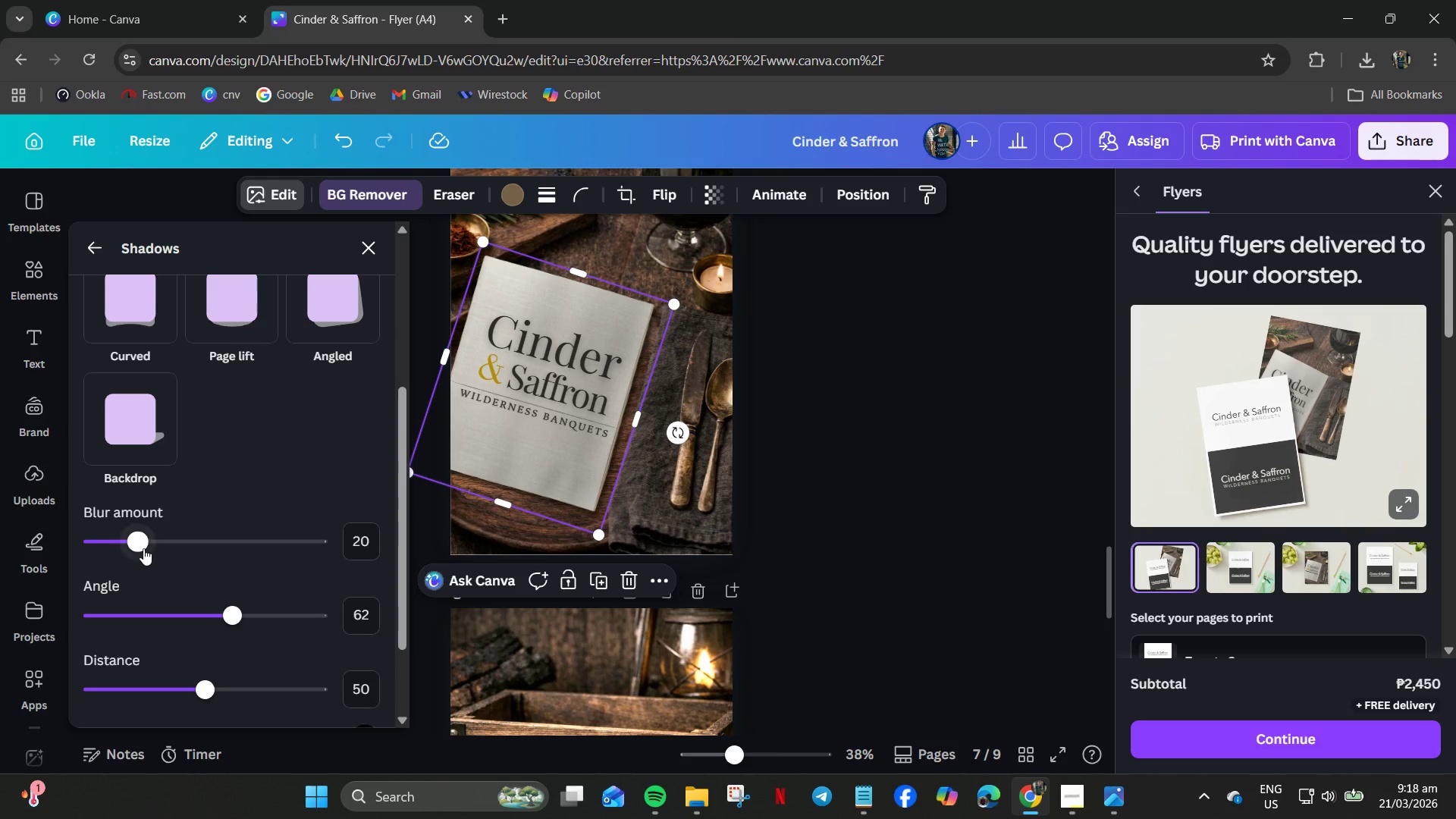 
left_click_drag(start_coordinate=[138, 535], to_coordinate=[62, 545])
 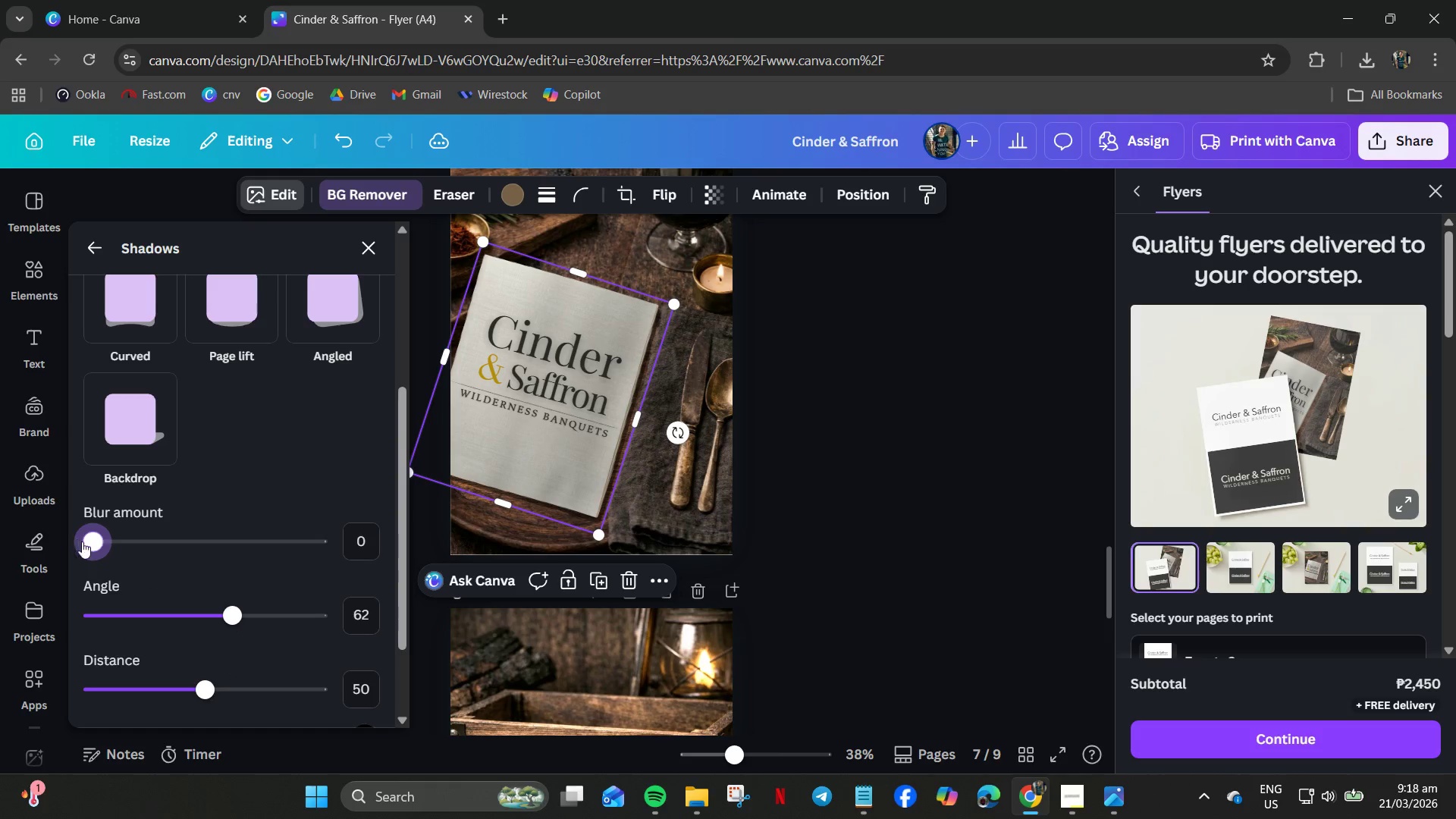 
left_click_drag(start_coordinate=[89, 548], to_coordinate=[129, 551])
 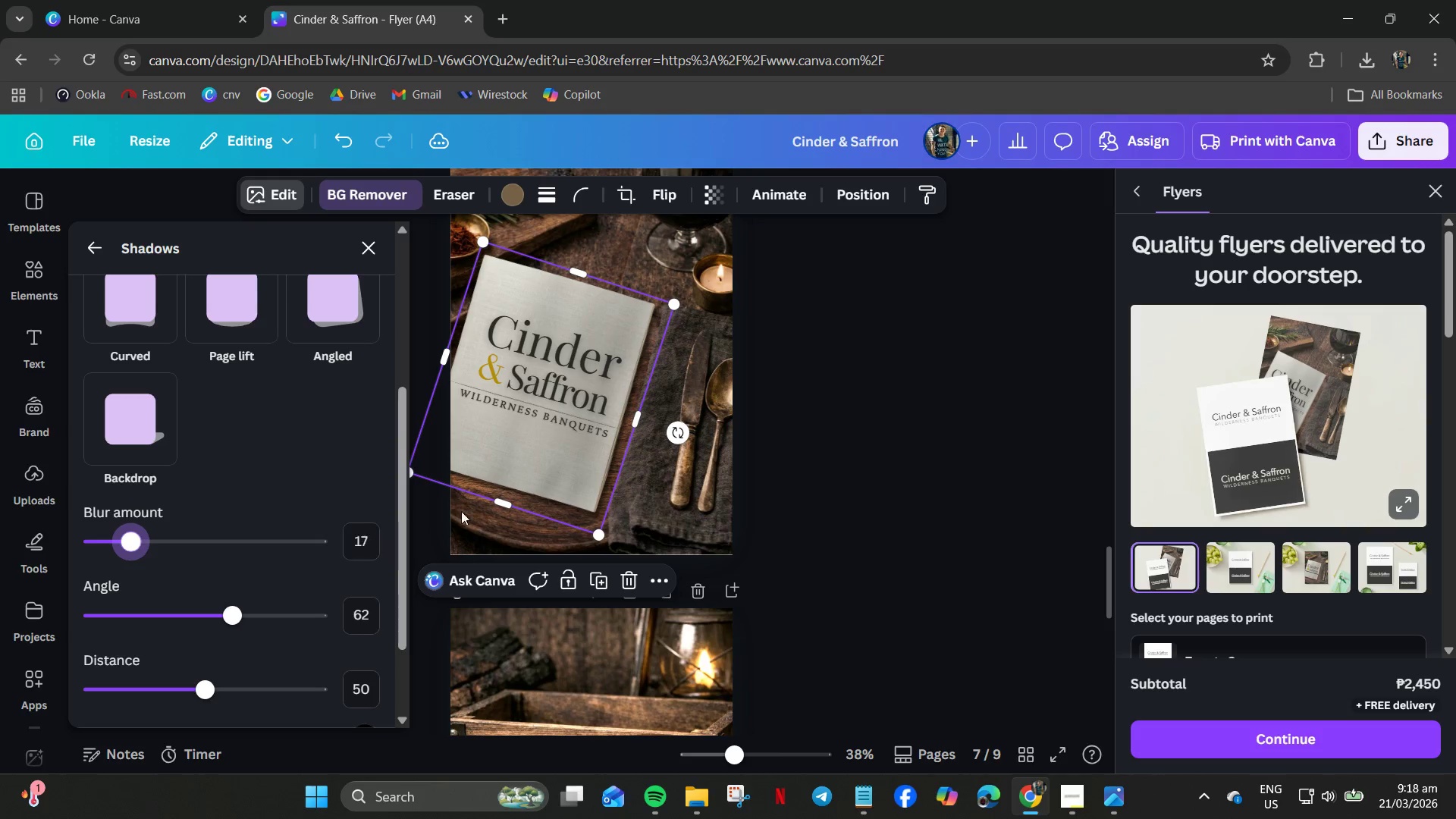 
left_click([548, 484])
 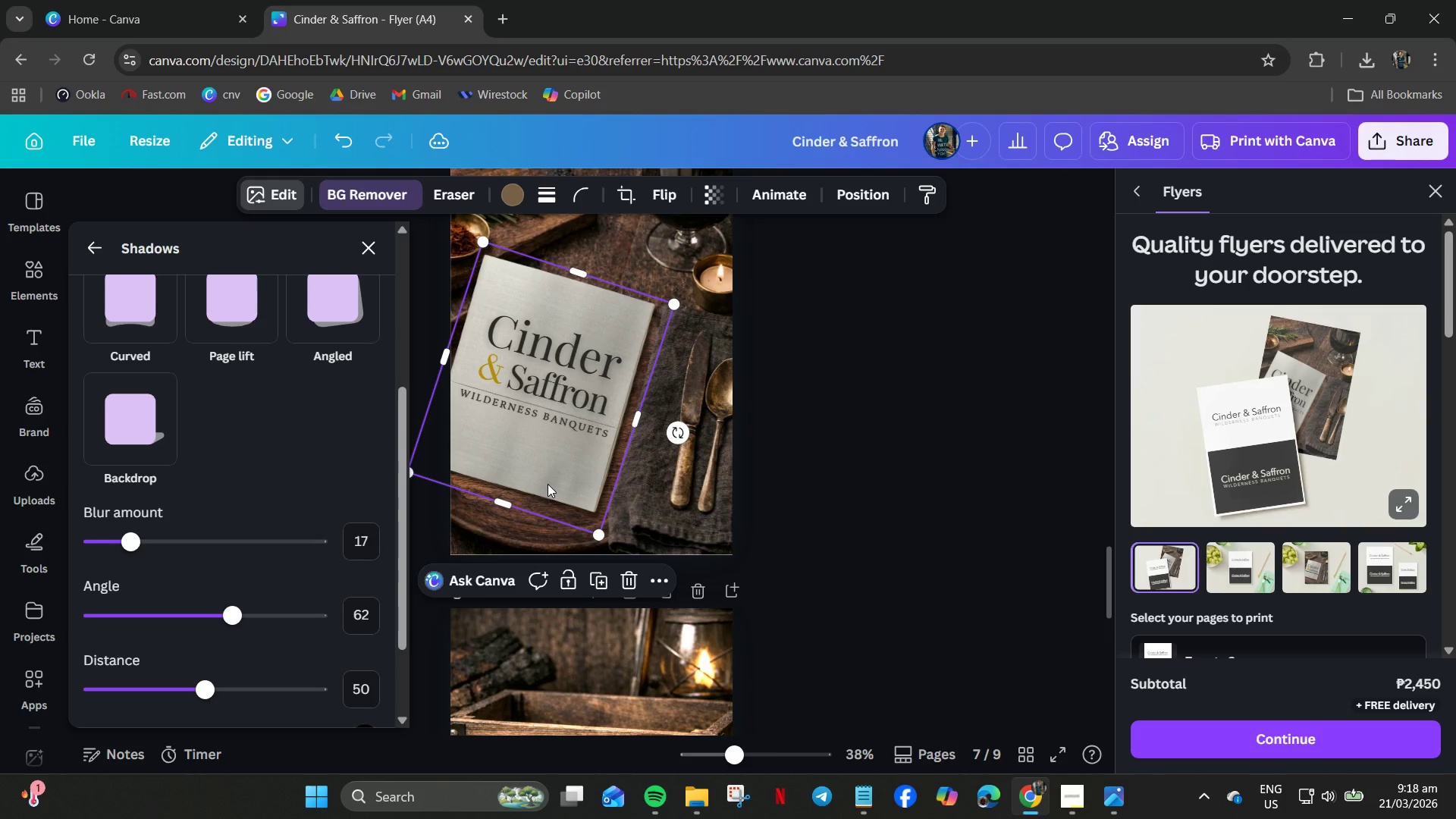 
key(ArrowRight)
 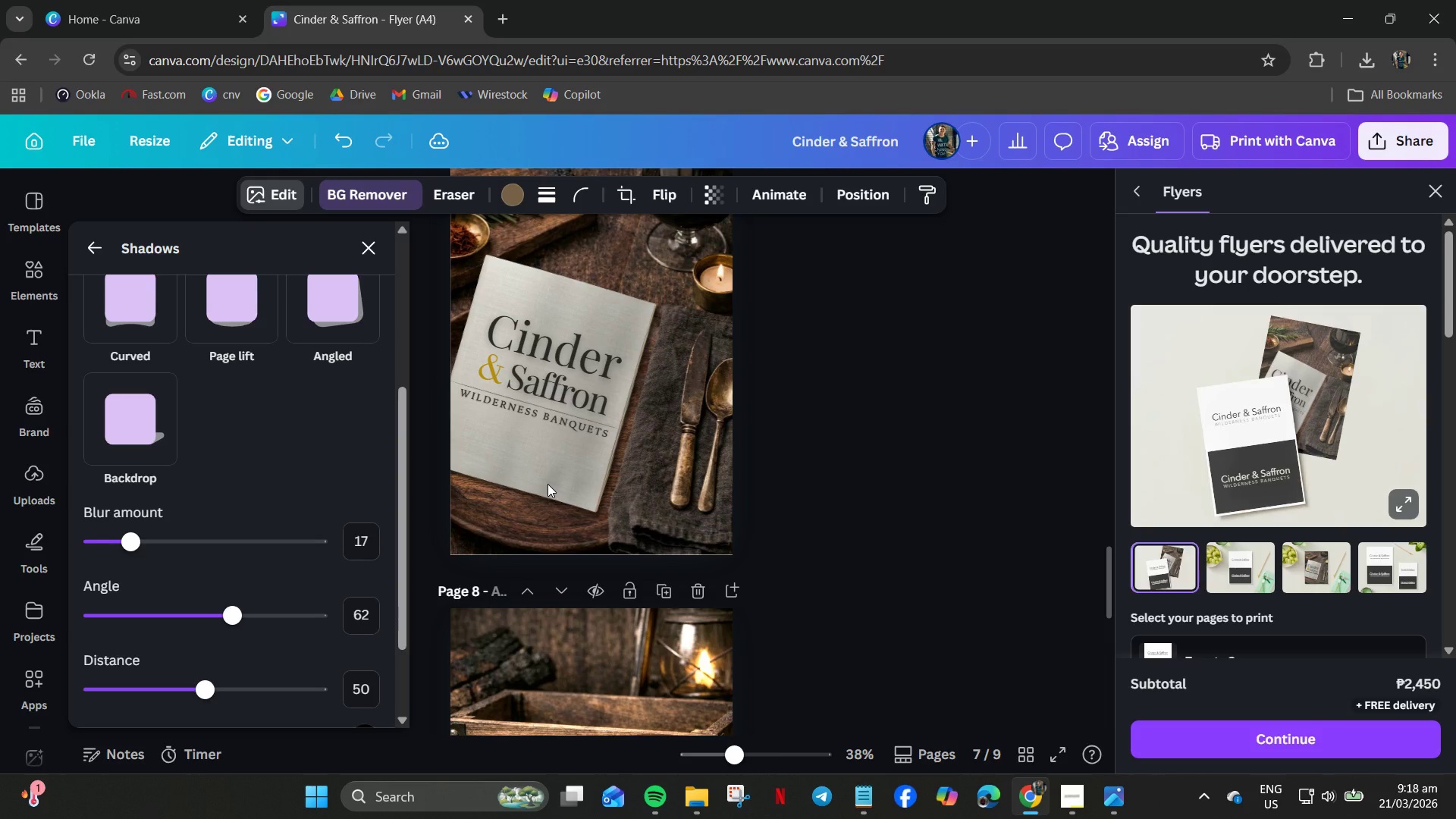 
key(ArrowRight)
 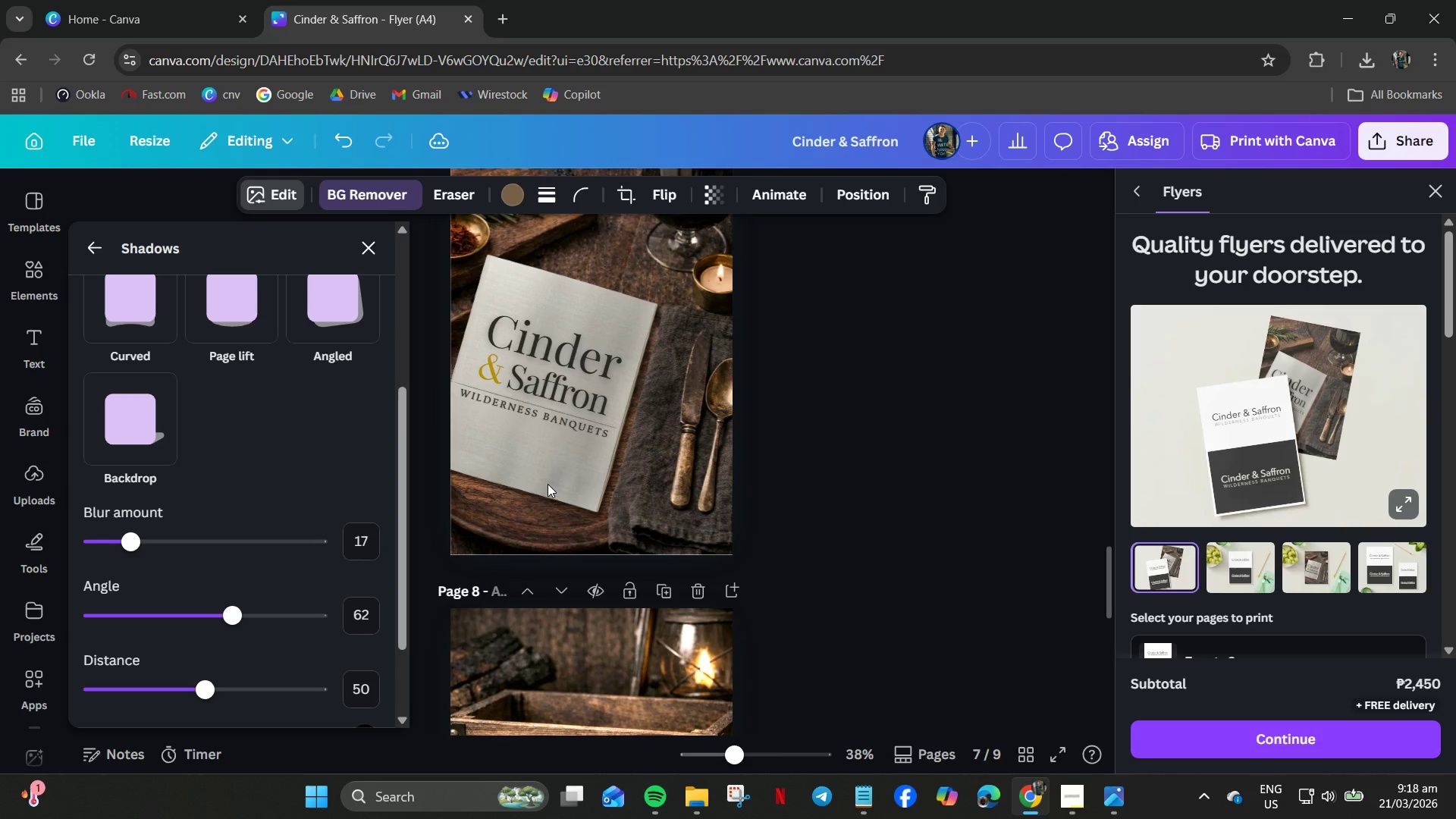 
key(ArrowRight)
 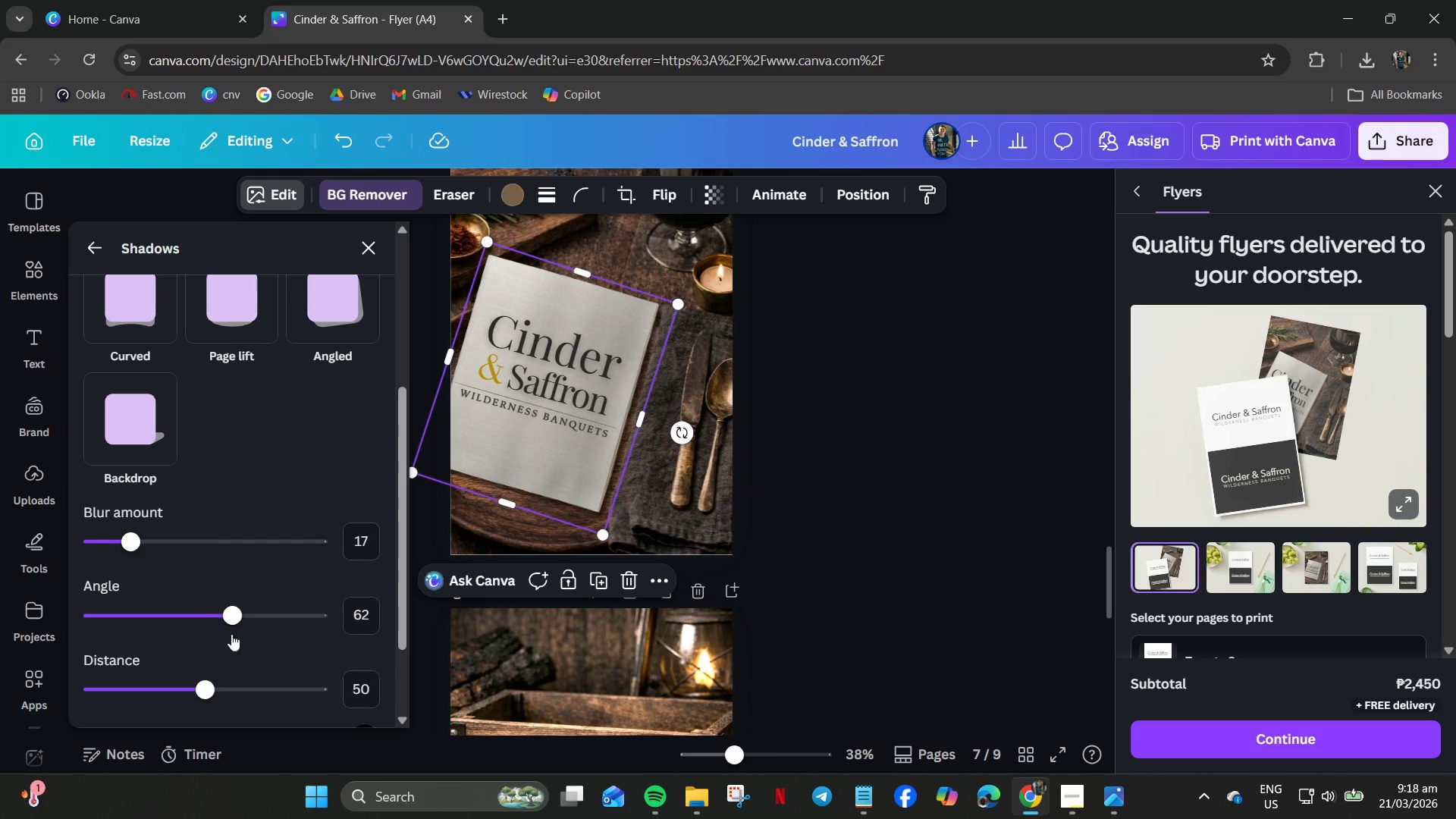 
left_click_drag(start_coordinate=[229, 604], to_coordinate=[236, 592])
 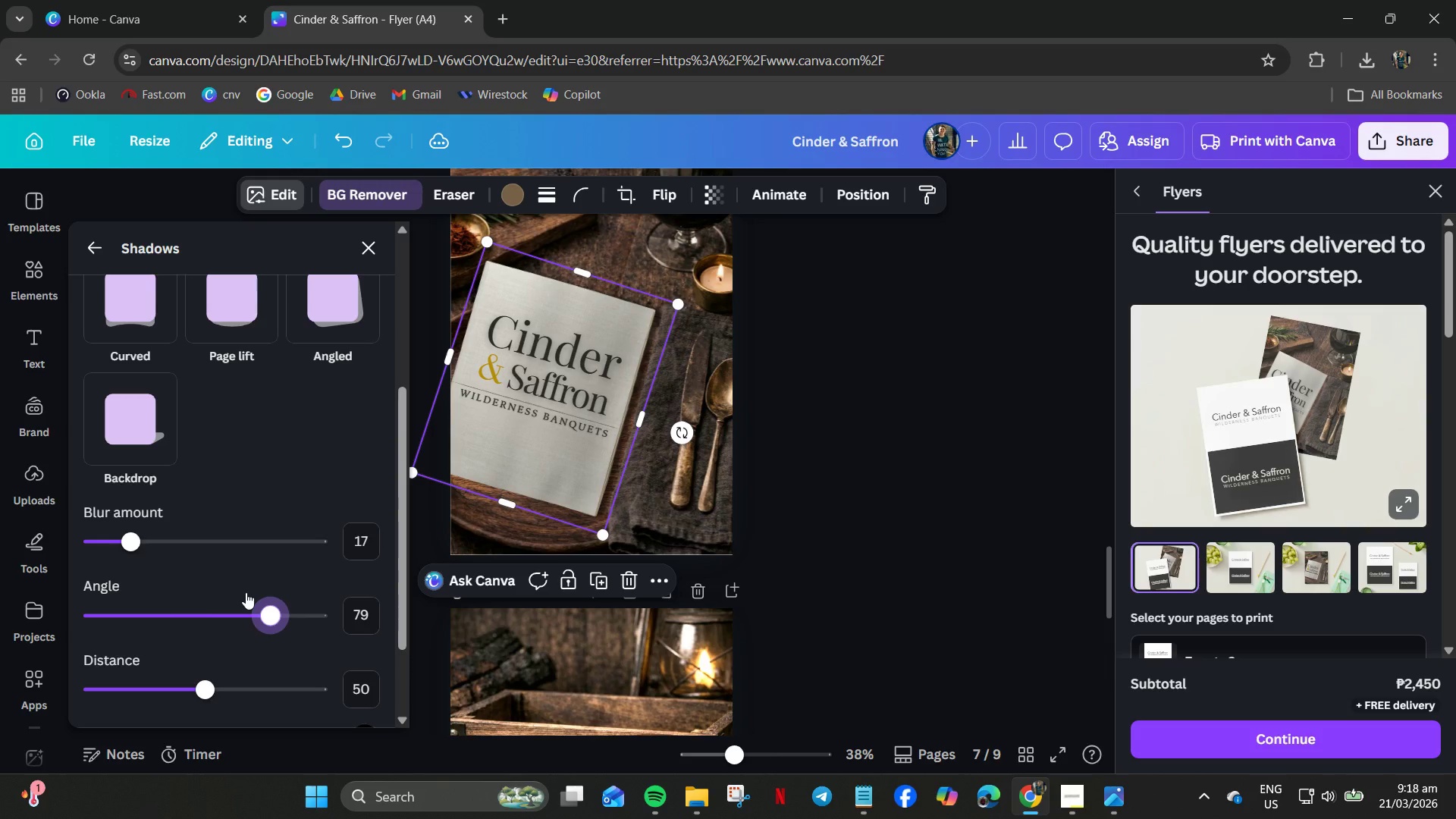 
key(Control+Z)
 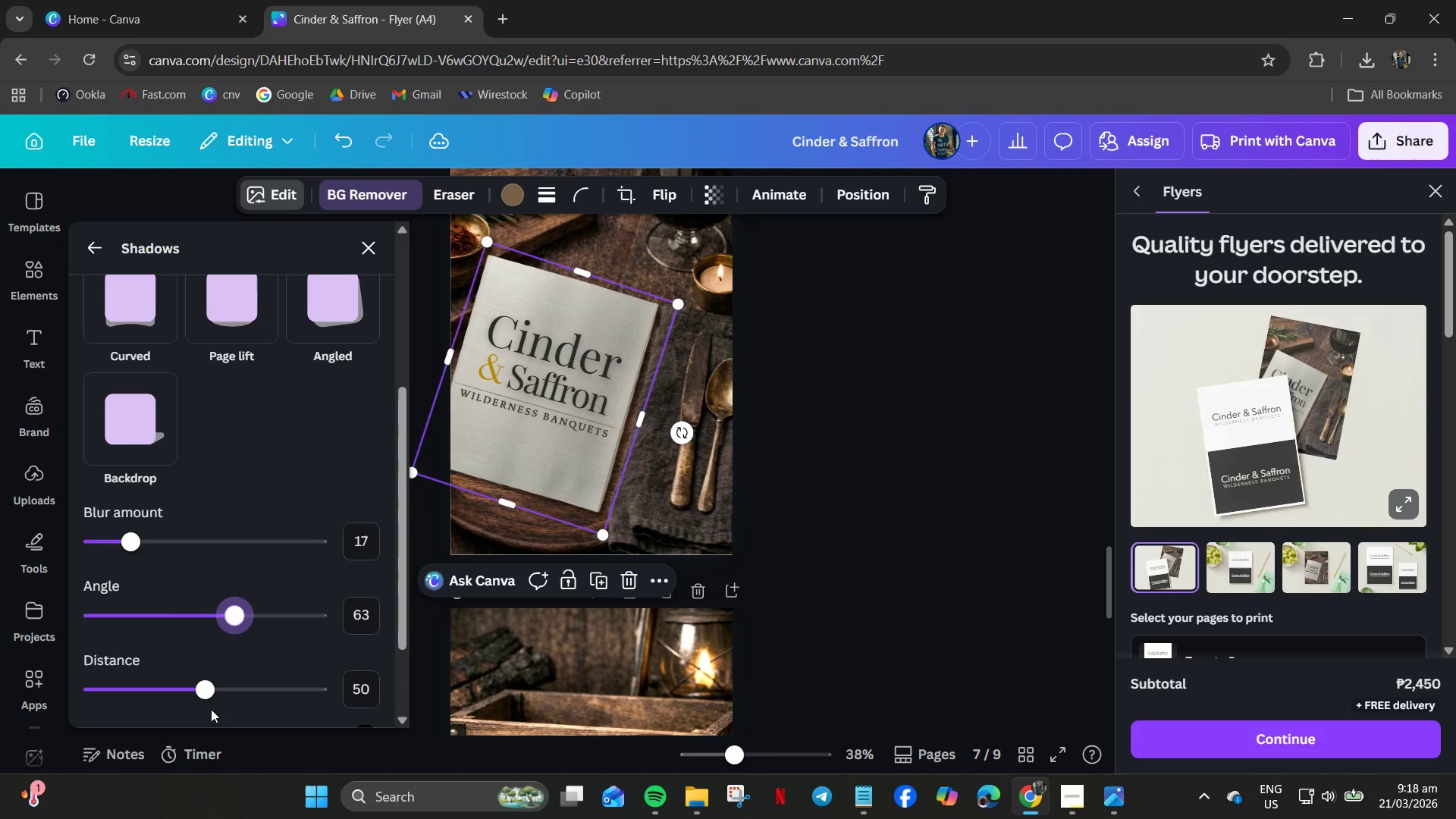 
left_click_drag(start_coordinate=[206, 695], to_coordinate=[178, 699])
 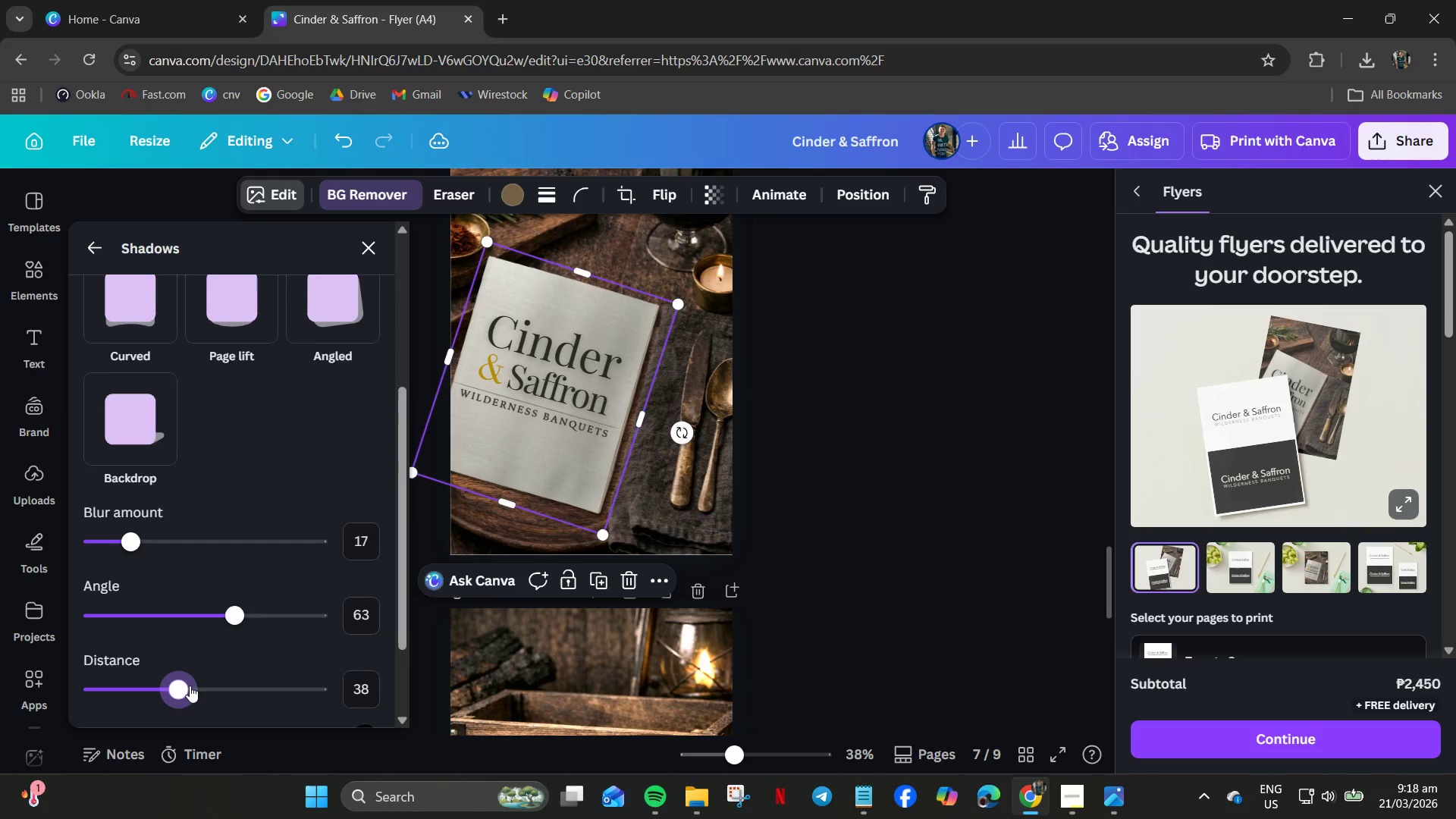 
scroll: coordinate [190, 686], scroll_direction: down, amount: 3.0
 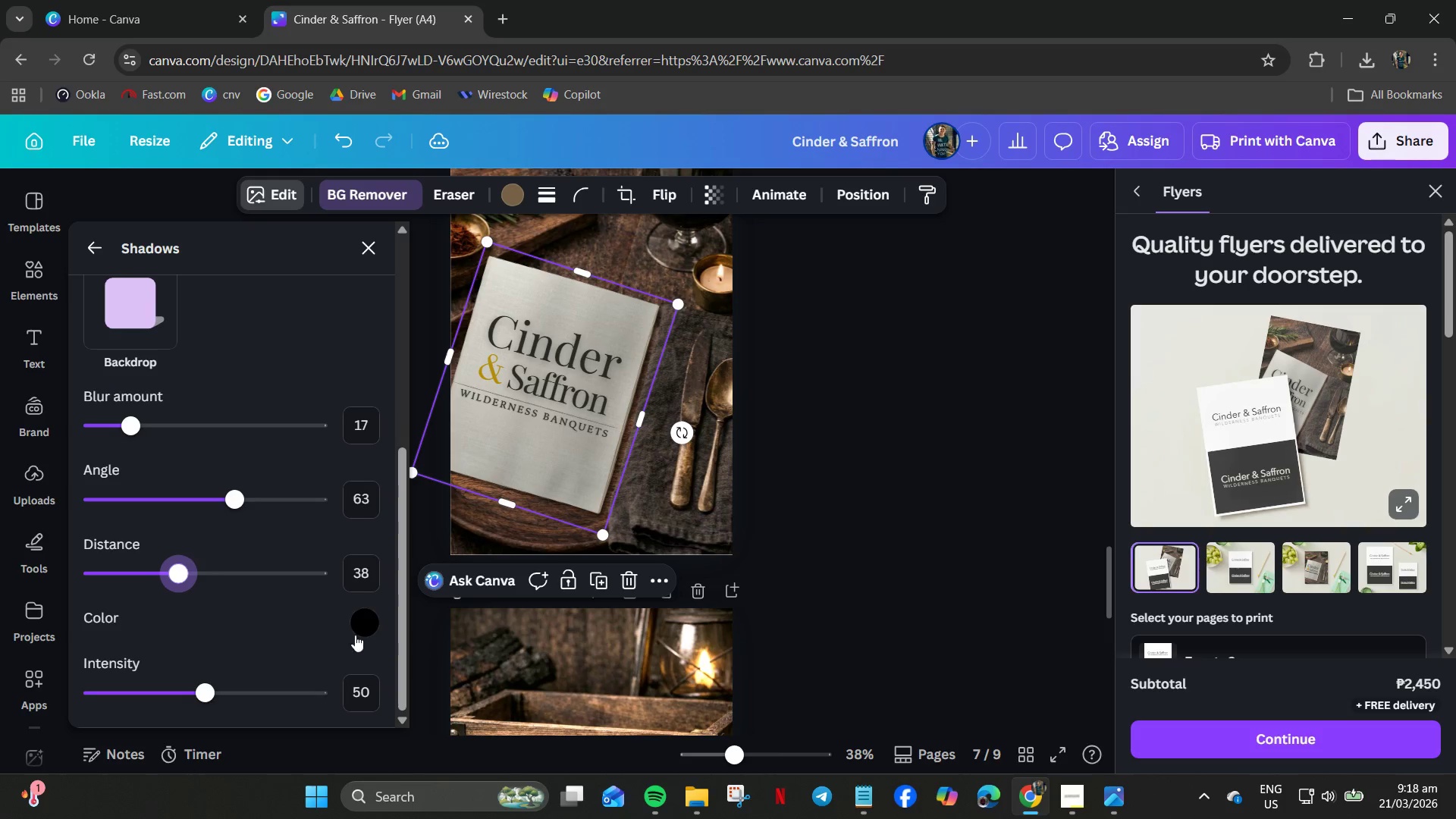 
left_click([359, 629])
 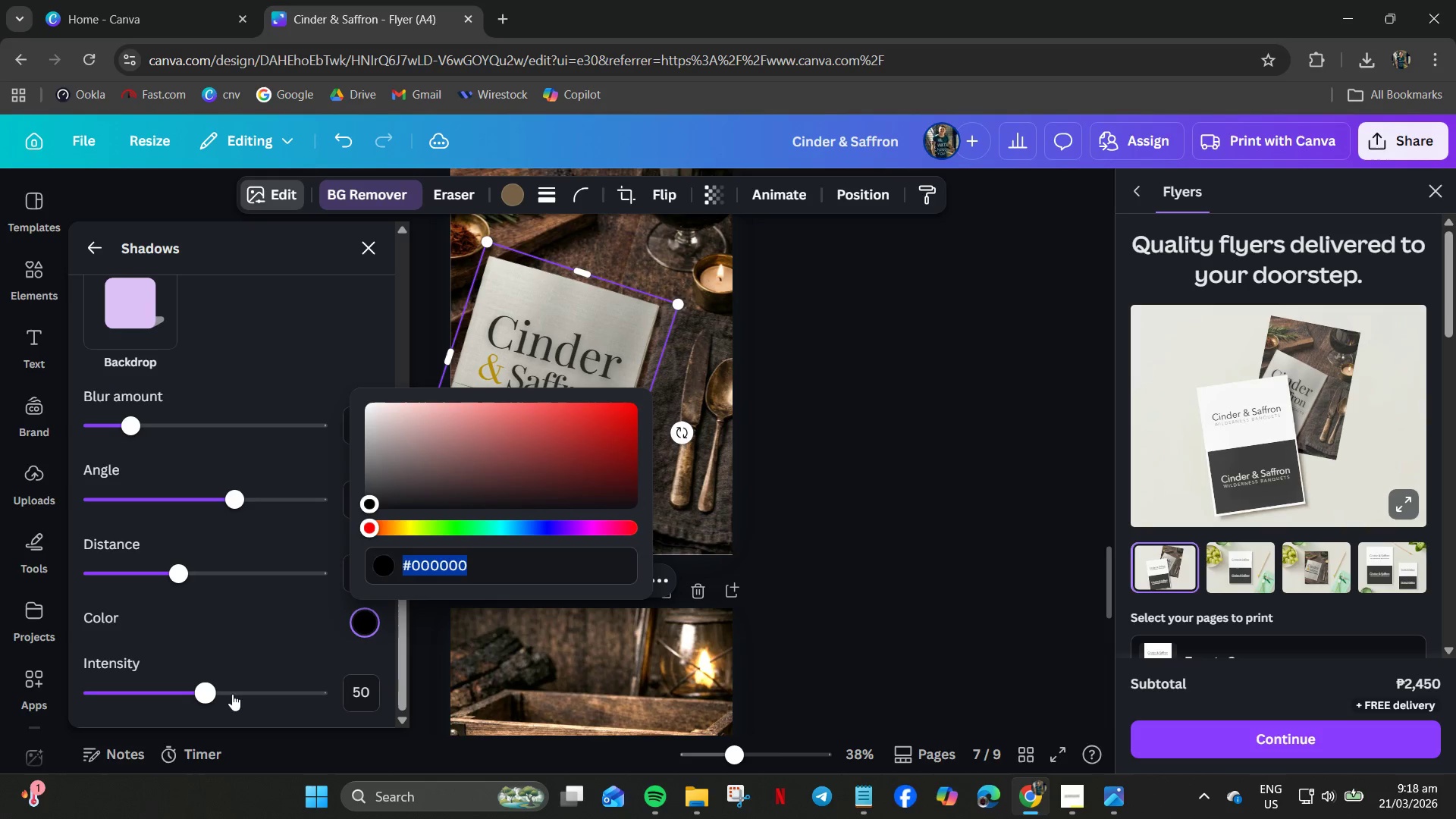 
left_click_drag(start_coordinate=[205, 698], to_coordinate=[271, 699])
 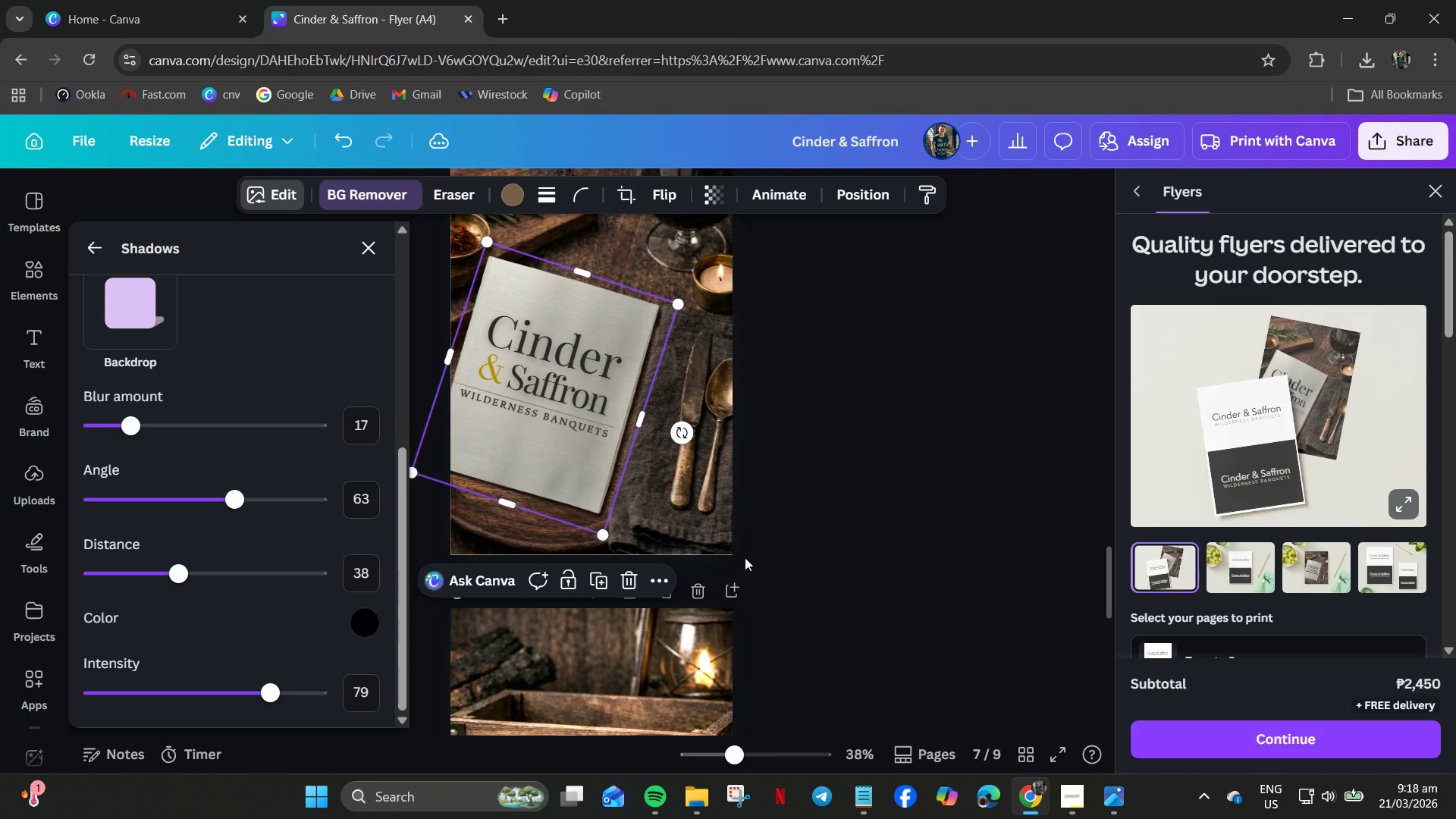 
left_click([849, 536])
 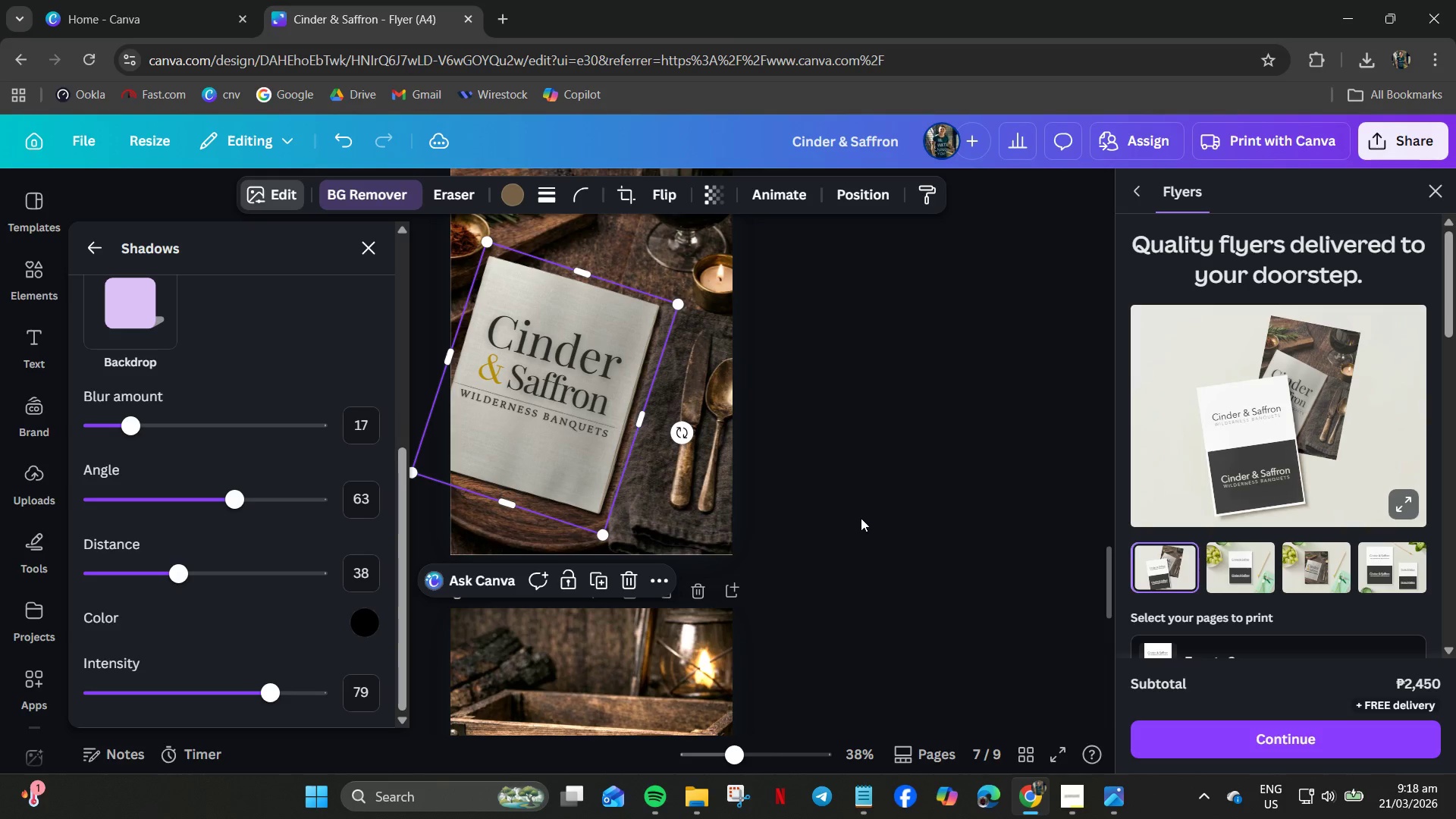 
left_click([861, 518])
 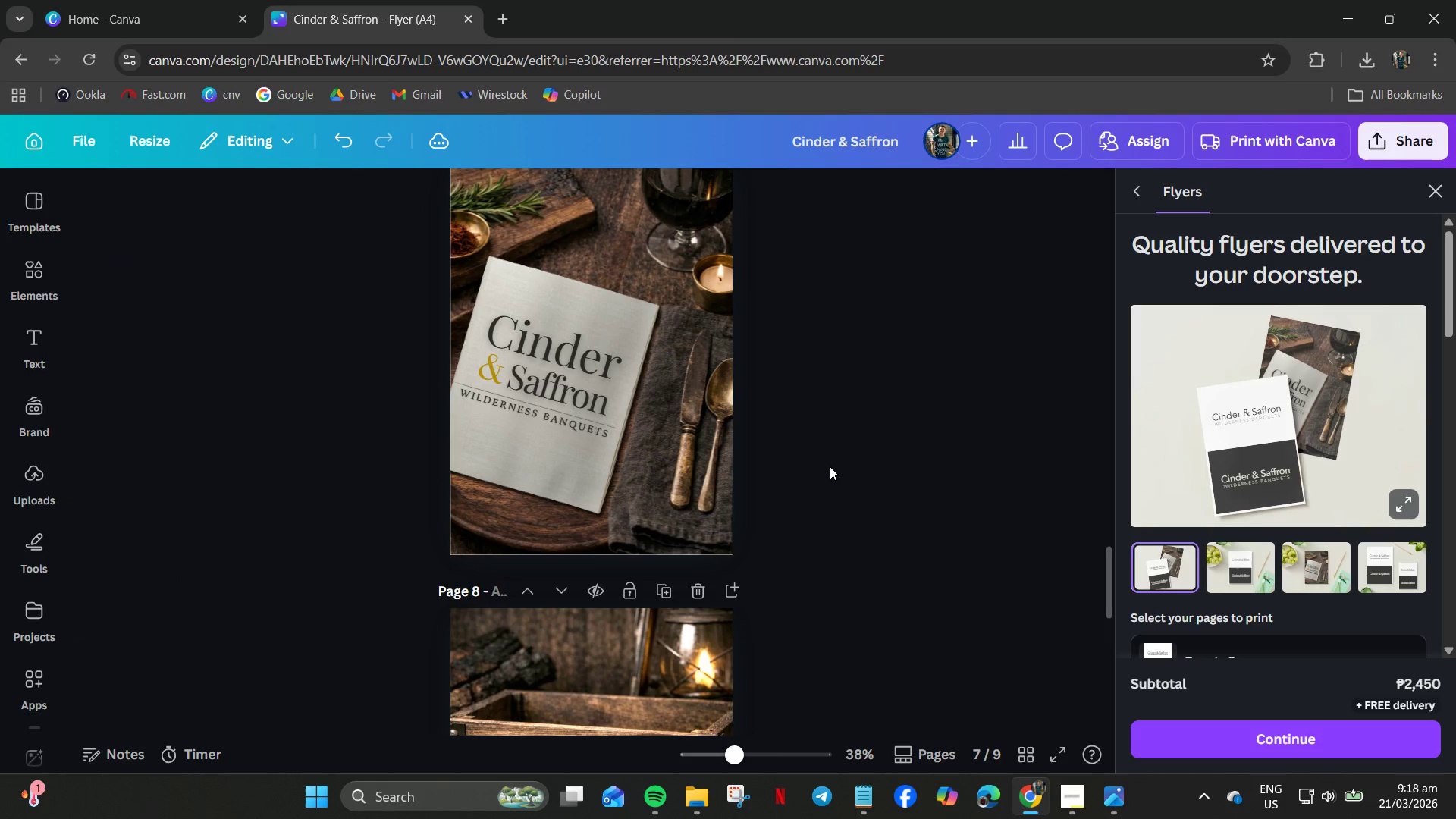 
scroll: coordinate [529, 519], scroll_direction: down, amount: 5.0
 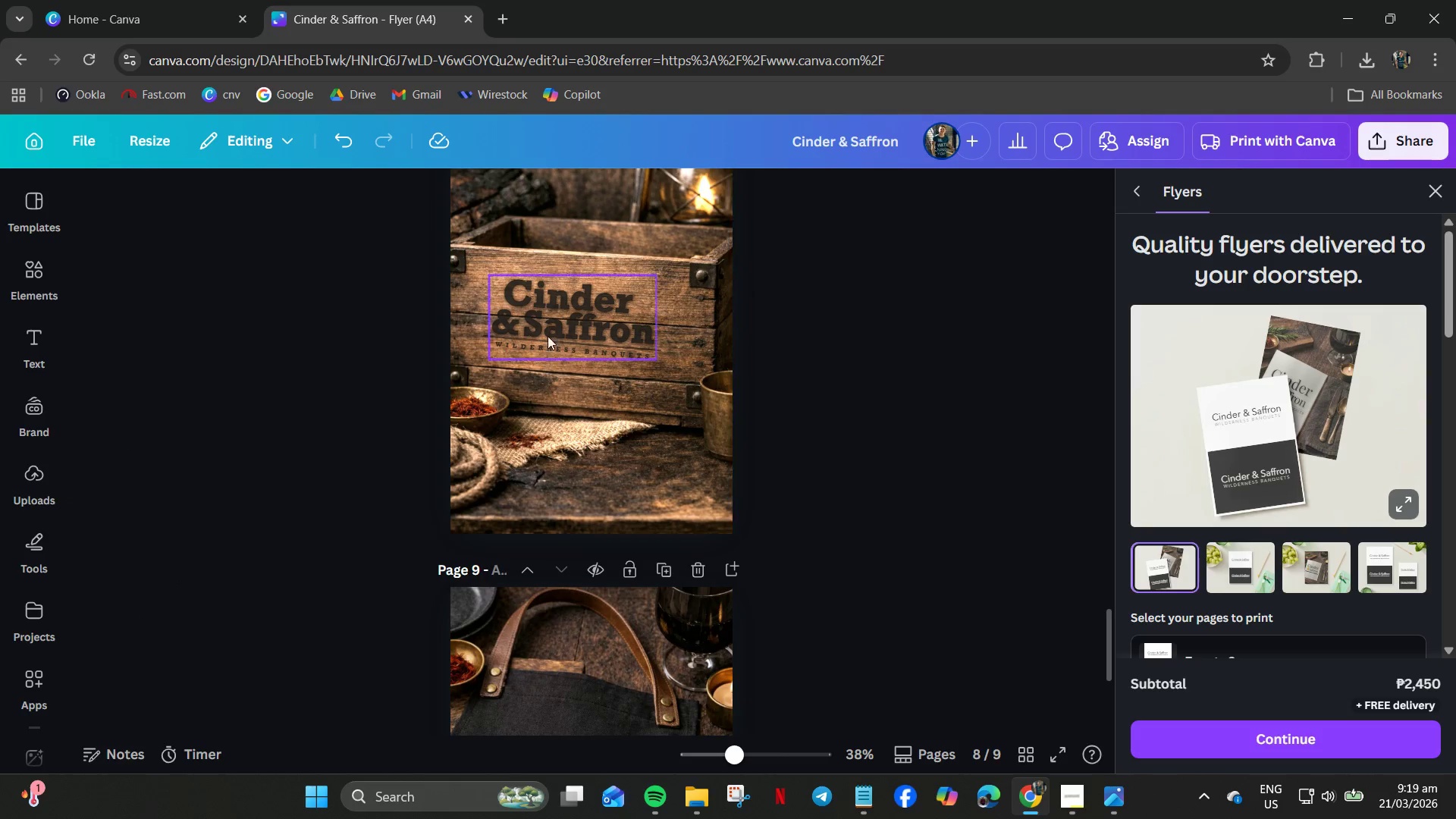 
left_click([550, 313])
 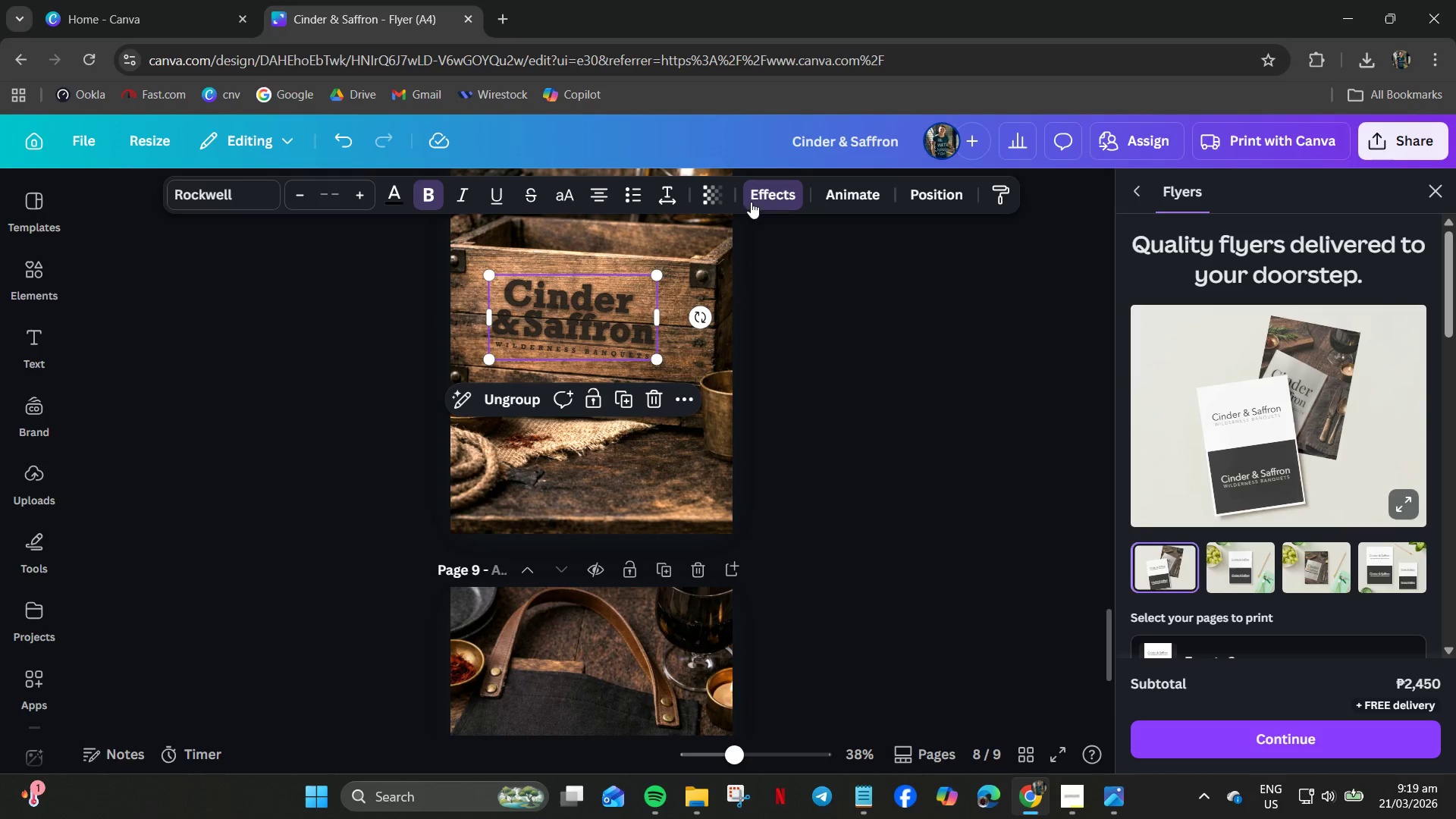 
left_click([722, 196])
 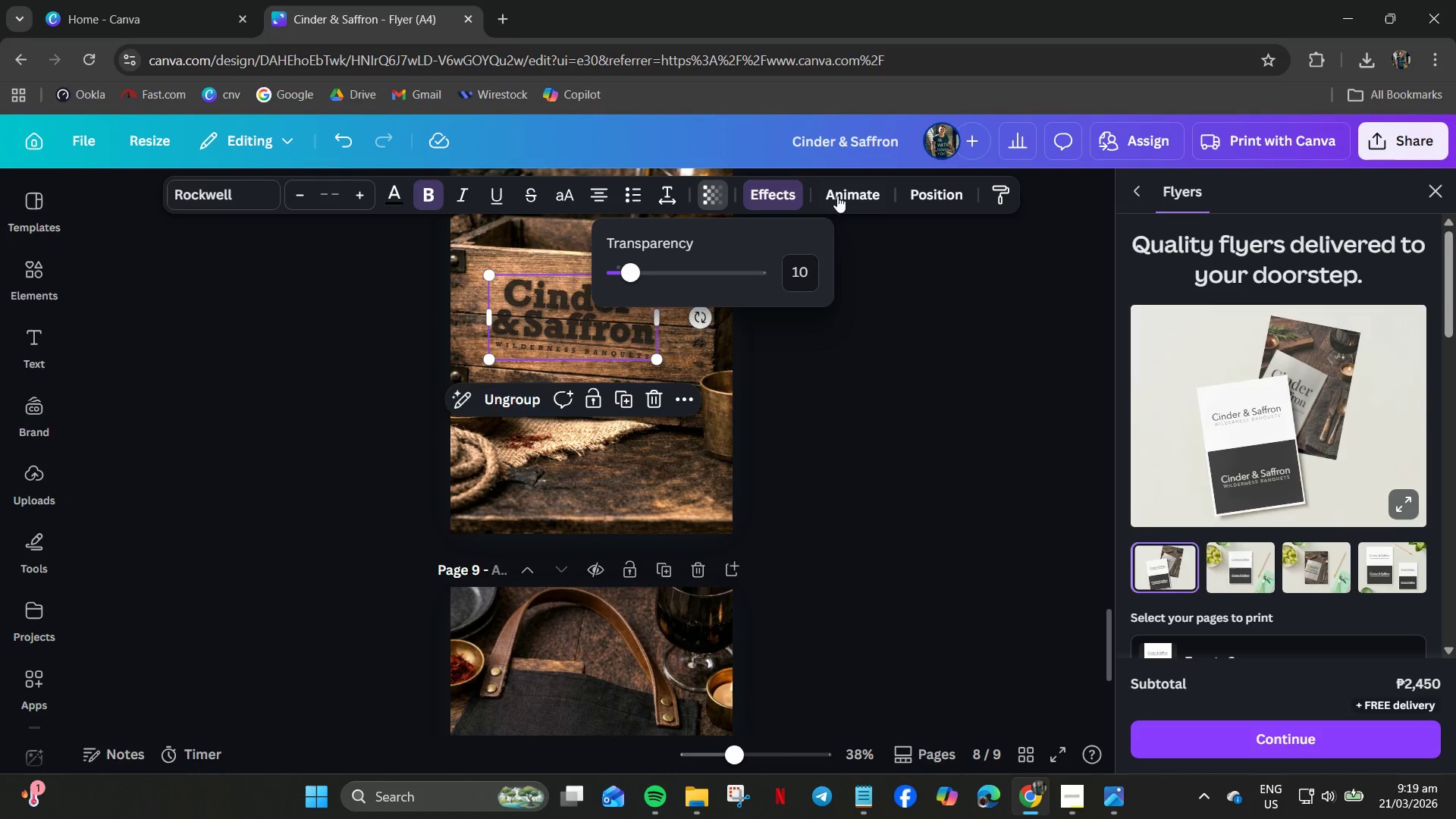 
left_click([858, 196])
 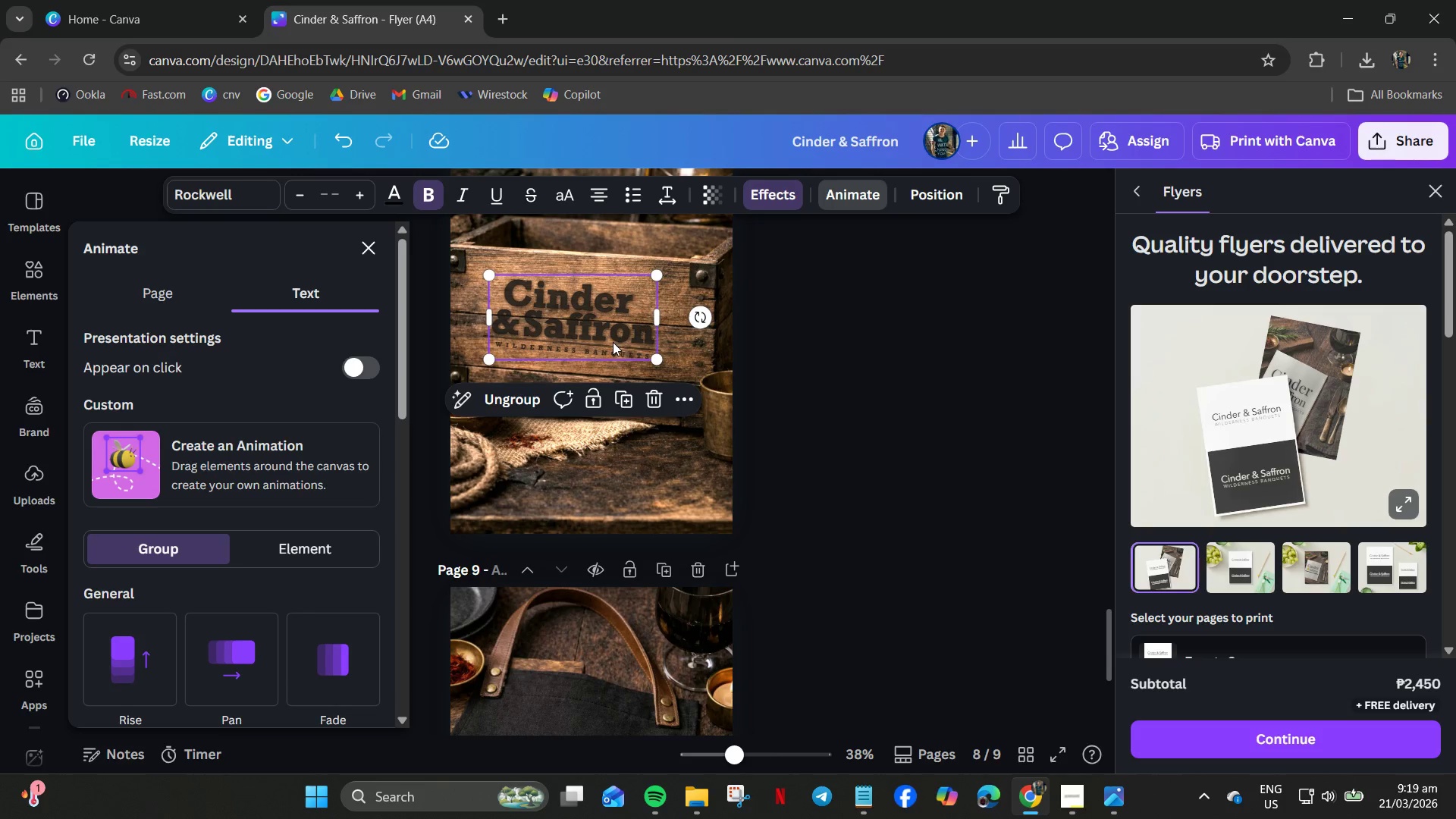 
left_click([694, 378])
 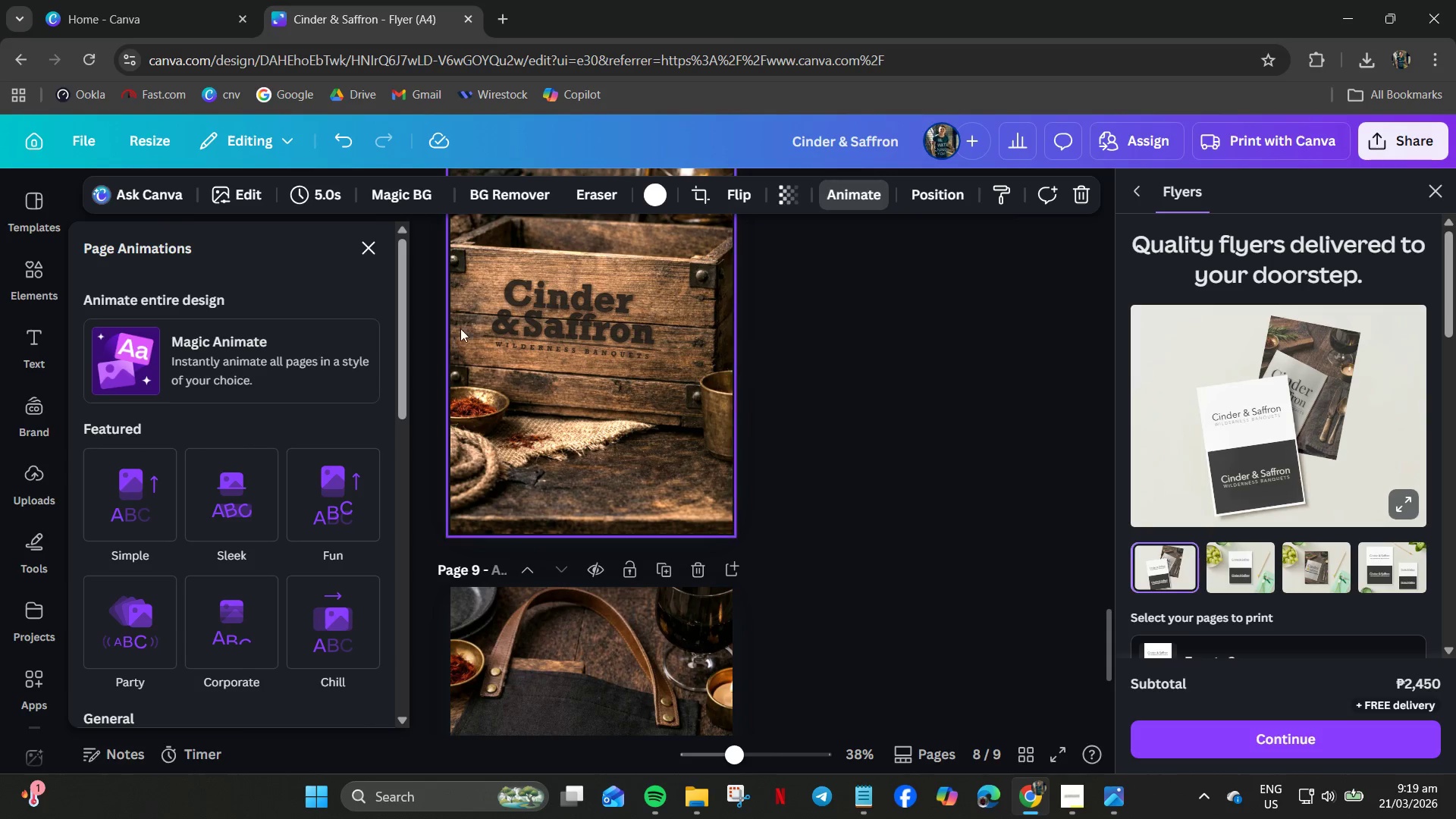 
left_click([812, 400])
 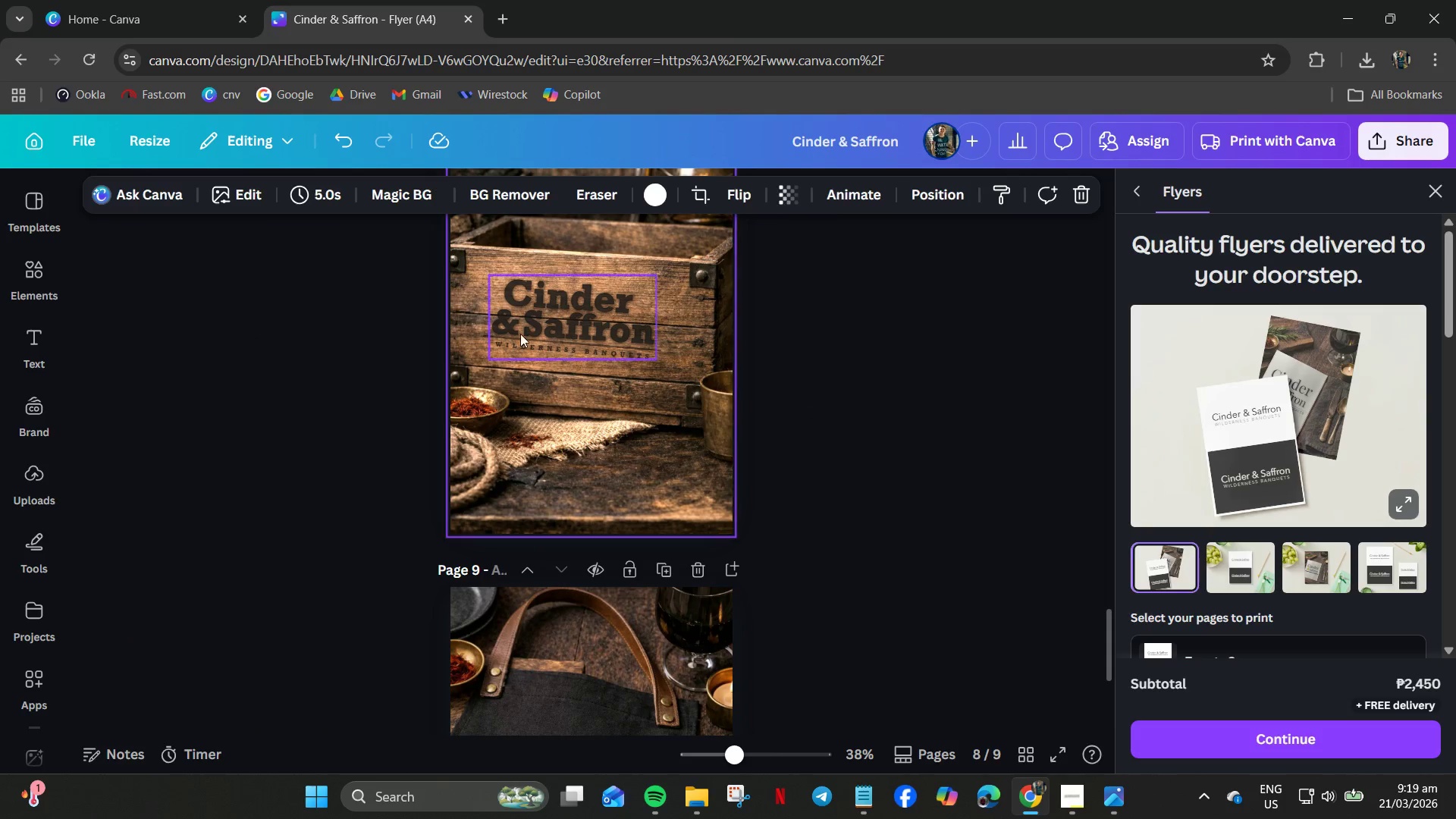 
left_click([520, 334])
 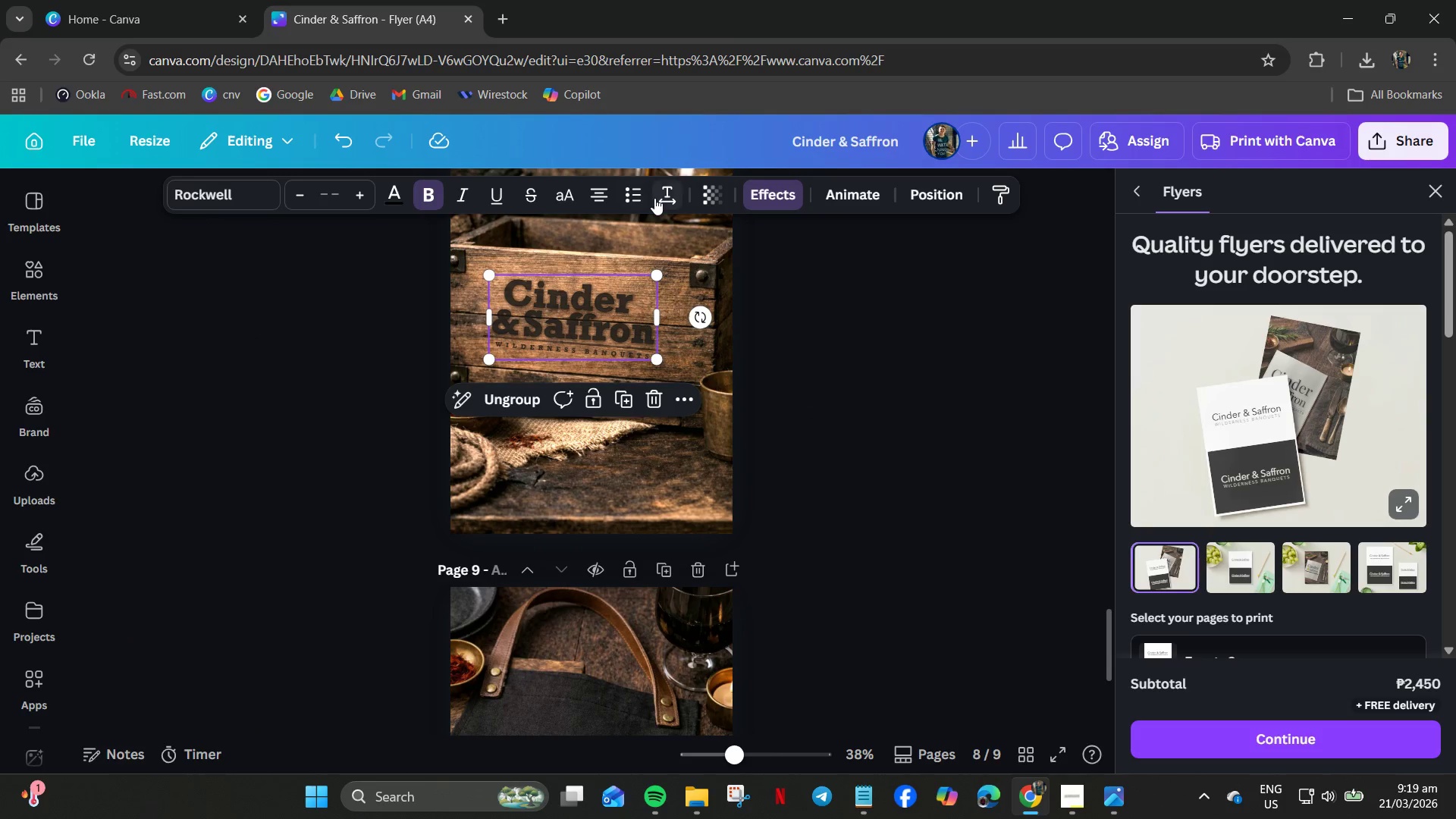 
left_click([394, 199])
 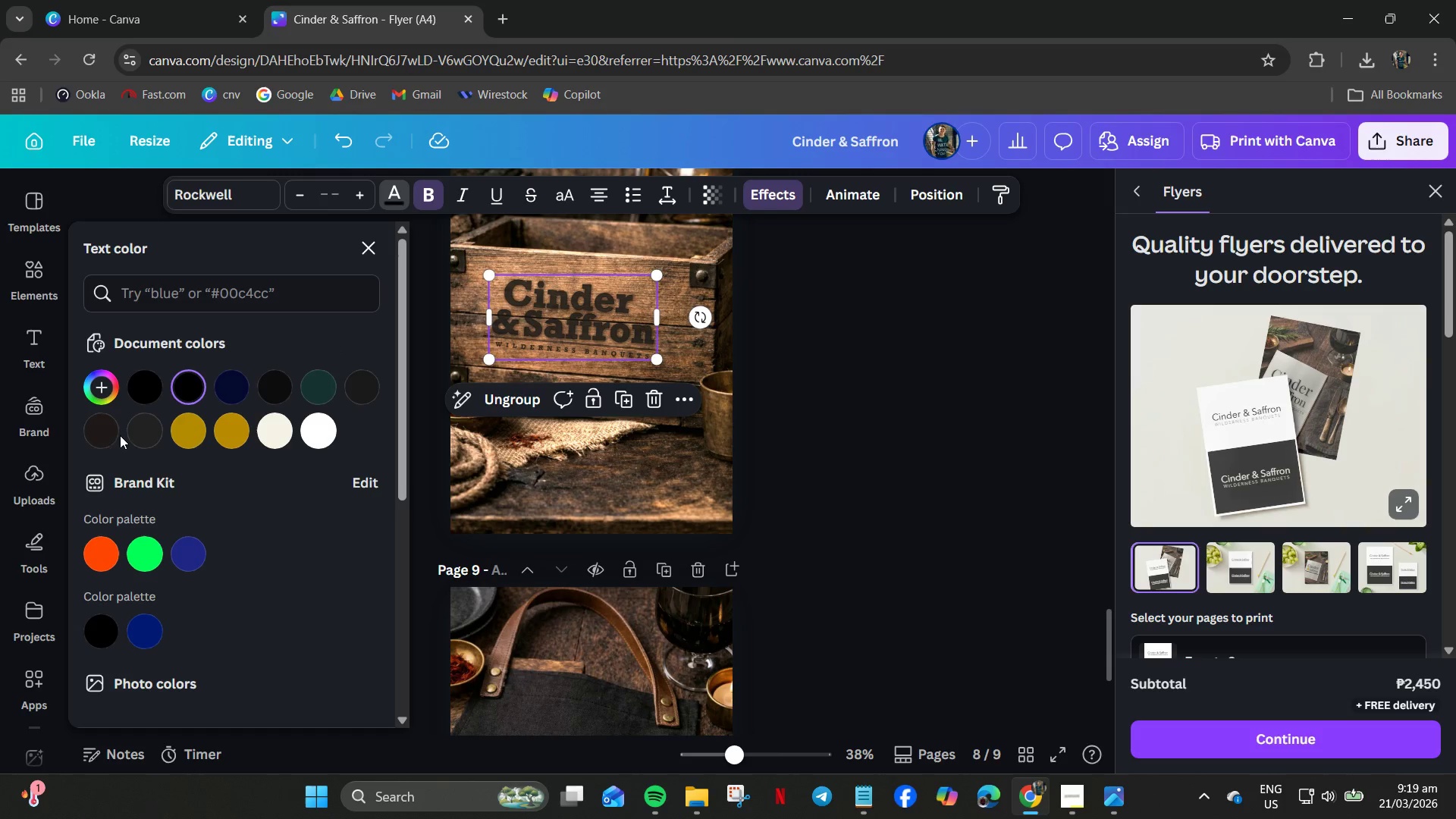 
left_click([110, 434])
 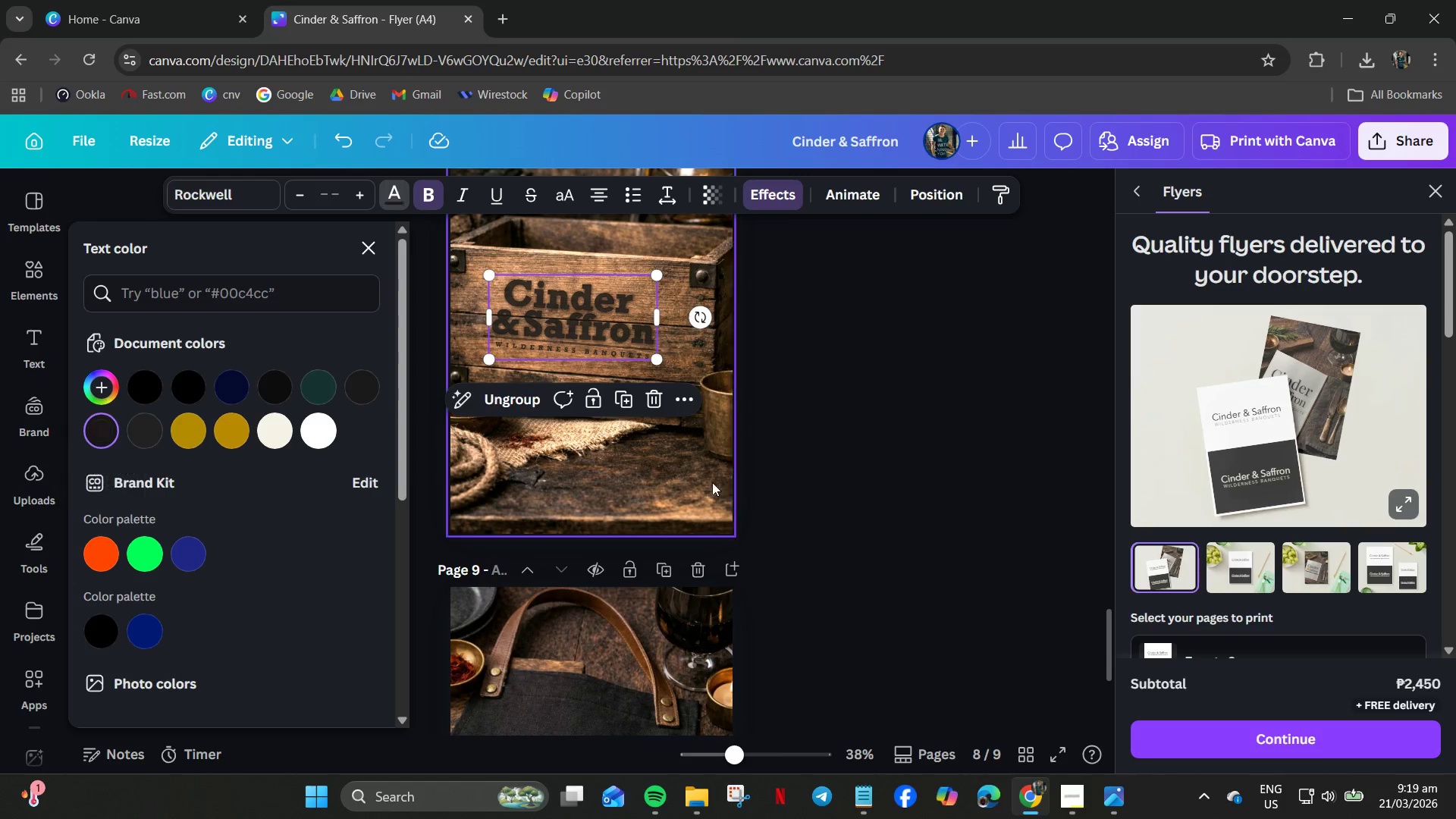 
left_click([886, 463])
 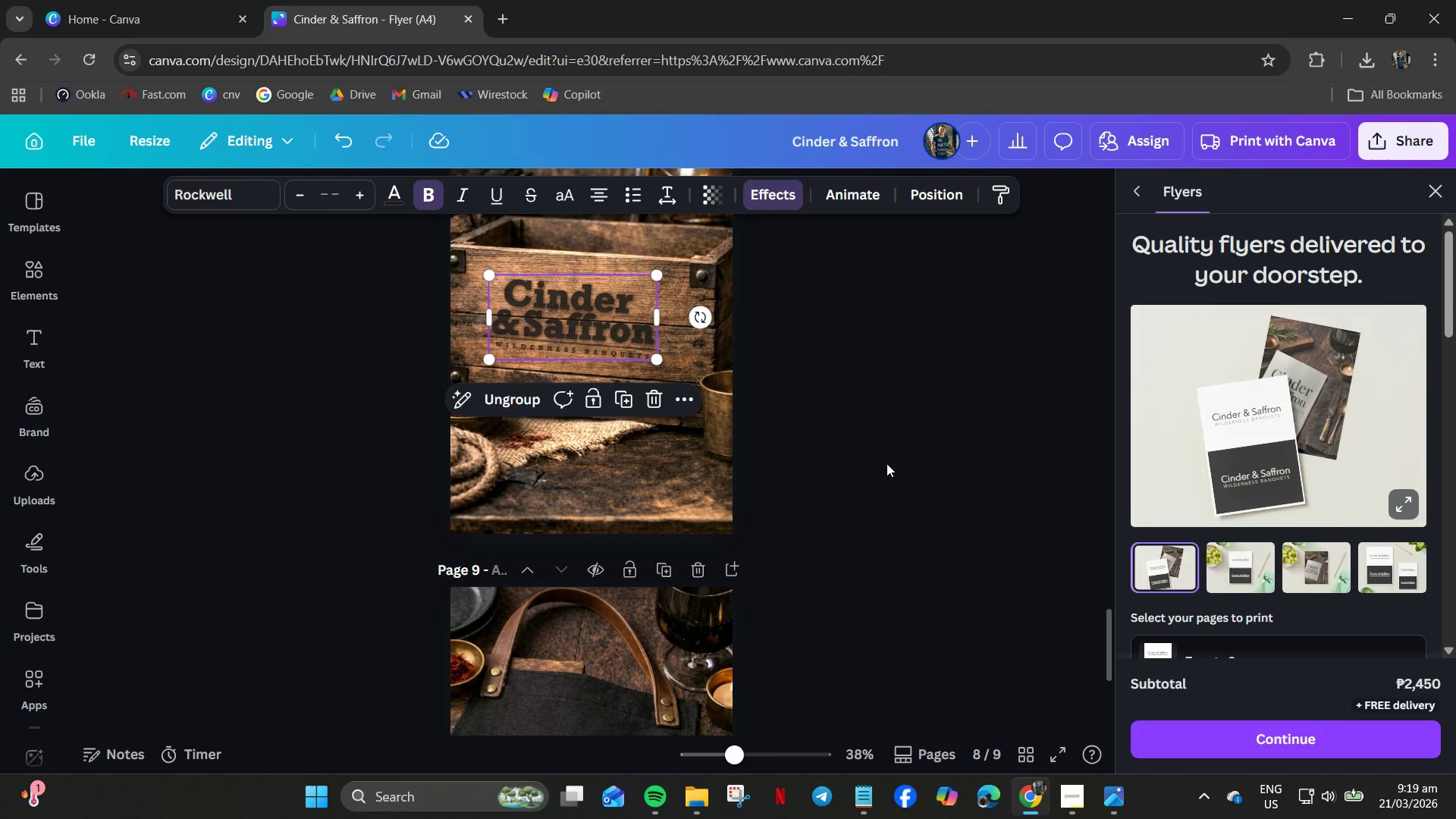 
left_click([886, 463])
 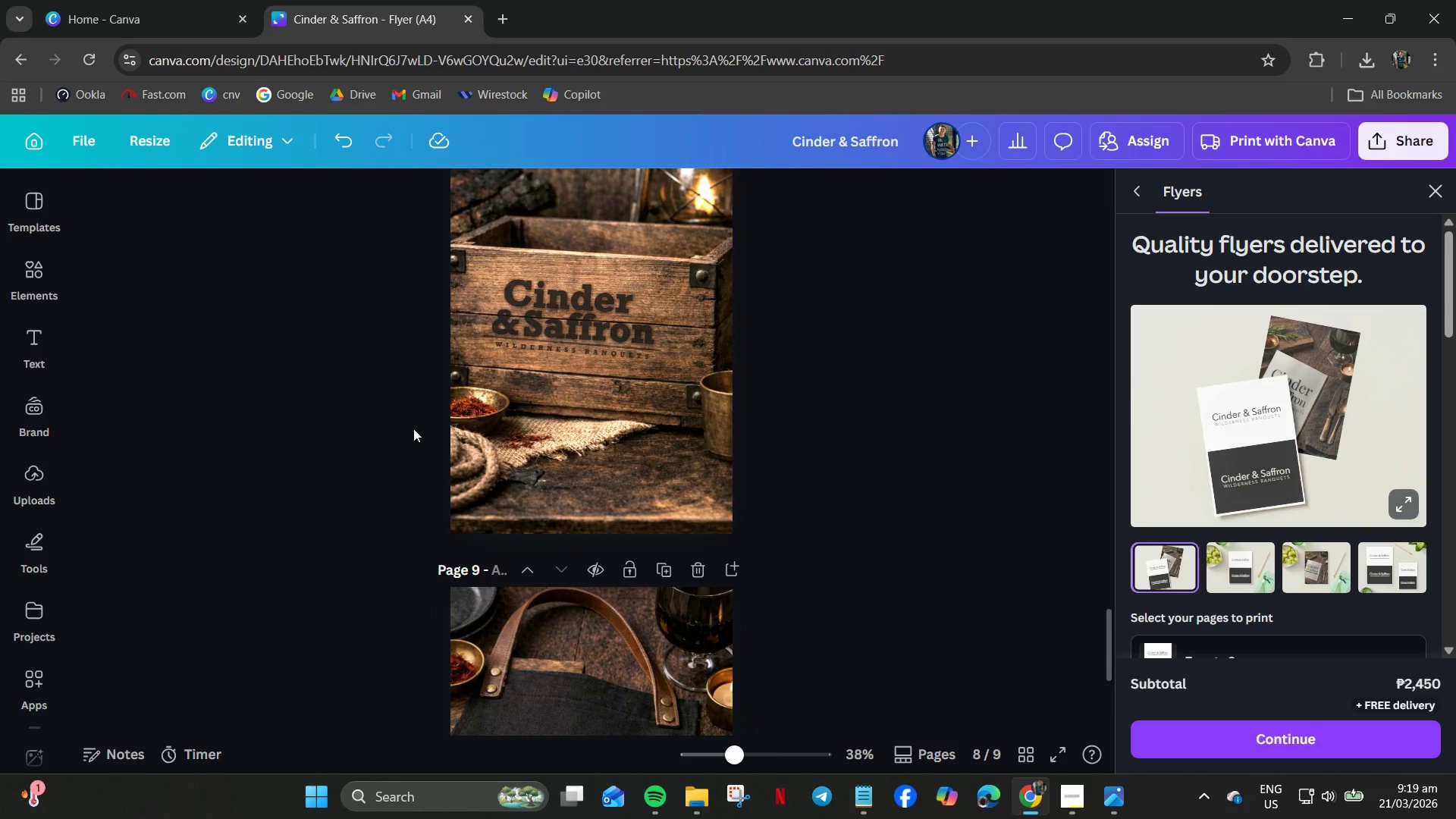 
scroll: coordinate [283, 510], scroll_direction: down, amount: 4.0
 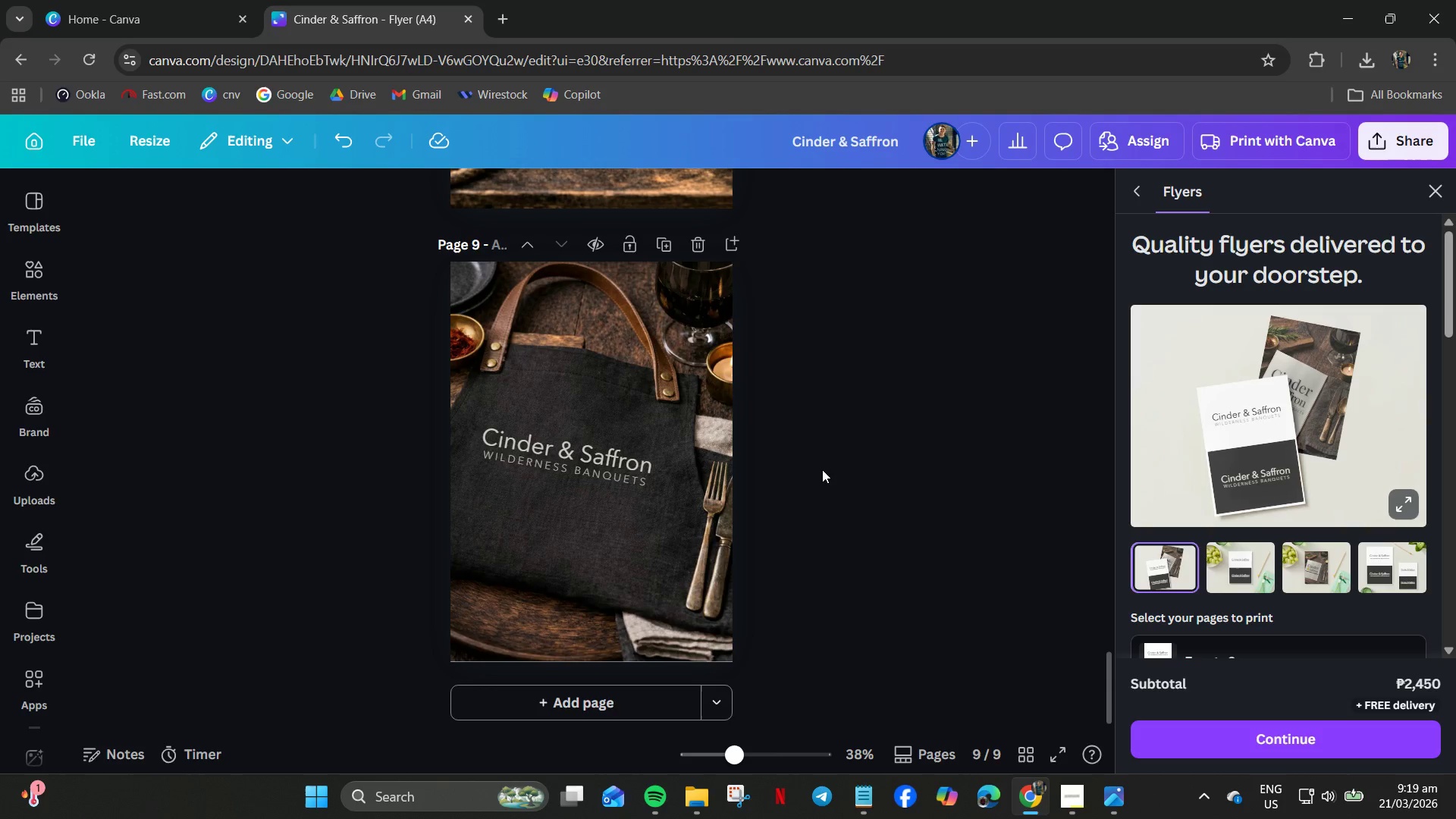 
wait(7.35)
 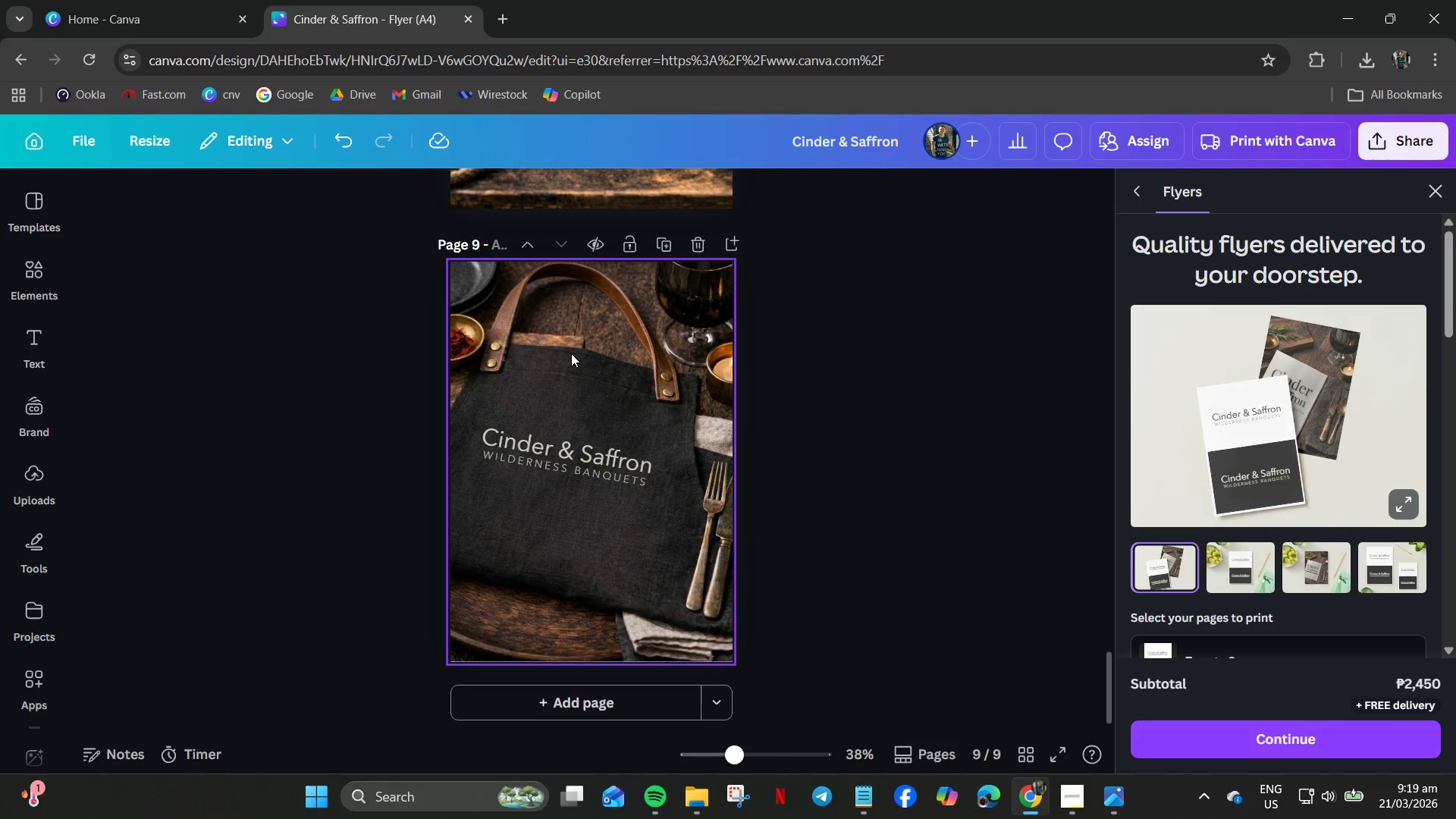 
scroll: coordinate [795, 454], scroll_direction: up, amount: 8.0
 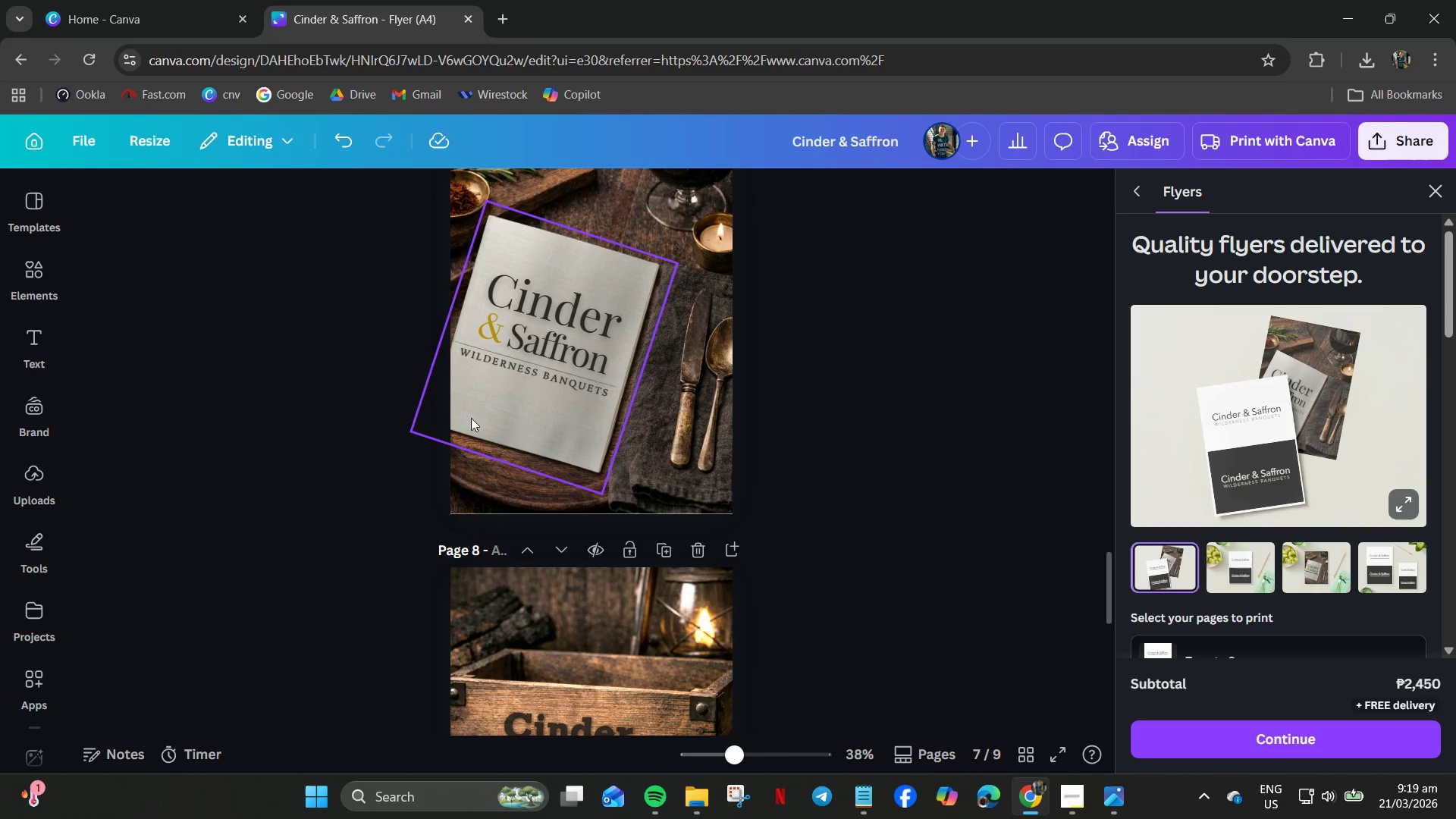 
wait(5.99)
 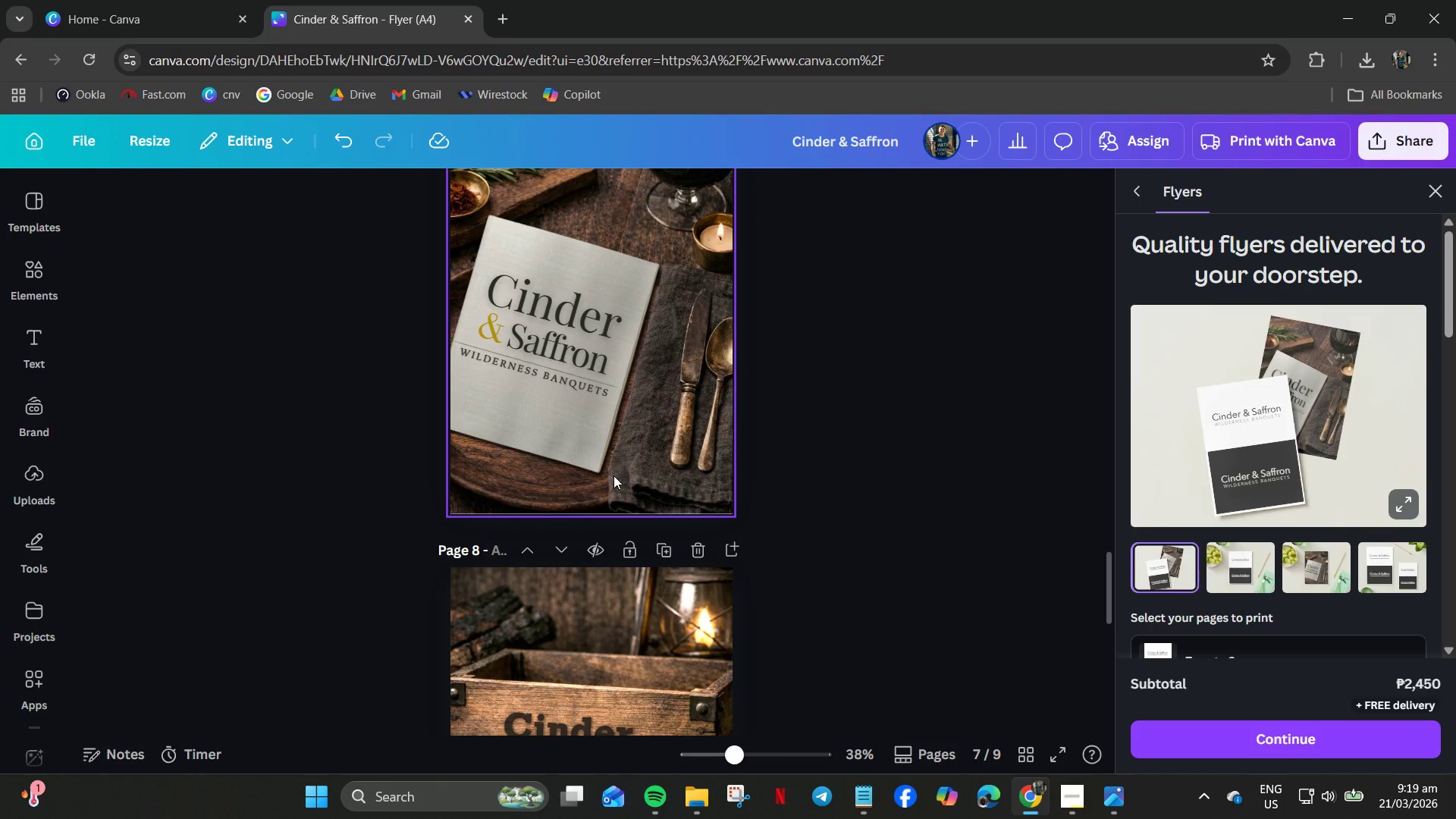 
left_click([513, 425])
 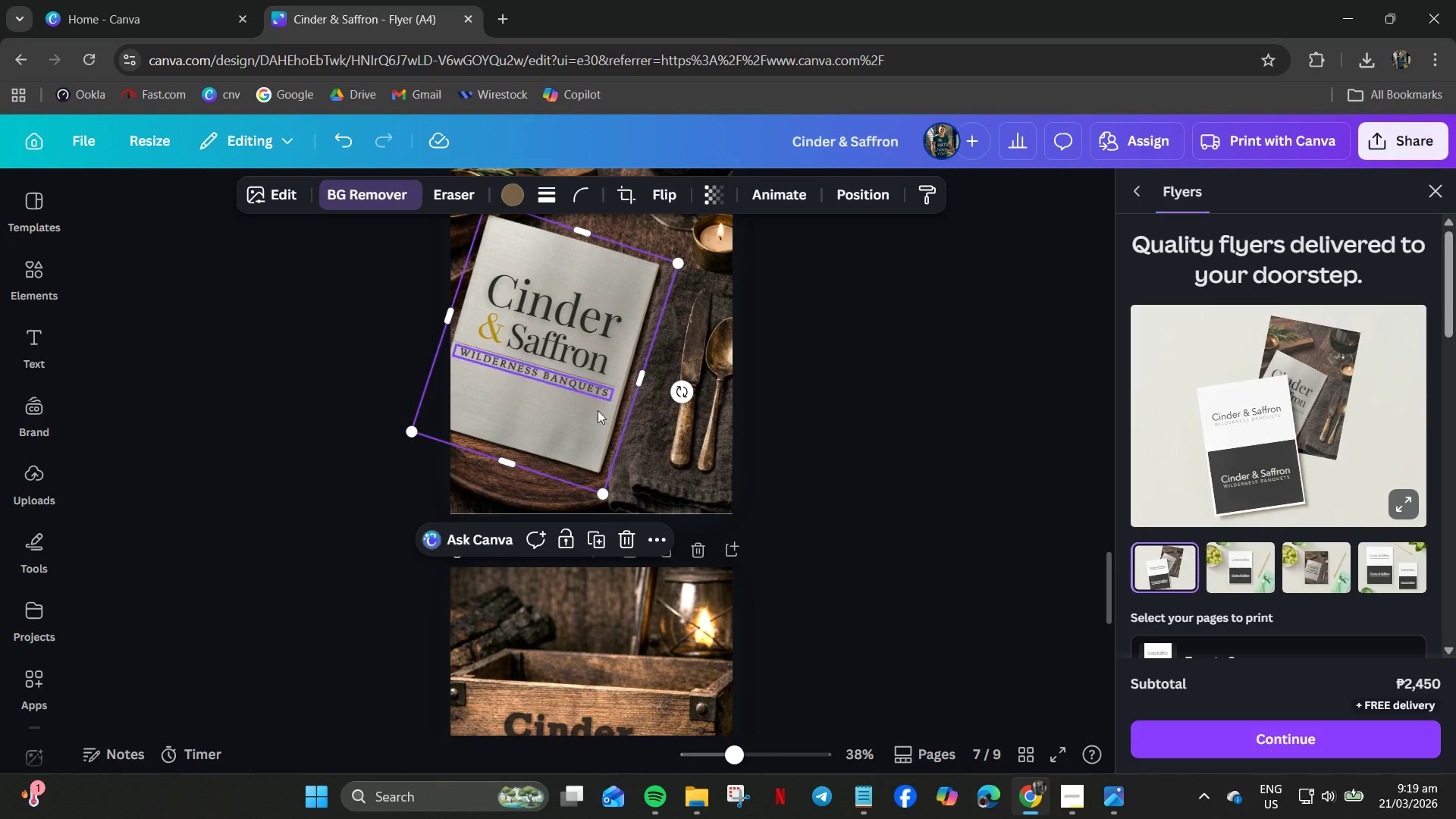 
wait(5.81)
 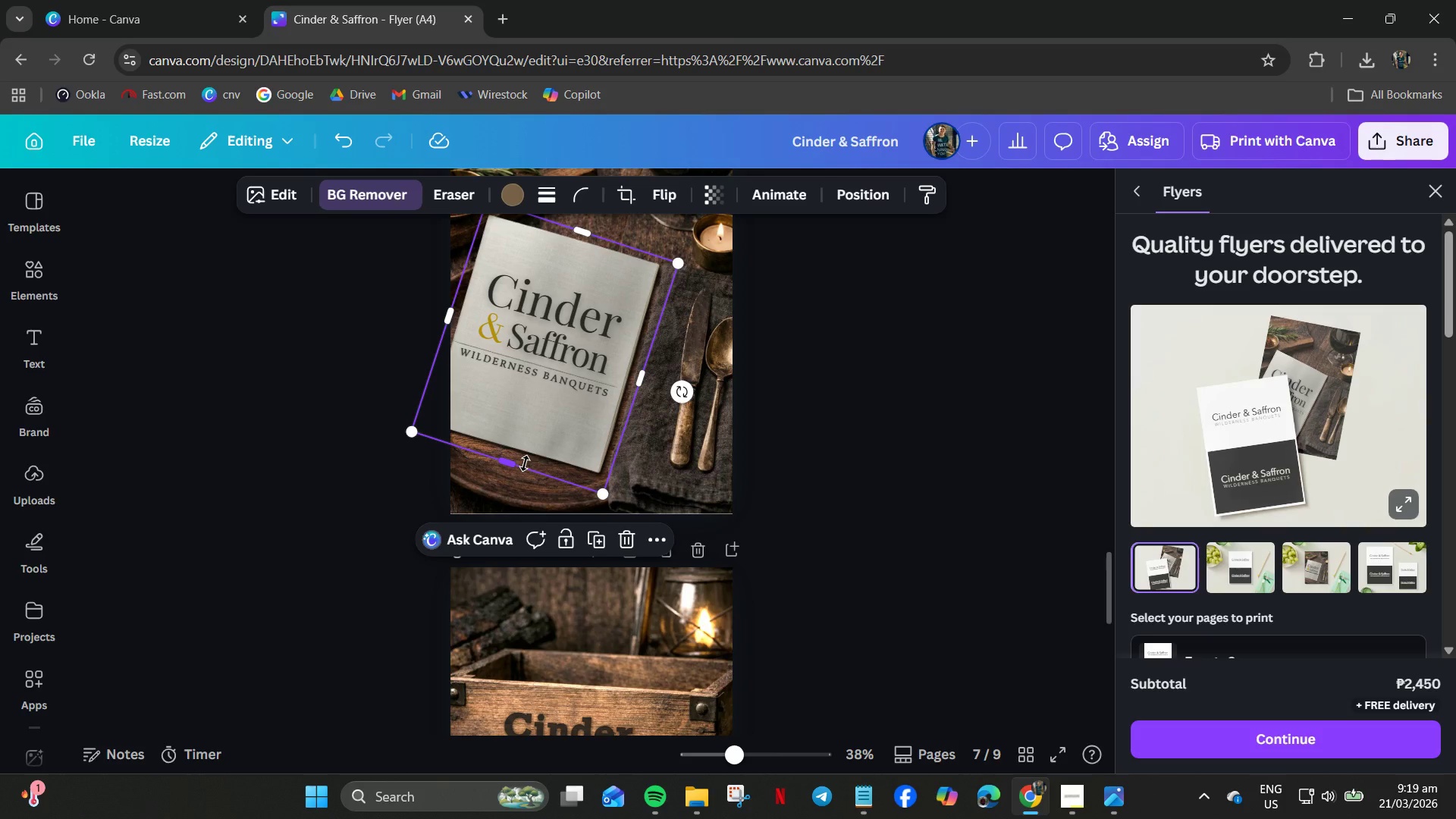 
left_click([401, 337])
 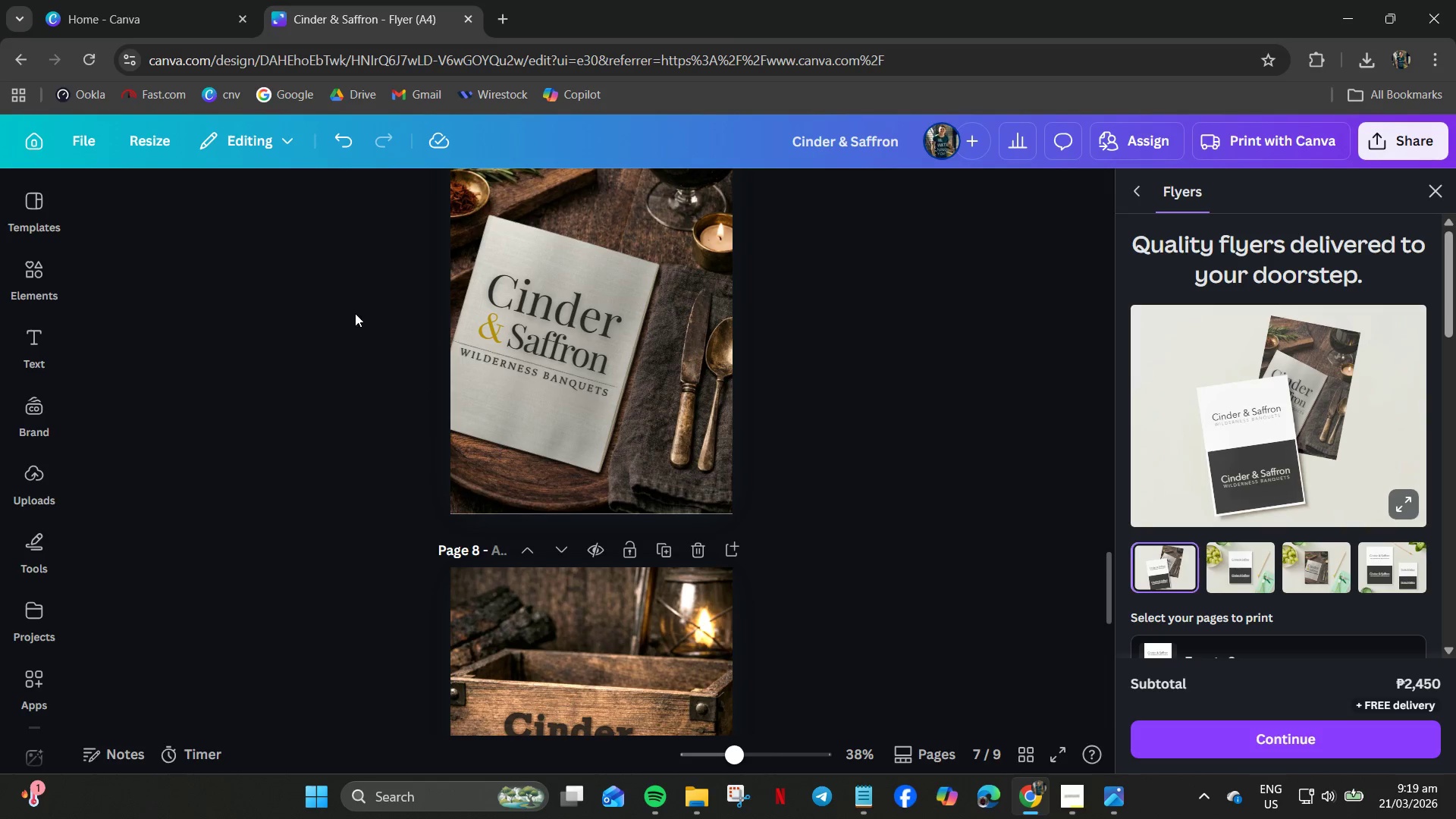 
left_click_drag(start_coordinate=[361, 309], to_coordinate=[572, 371])
 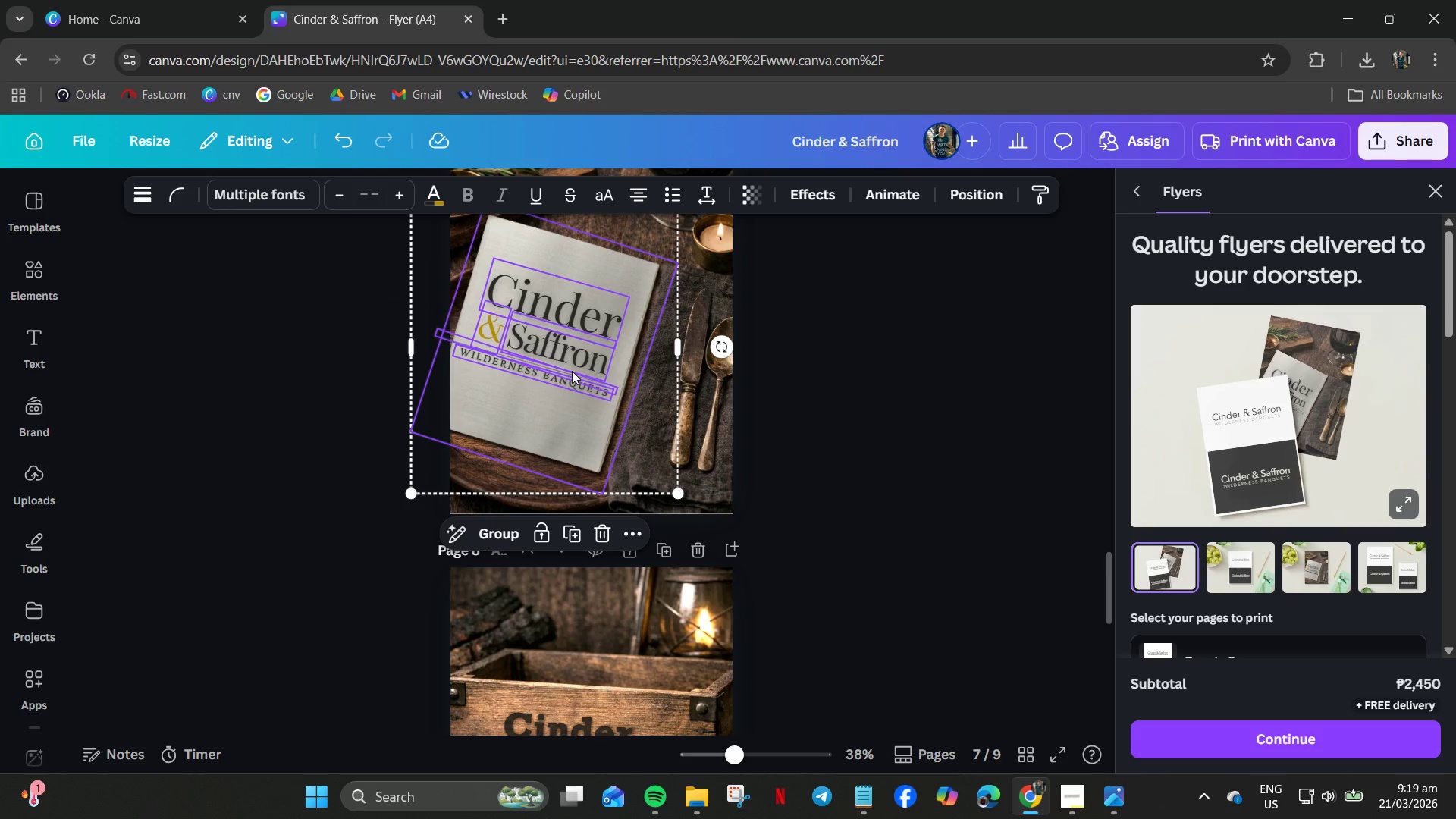 
right_click([572, 371])
 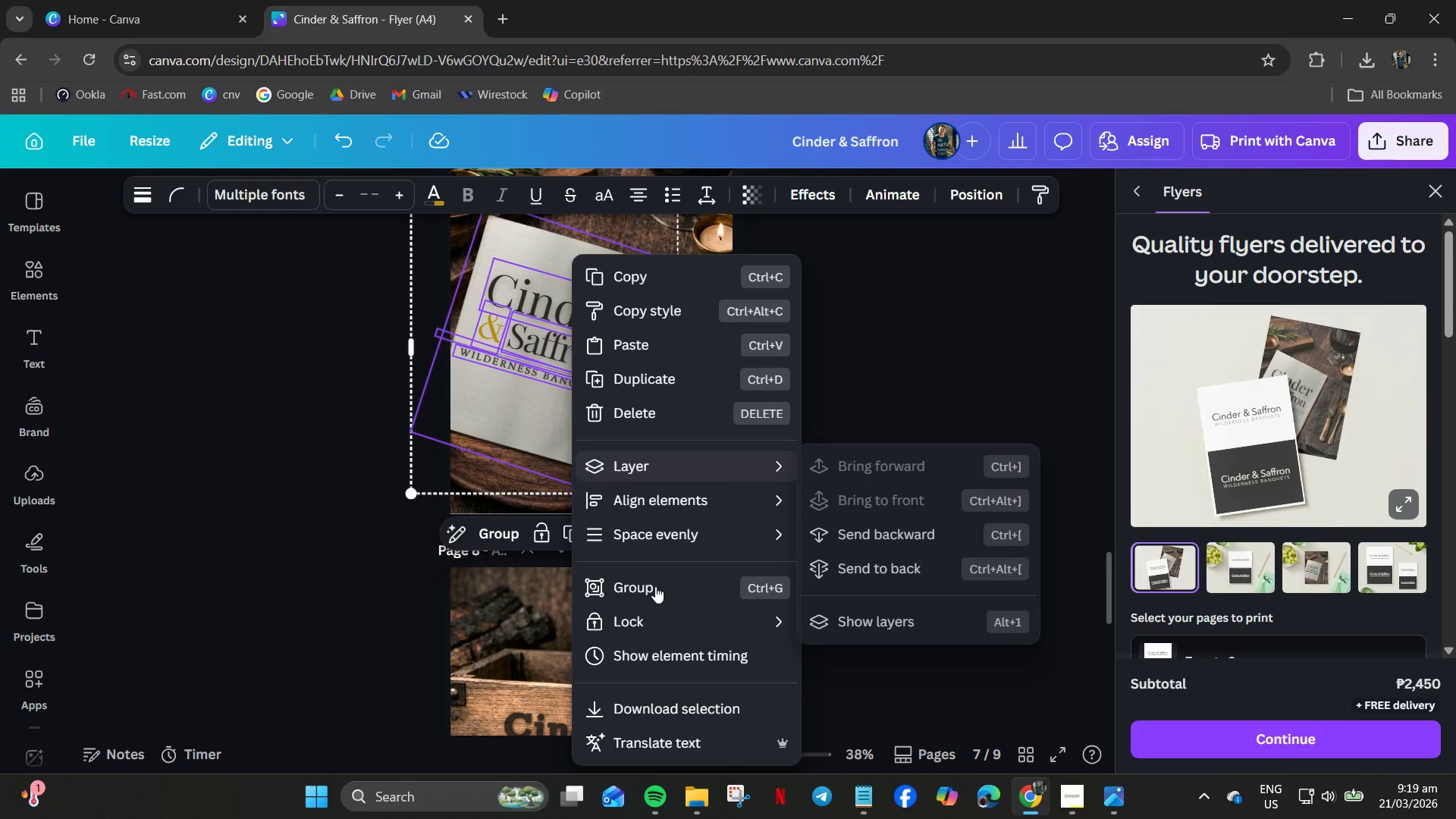 
left_click([651, 587])
 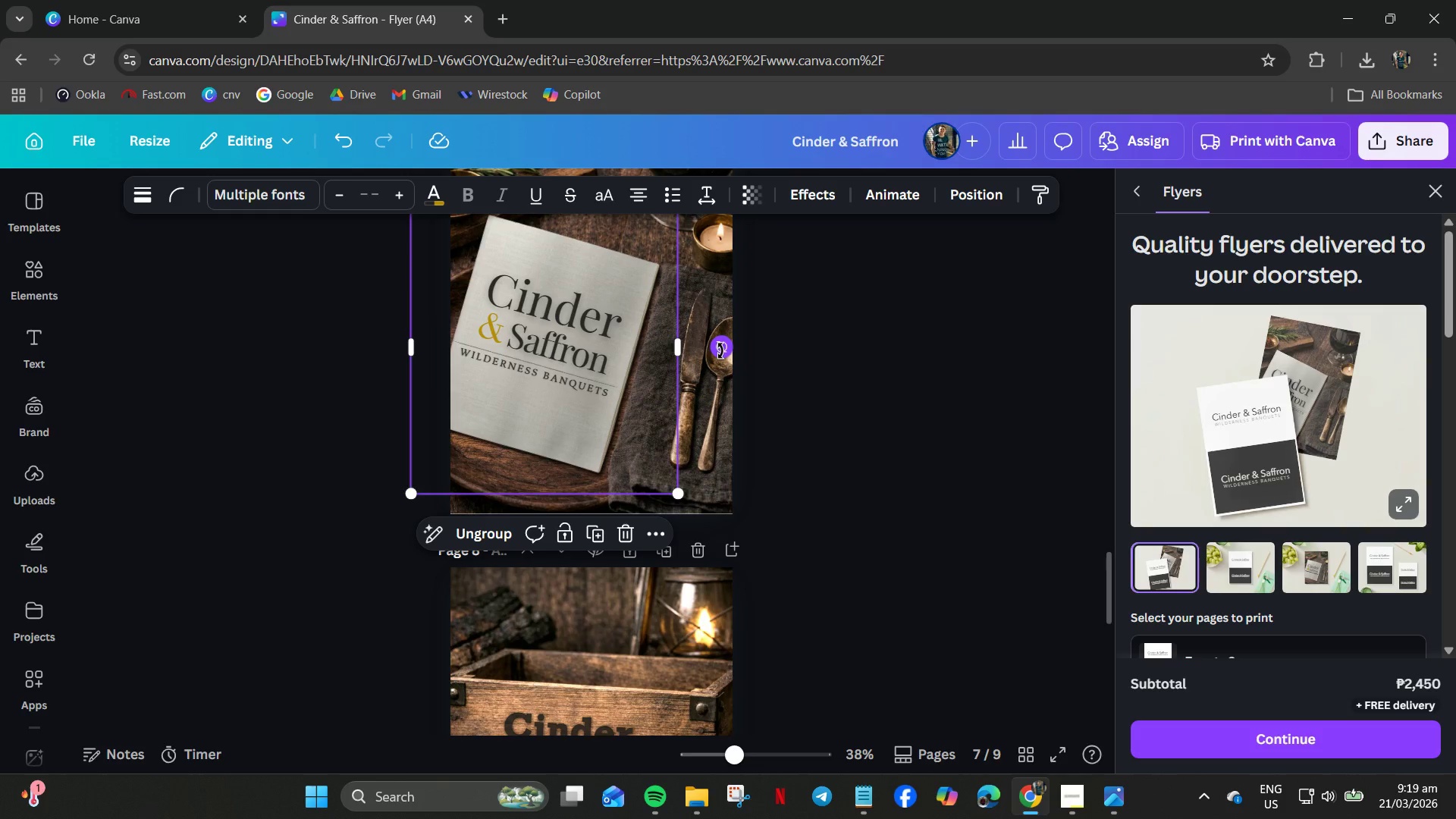 
wait(5.02)
 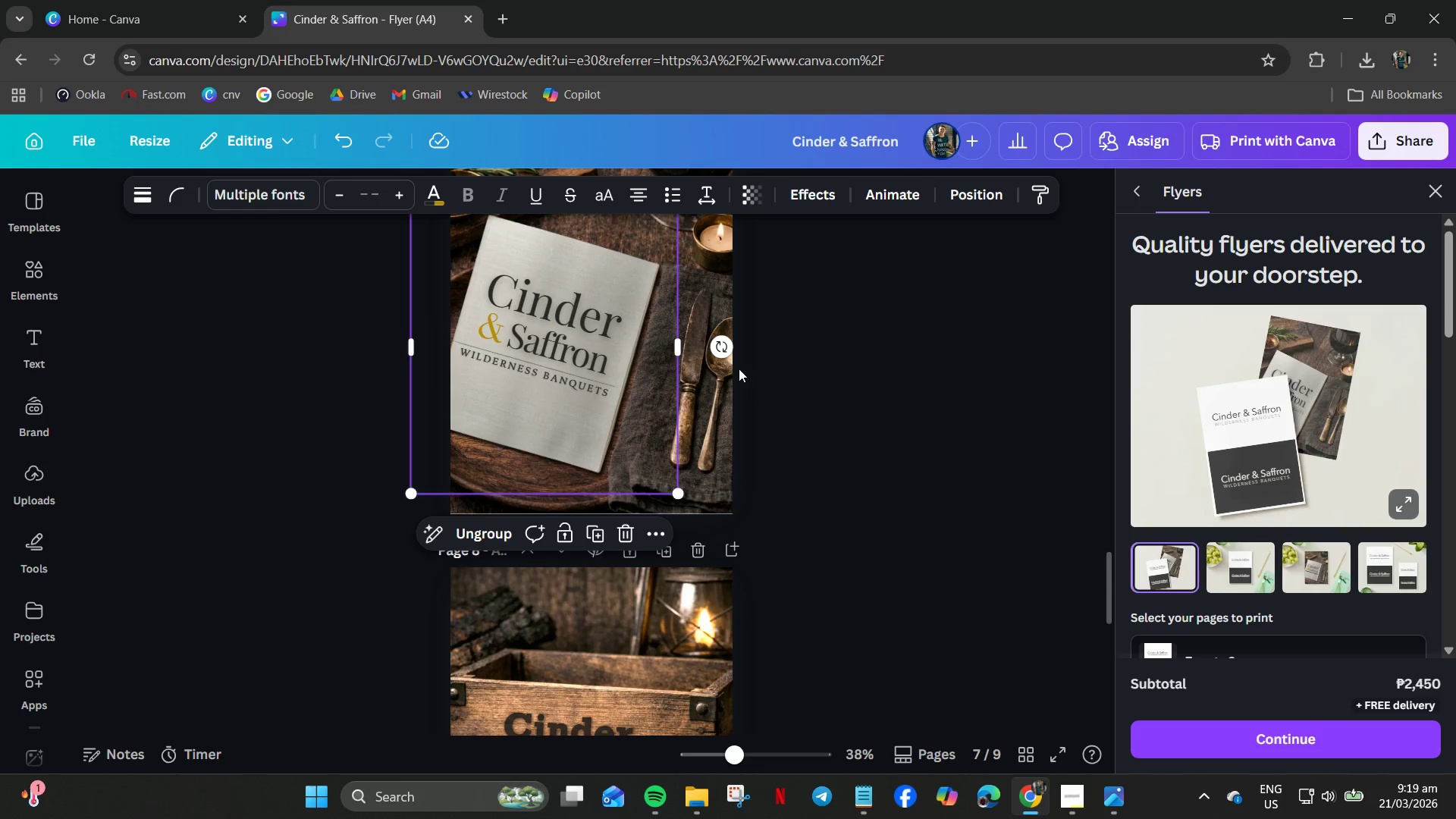 
left_click_drag(start_coordinate=[723, 348], to_coordinate=[722, 318])
 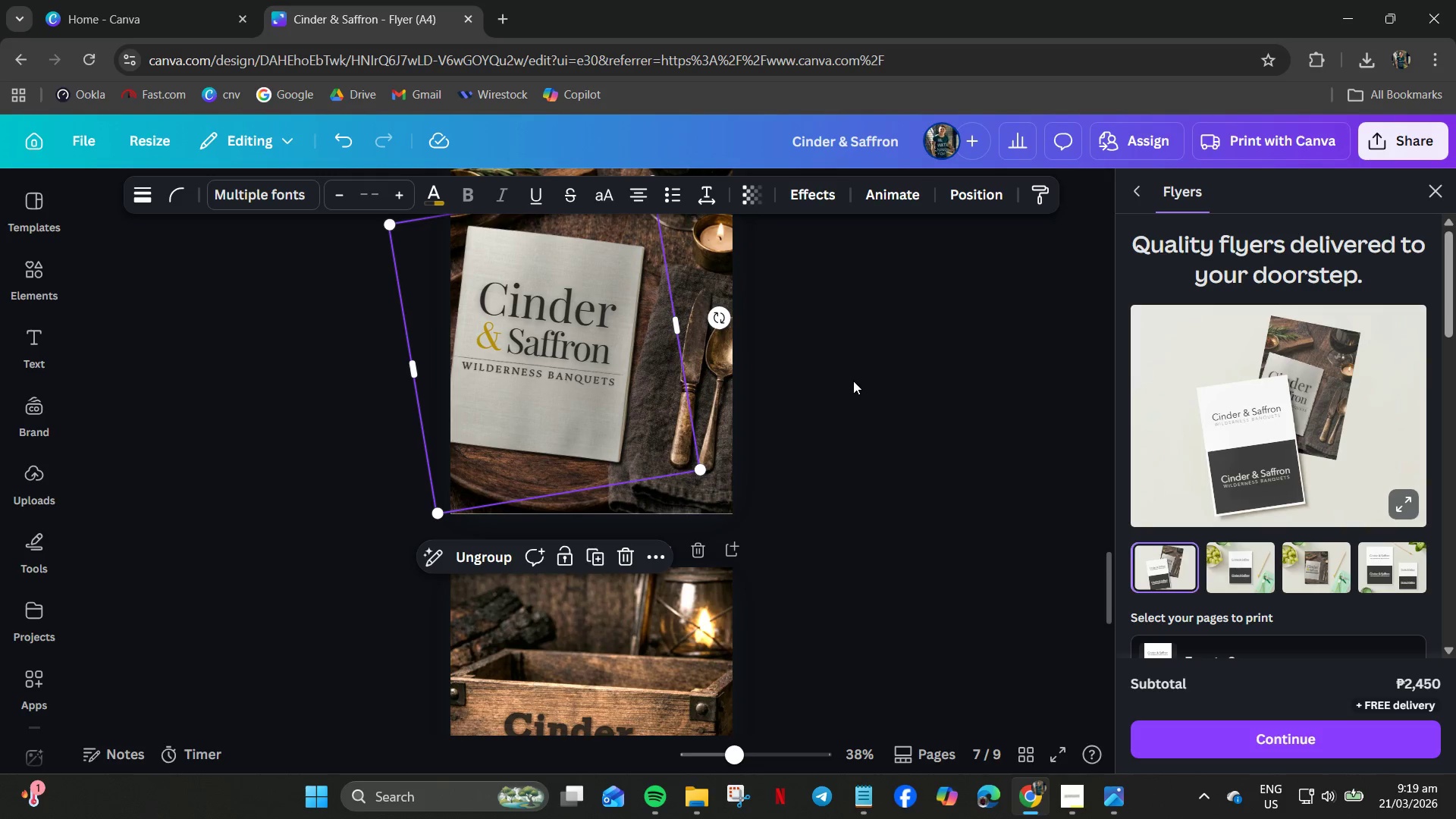 
key(Control+Z)
 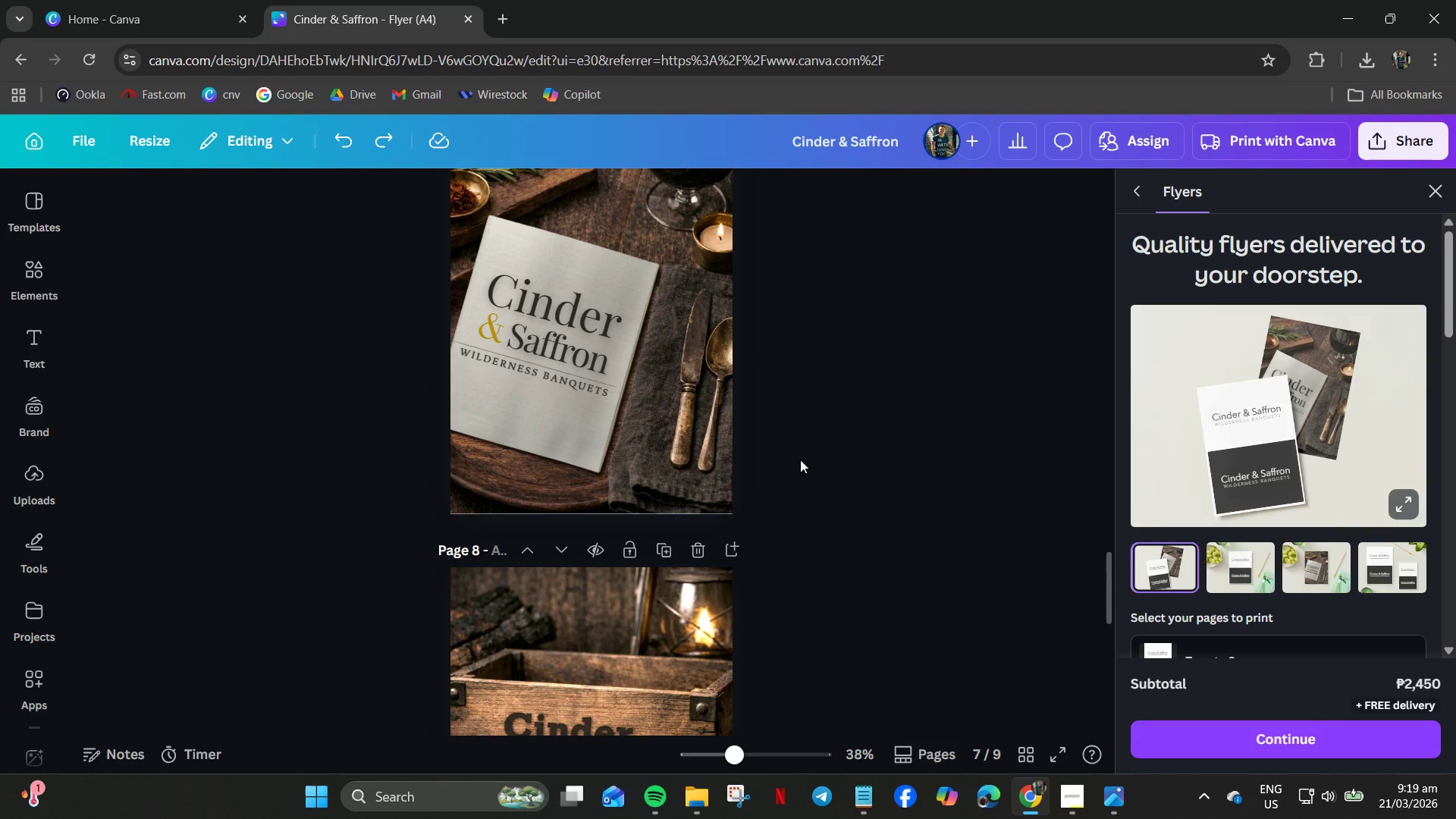 
scroll: coordinate [777, 463], scroll_direction: down, amount: 4.0
 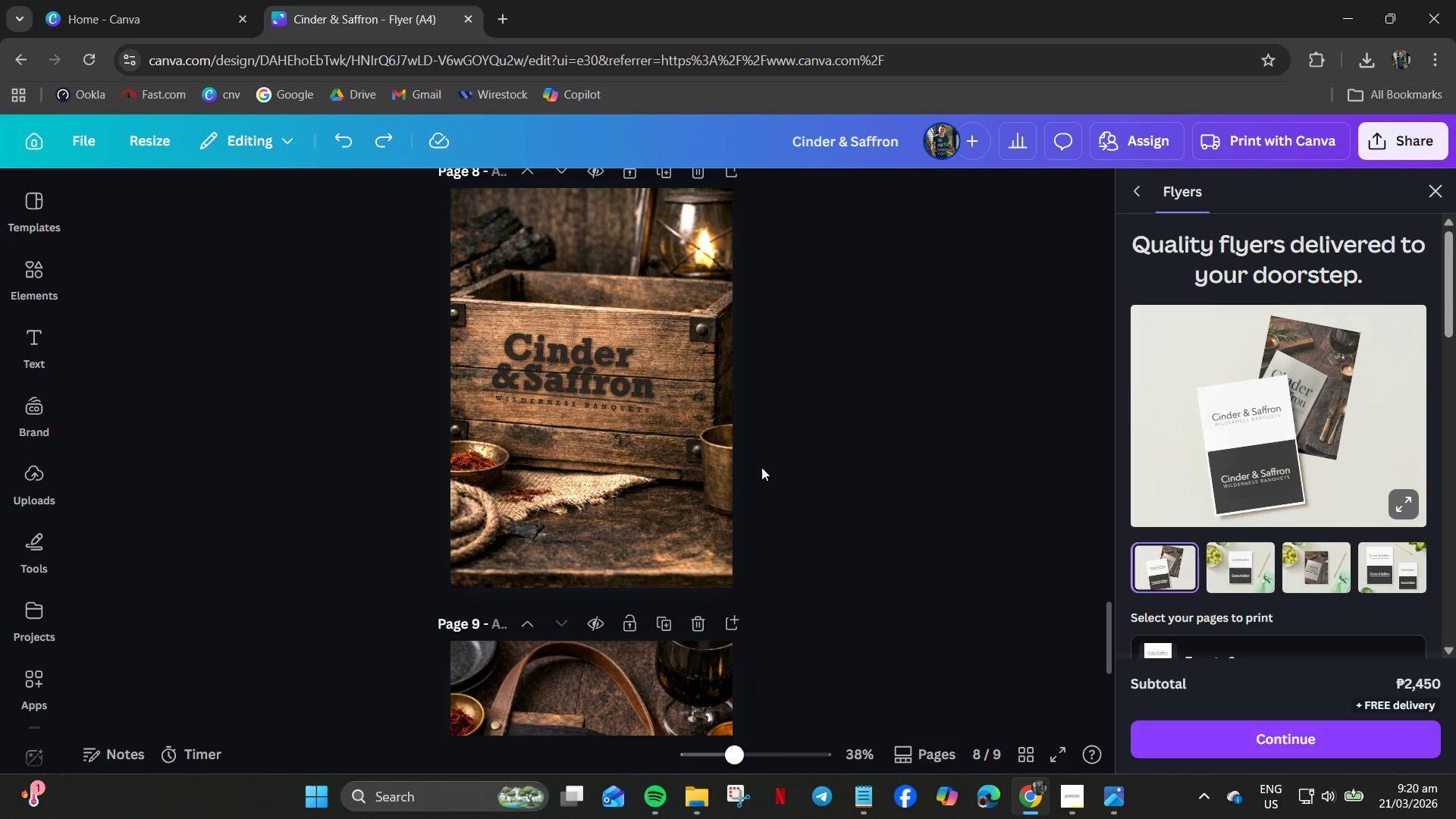 
scroll: coordinate [761, 467], scroll_direction: up, amount: 3.0
 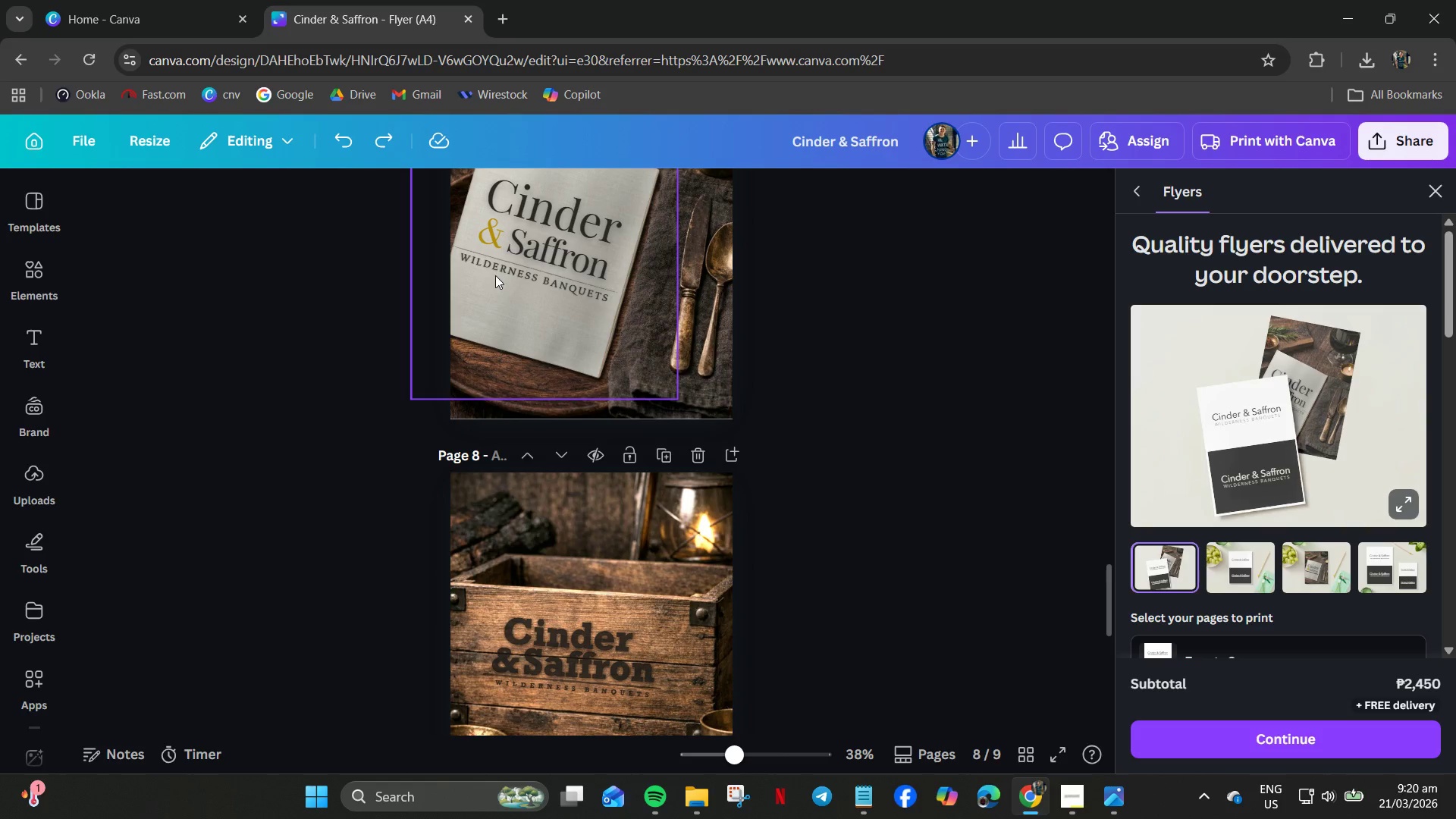 
left_click([498, 268])
 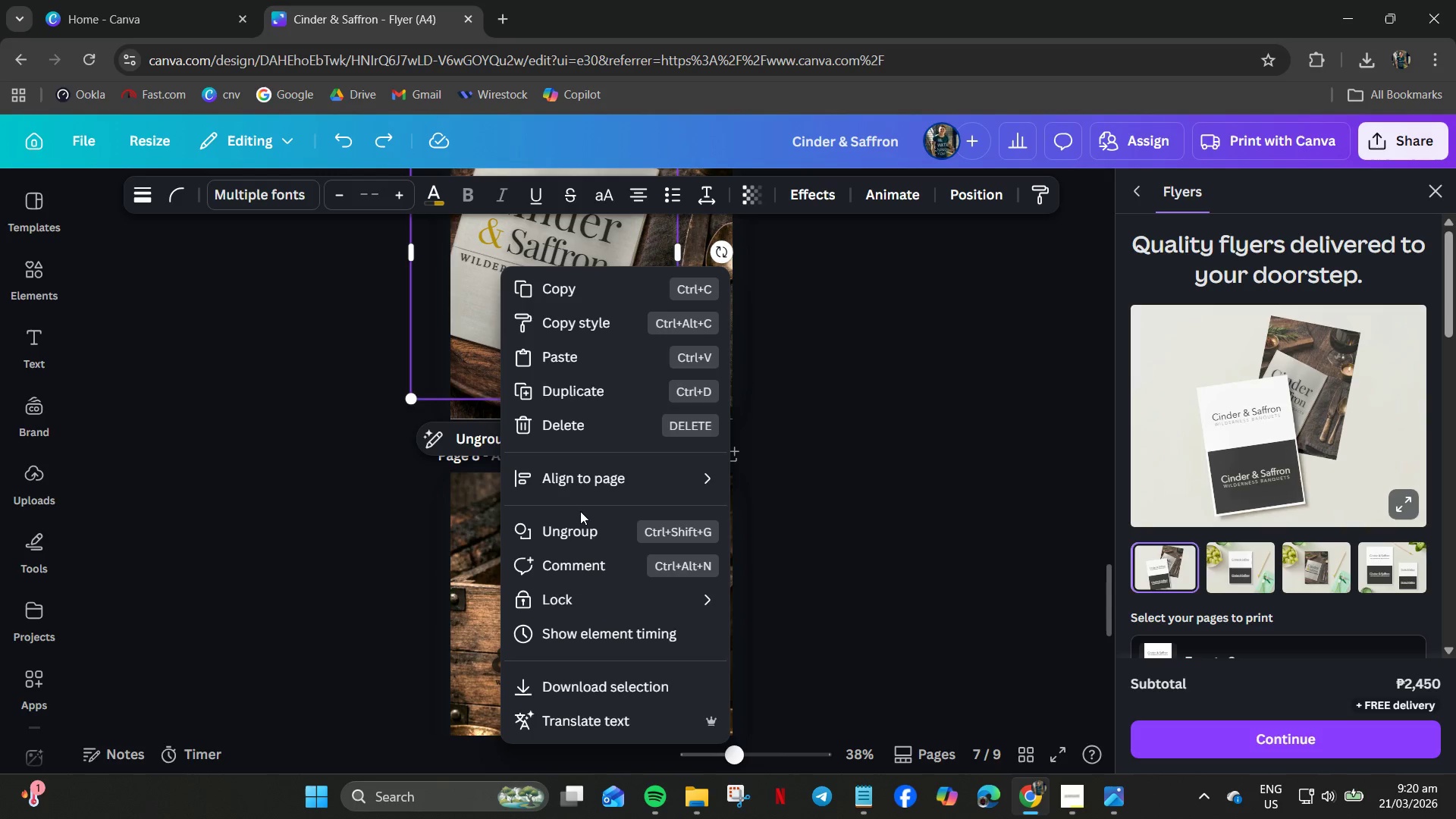 
left_click([578, 516])
 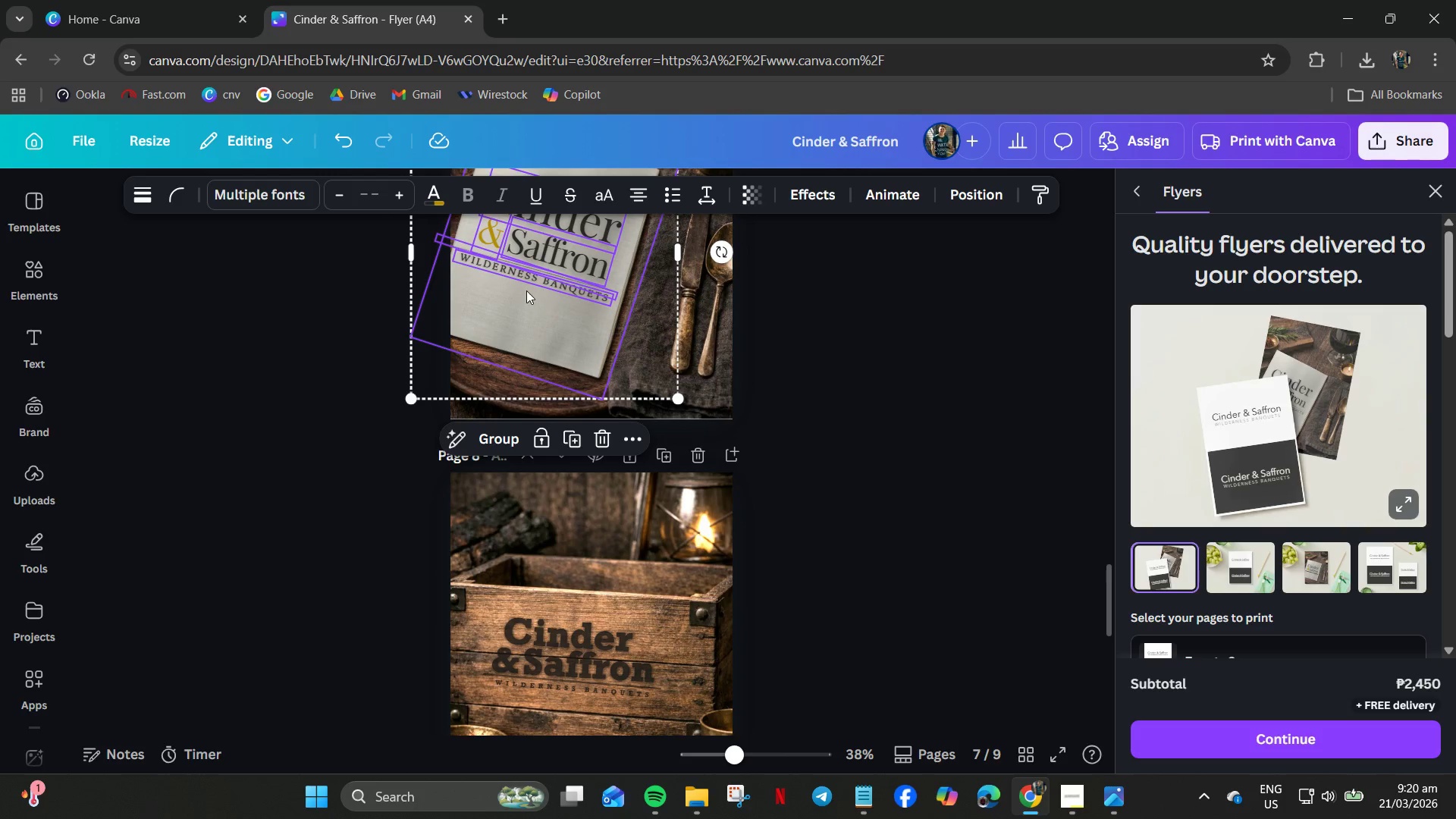 
left_click([532, 280])
 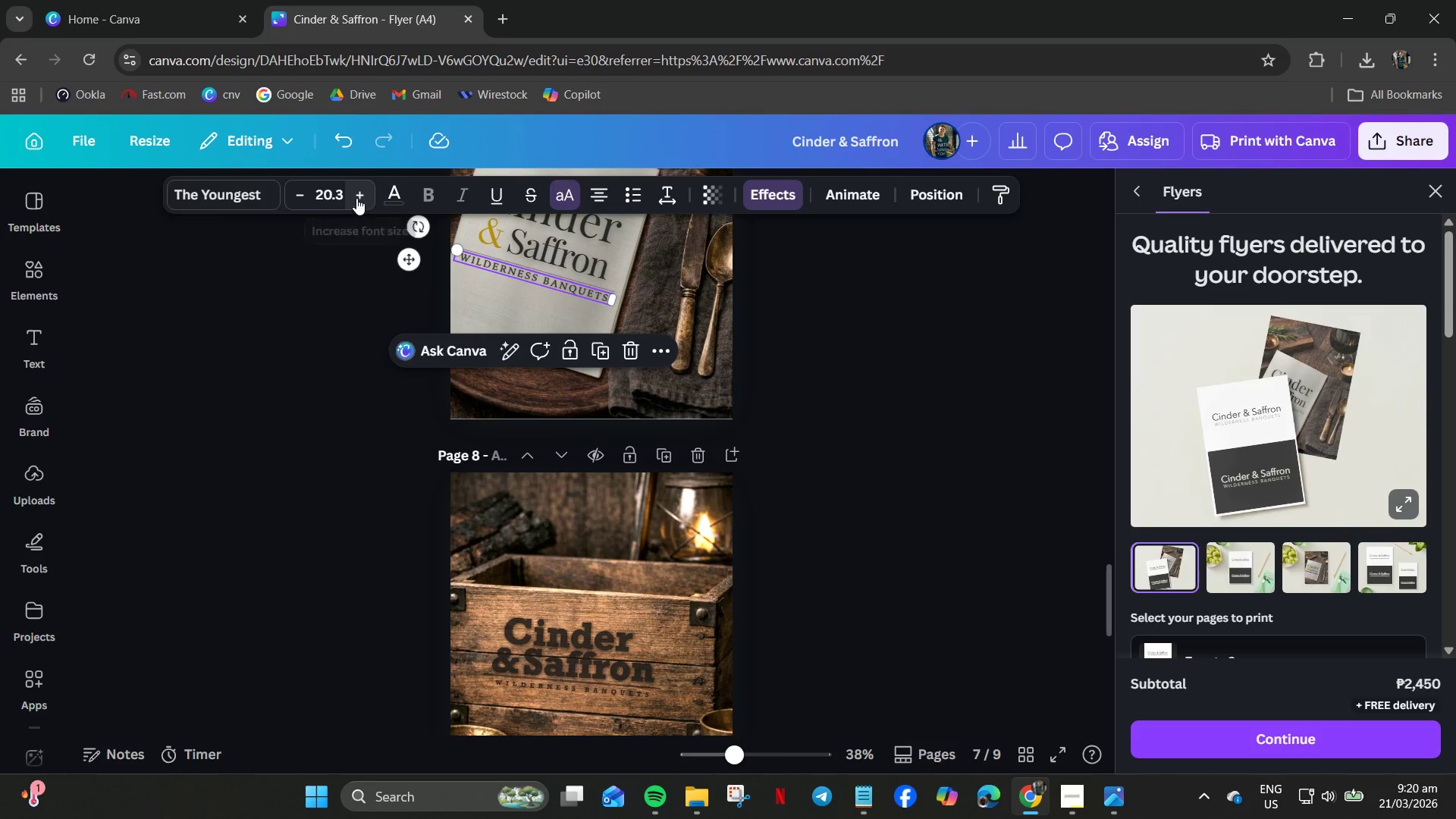 
left_click([300, 198])
 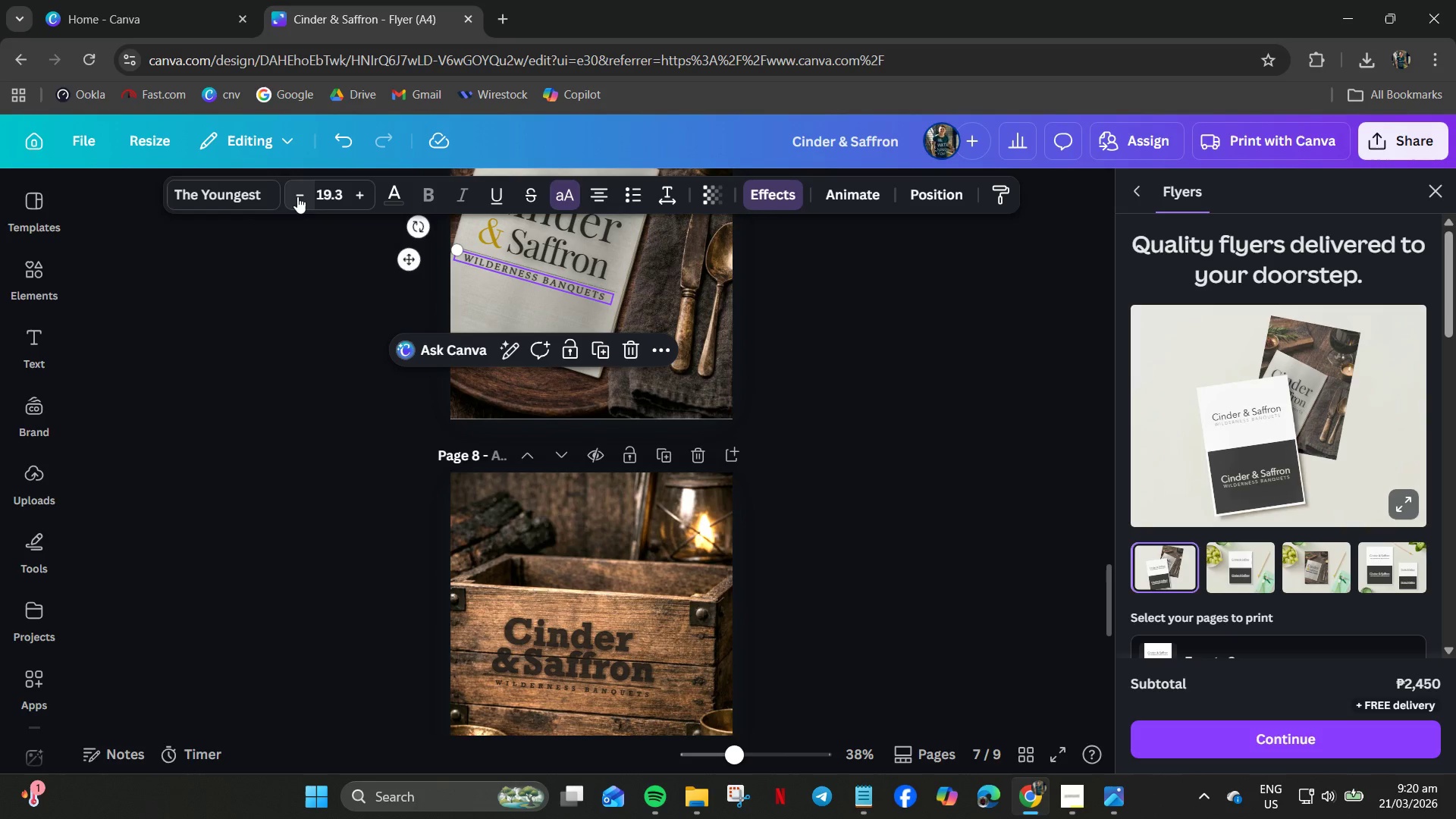 
left_click([297, 196])
 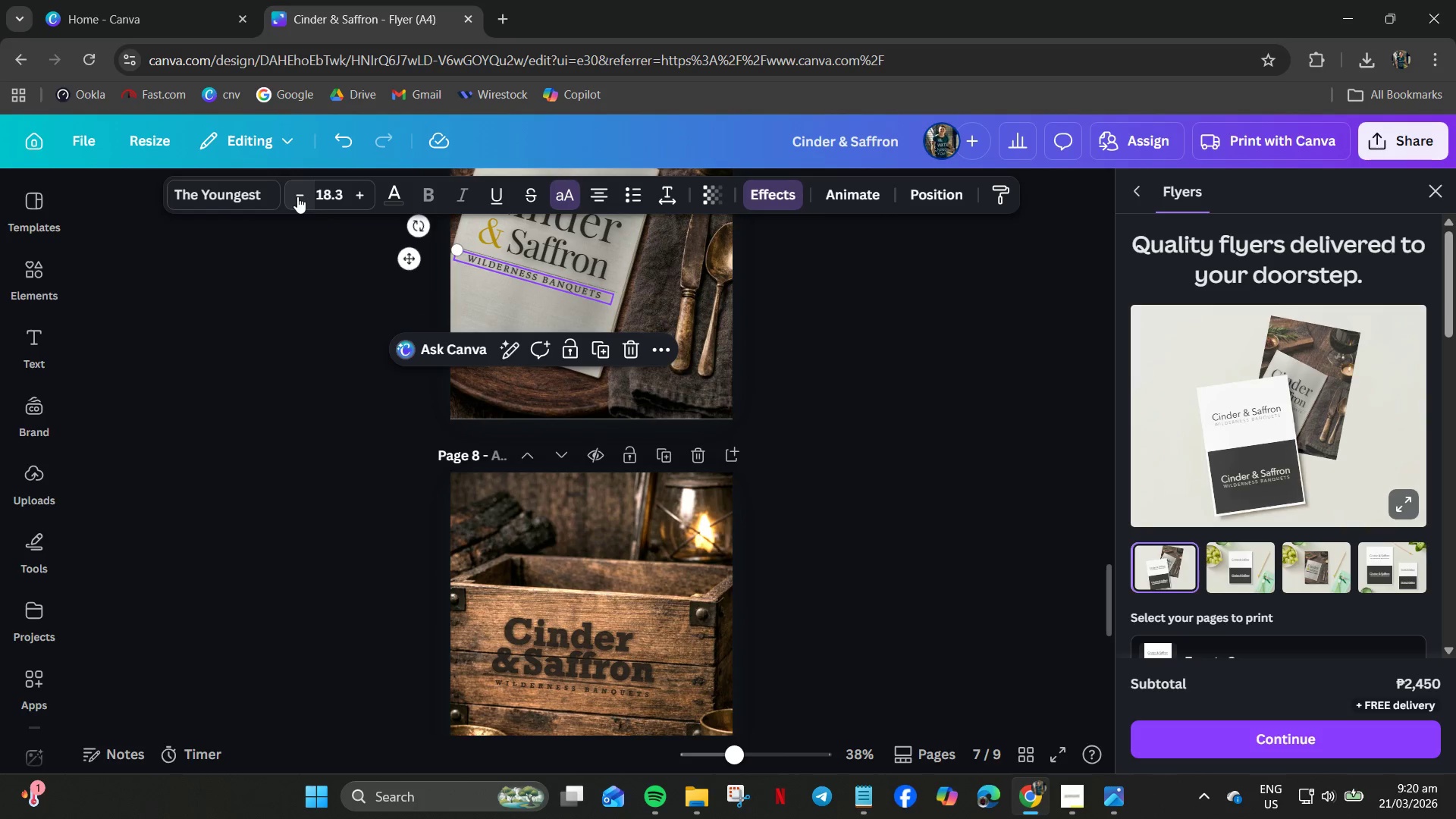 
left_click([297, 196])
 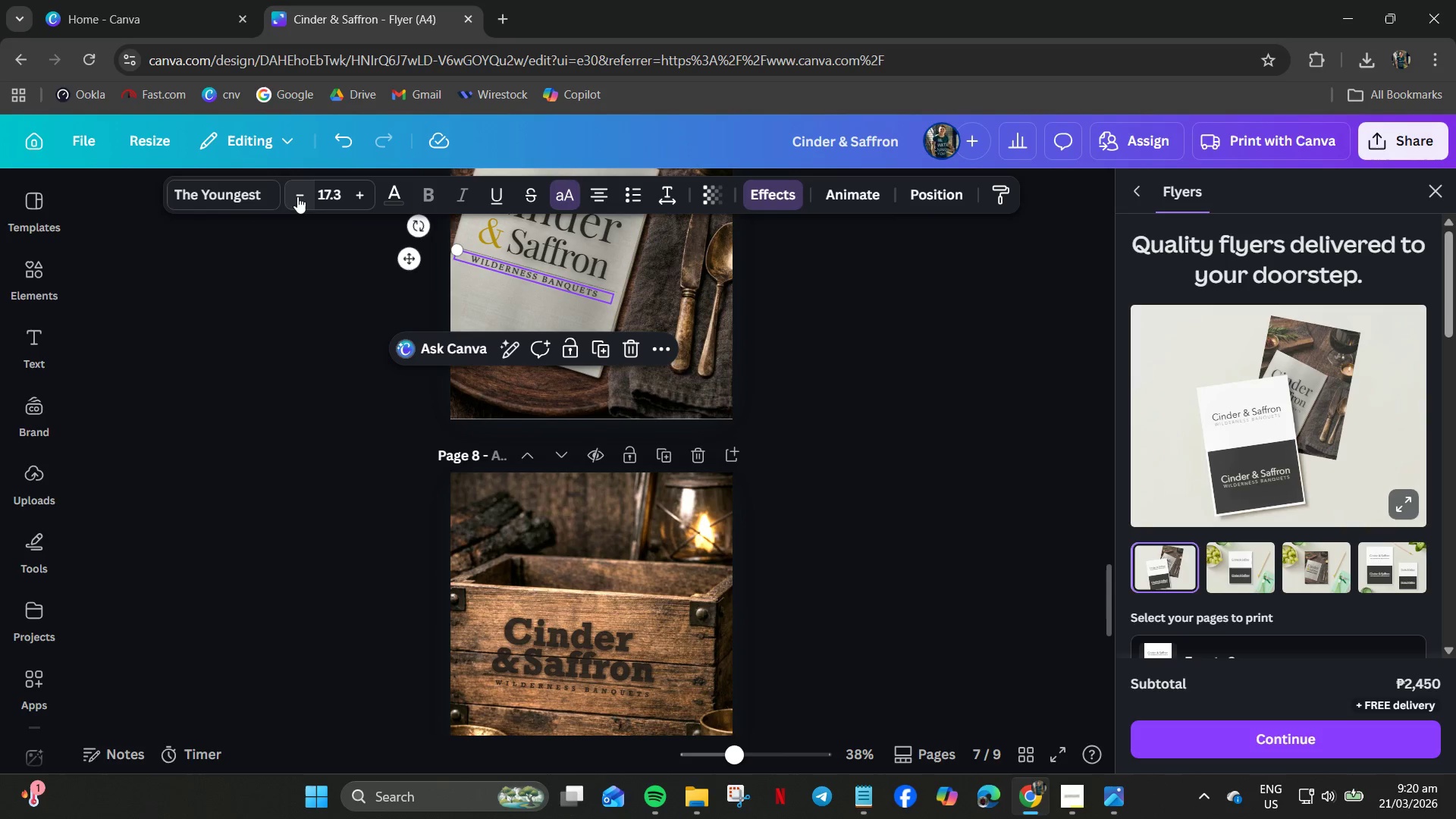 
left_click([297, 196])
 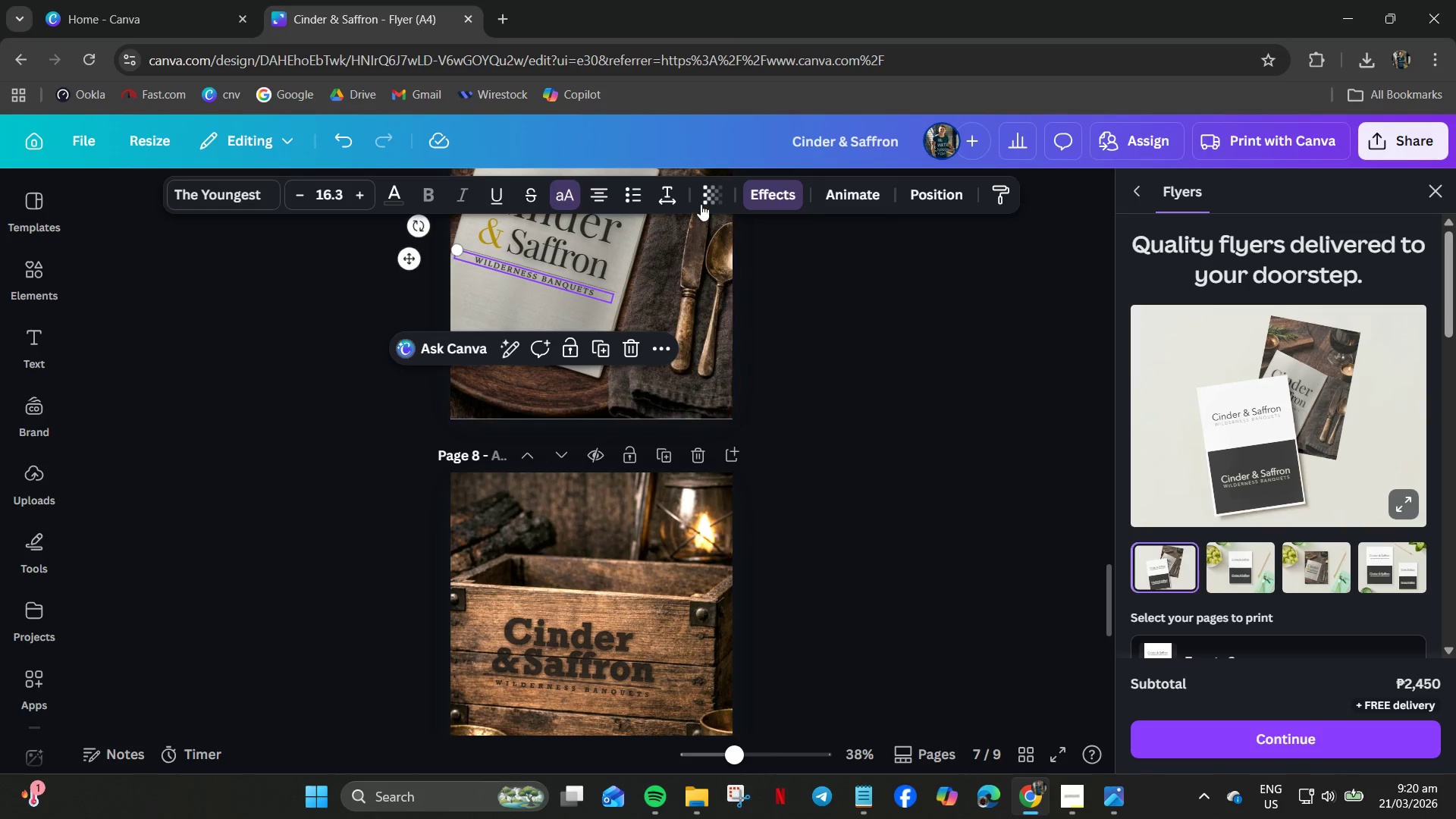 
left_click([665, 196])
 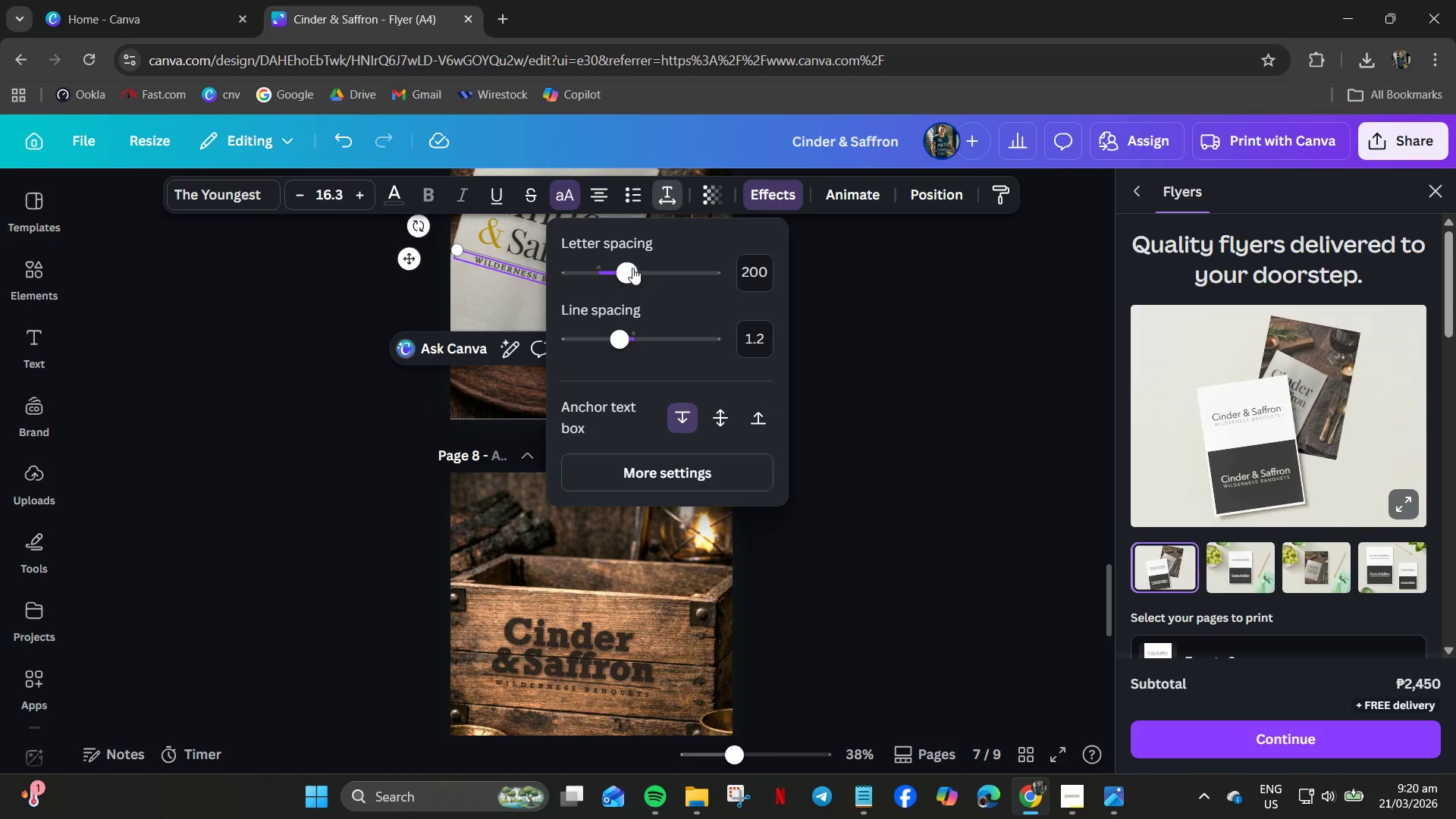 
left_click_drag(start_coordinate=[632, 268], to_coordinate=[648, 268])
 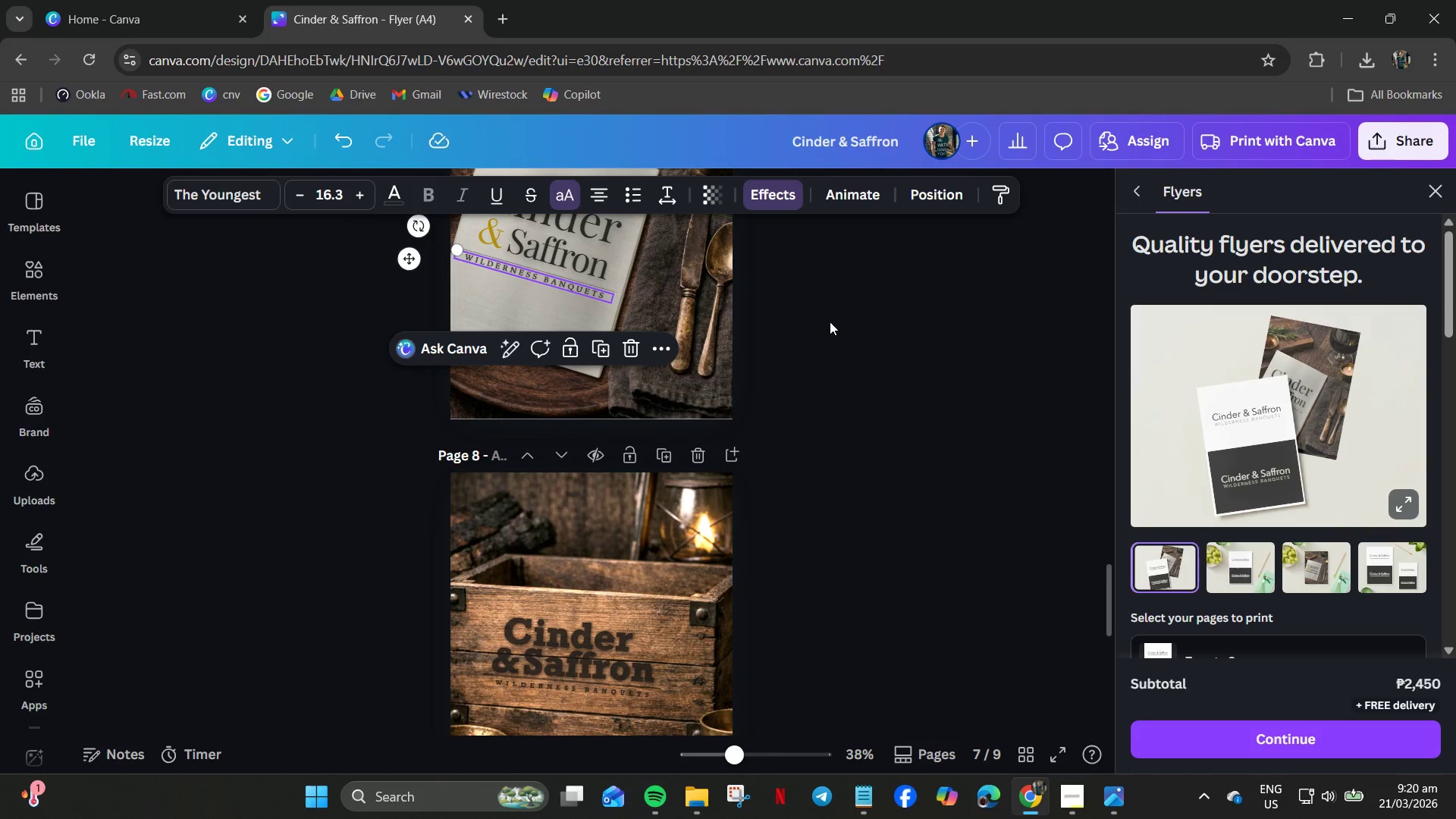 
double_click([830, 322])
 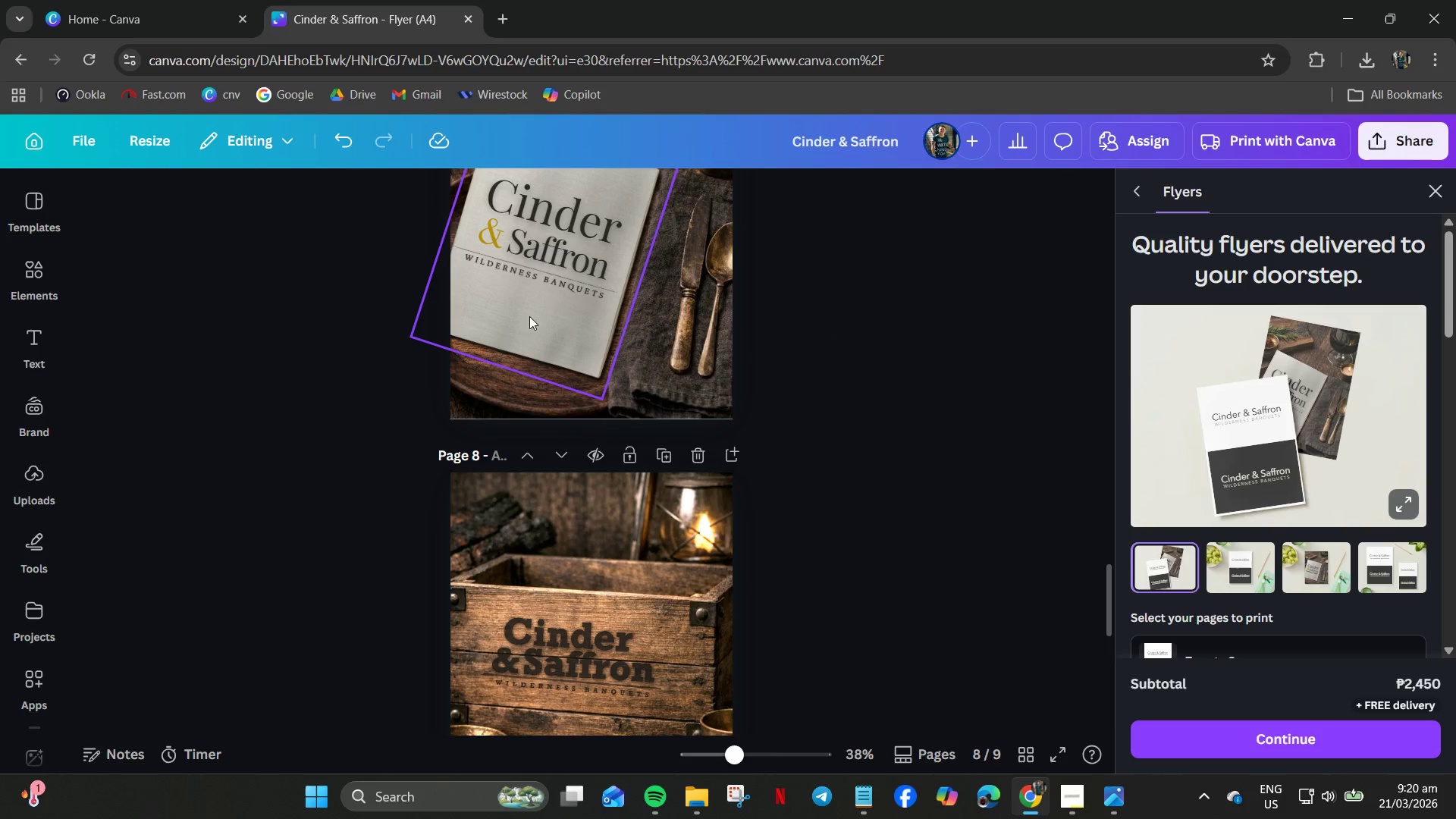 
left_click([509, 270])
 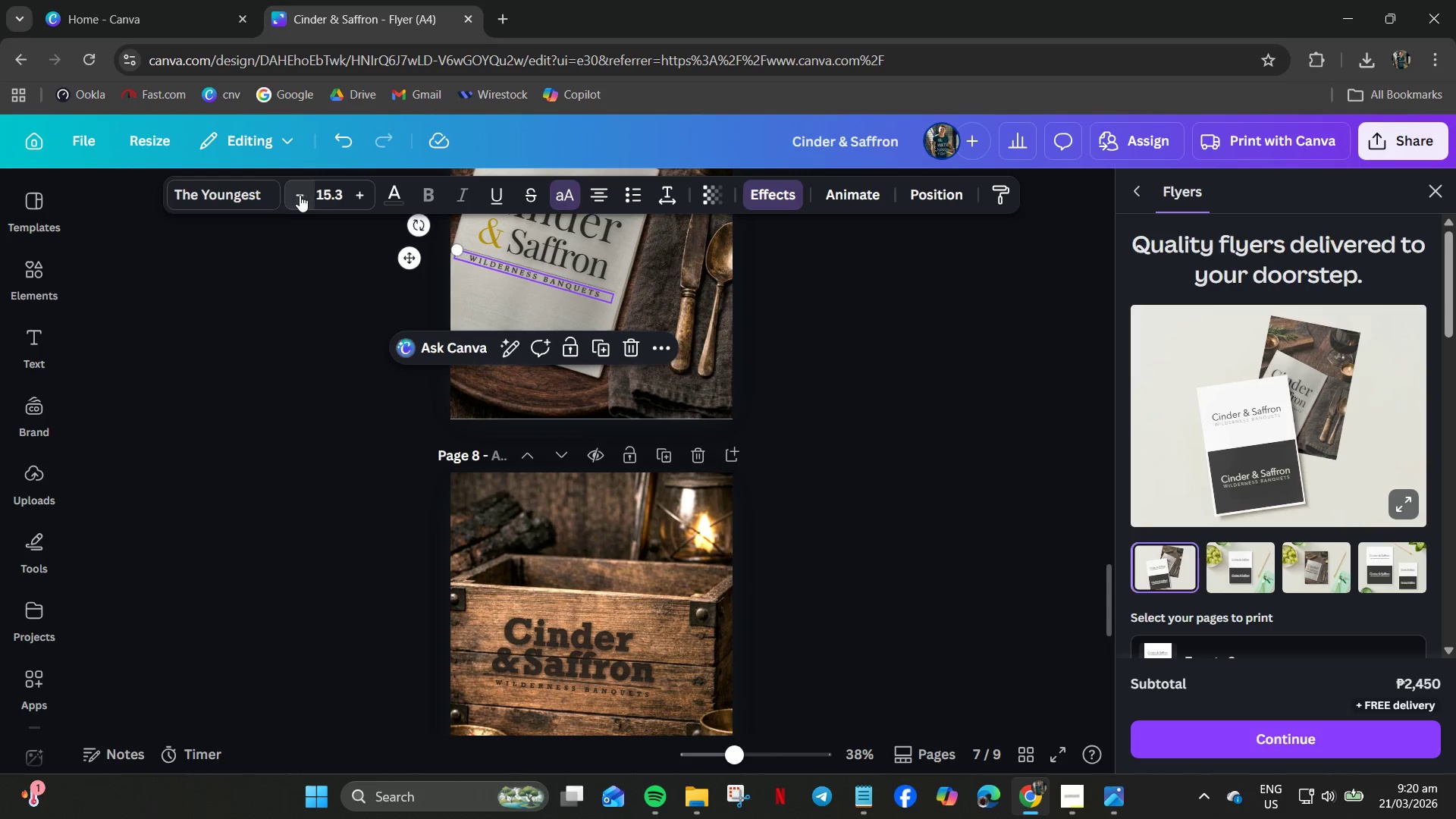 
left_click([298, 195])
 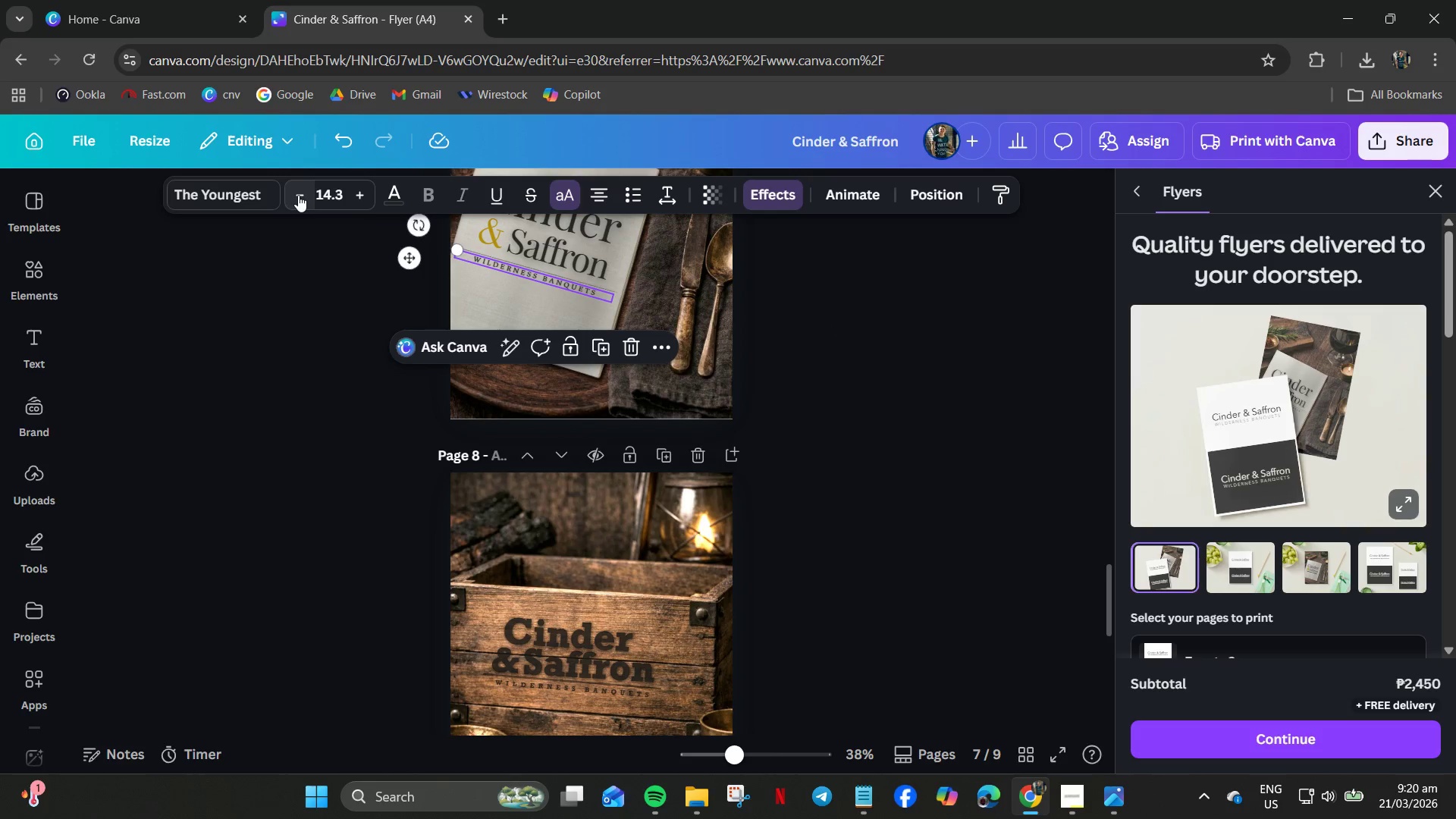 
left_click([298, 195])
 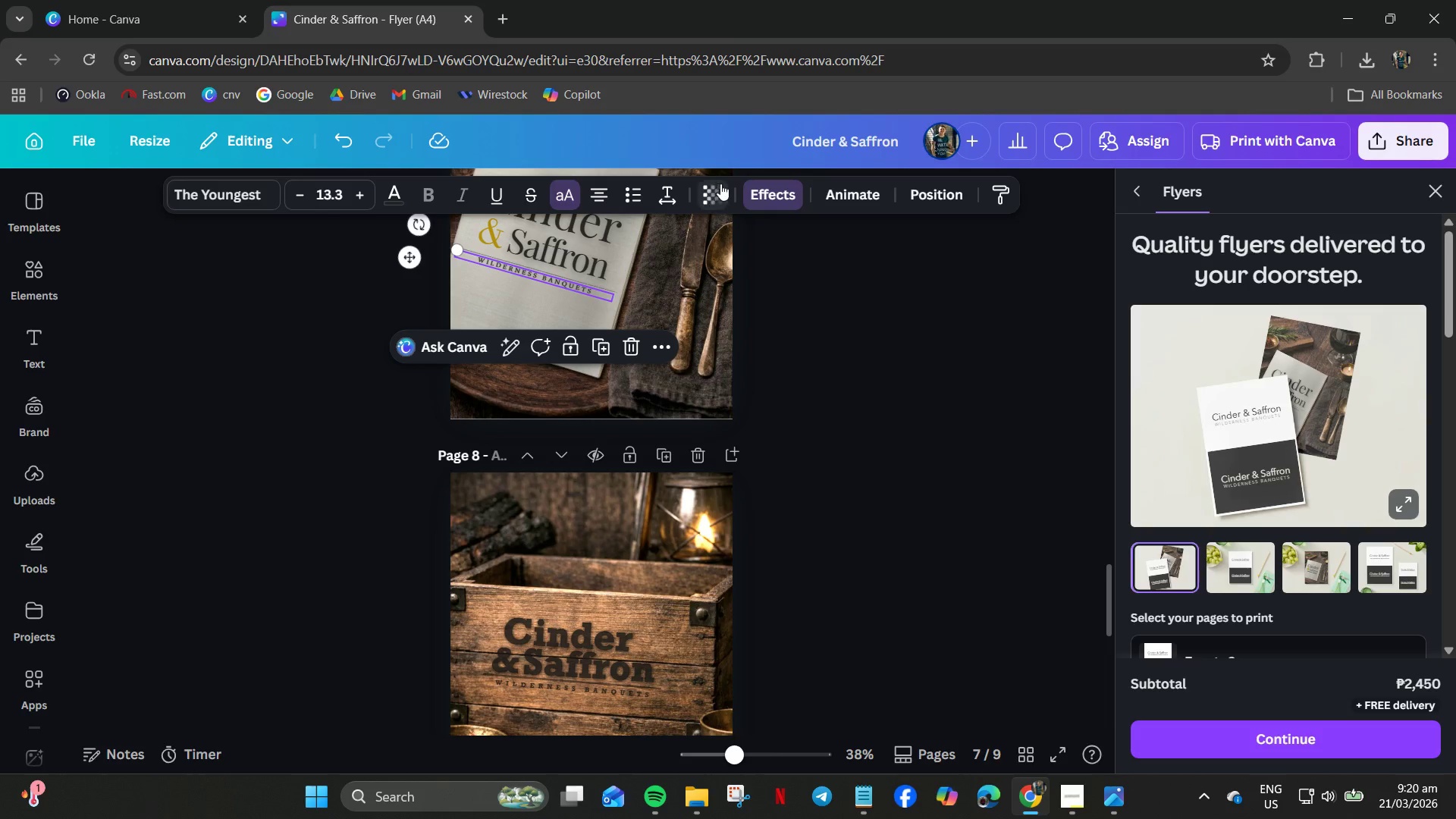 
left_click([671, 202])
 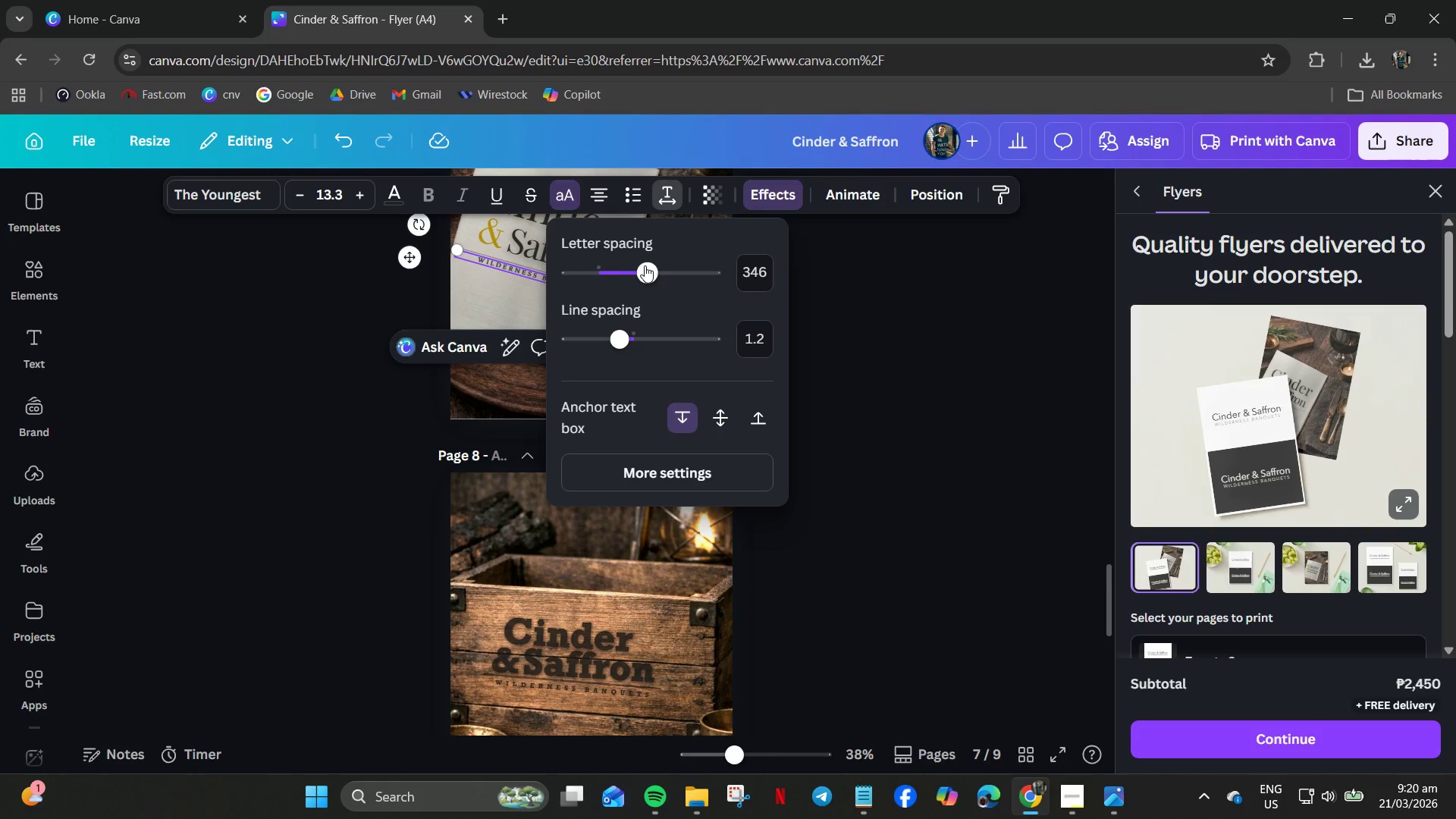 
left_click_drag(start_coordinate=[645, 265], to_coordinate=[668, 266])
 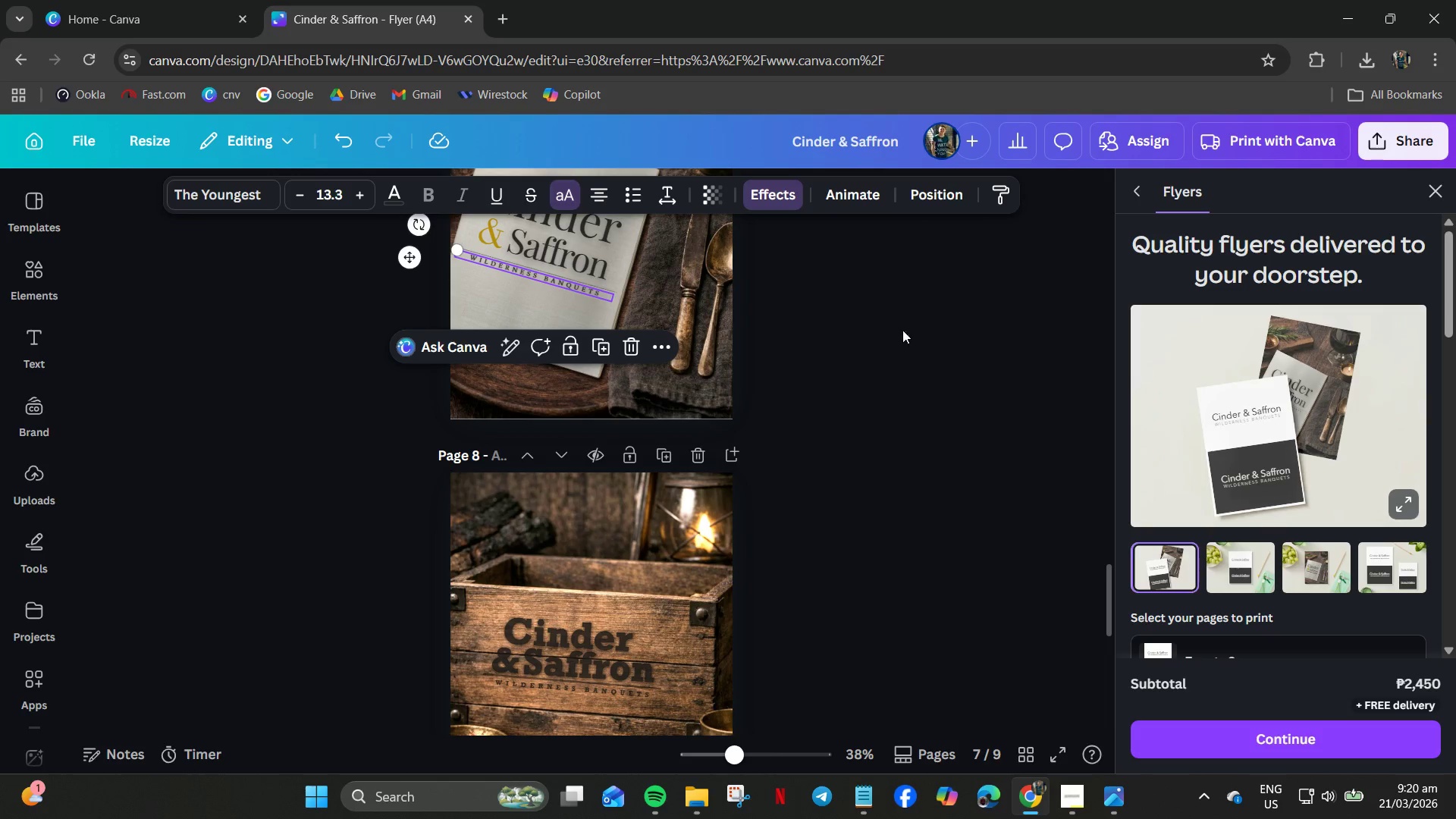 
double_click([896, 334])
 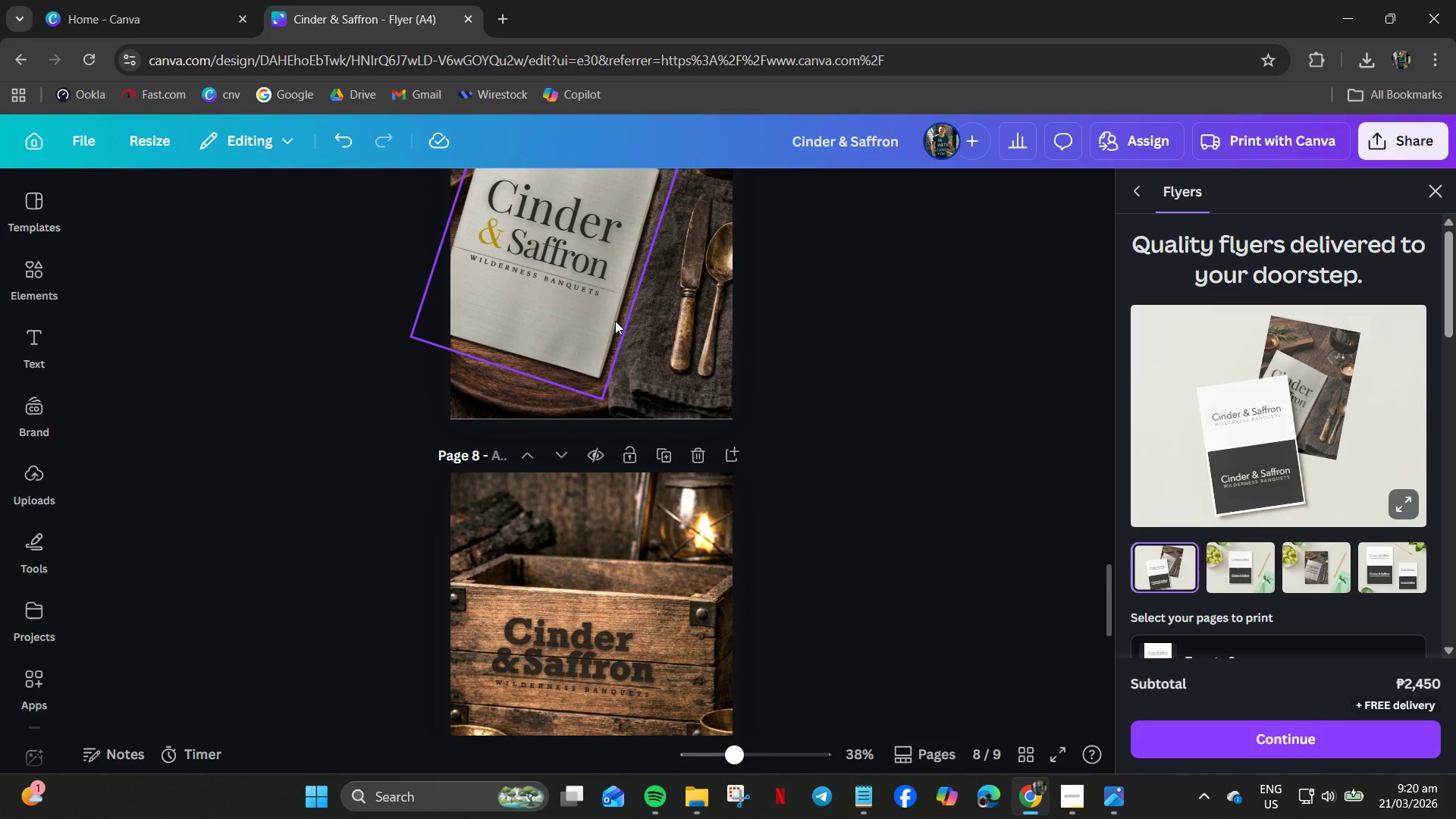 
wait(5.22)
 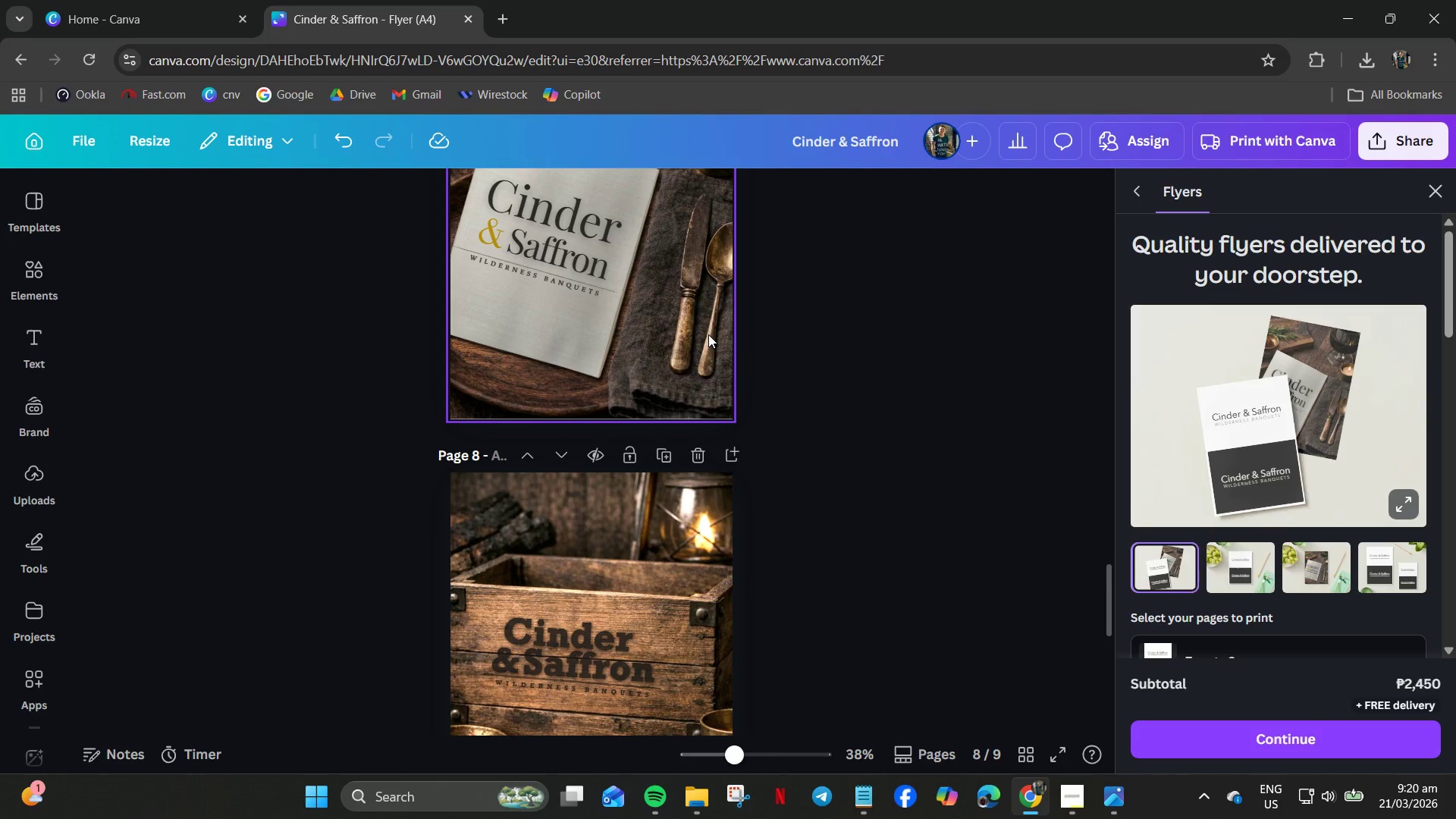 
left_click([494, 233])
 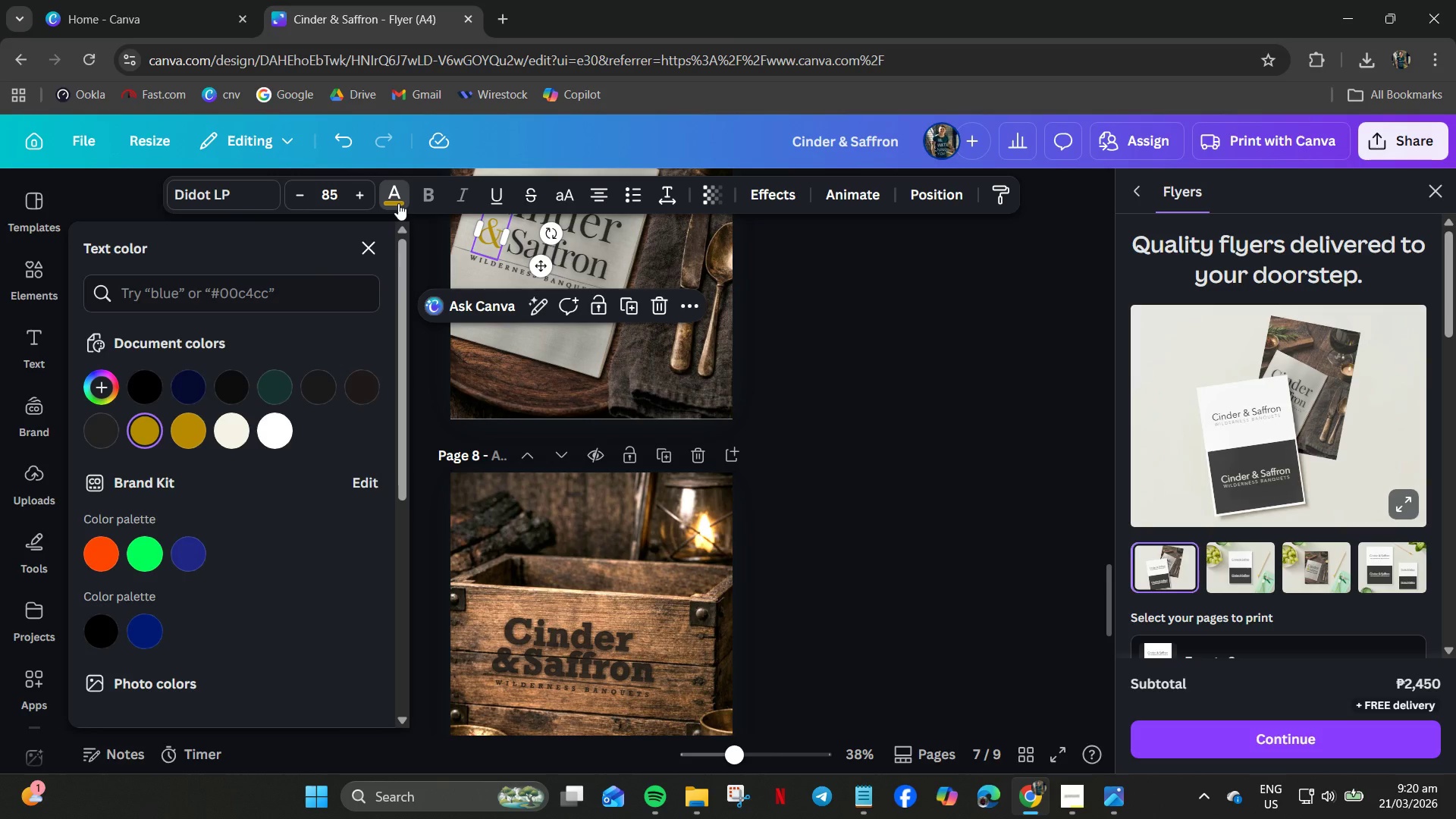 
scroll: coordinate [262, 463], scroll_direction: down, amount: 8.0
 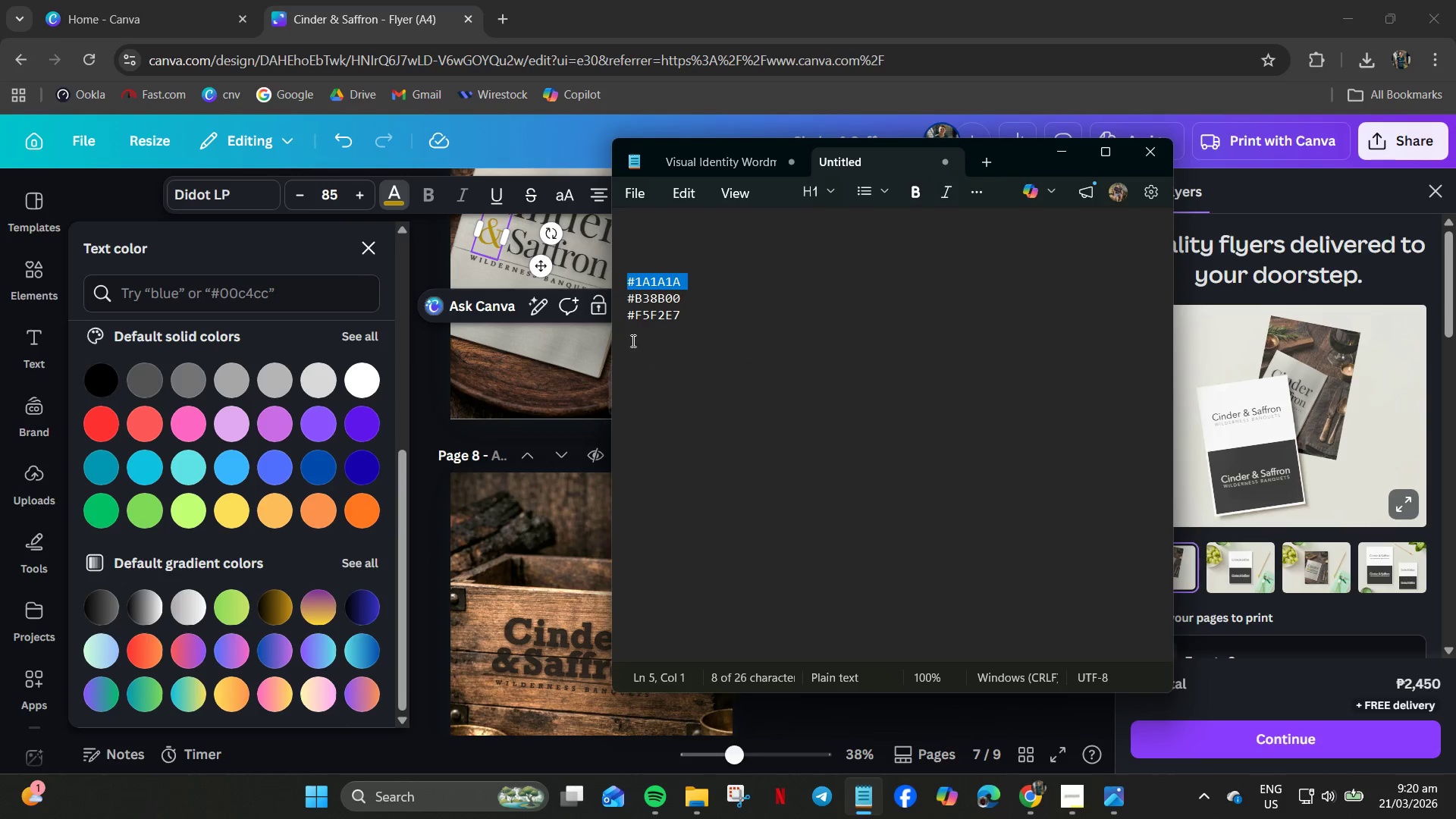 
key(Control+C)
 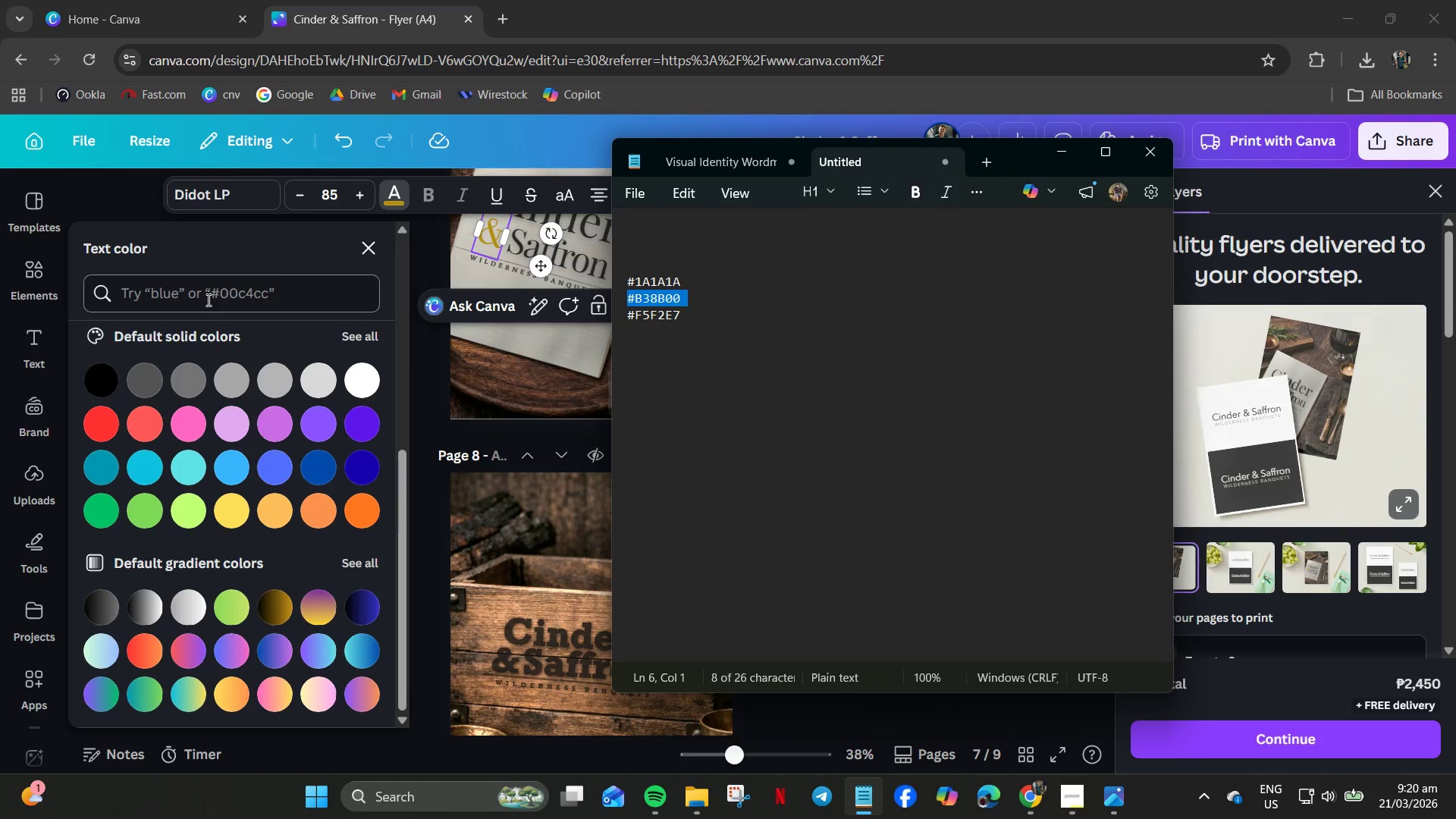 
left_click([208, 300])
 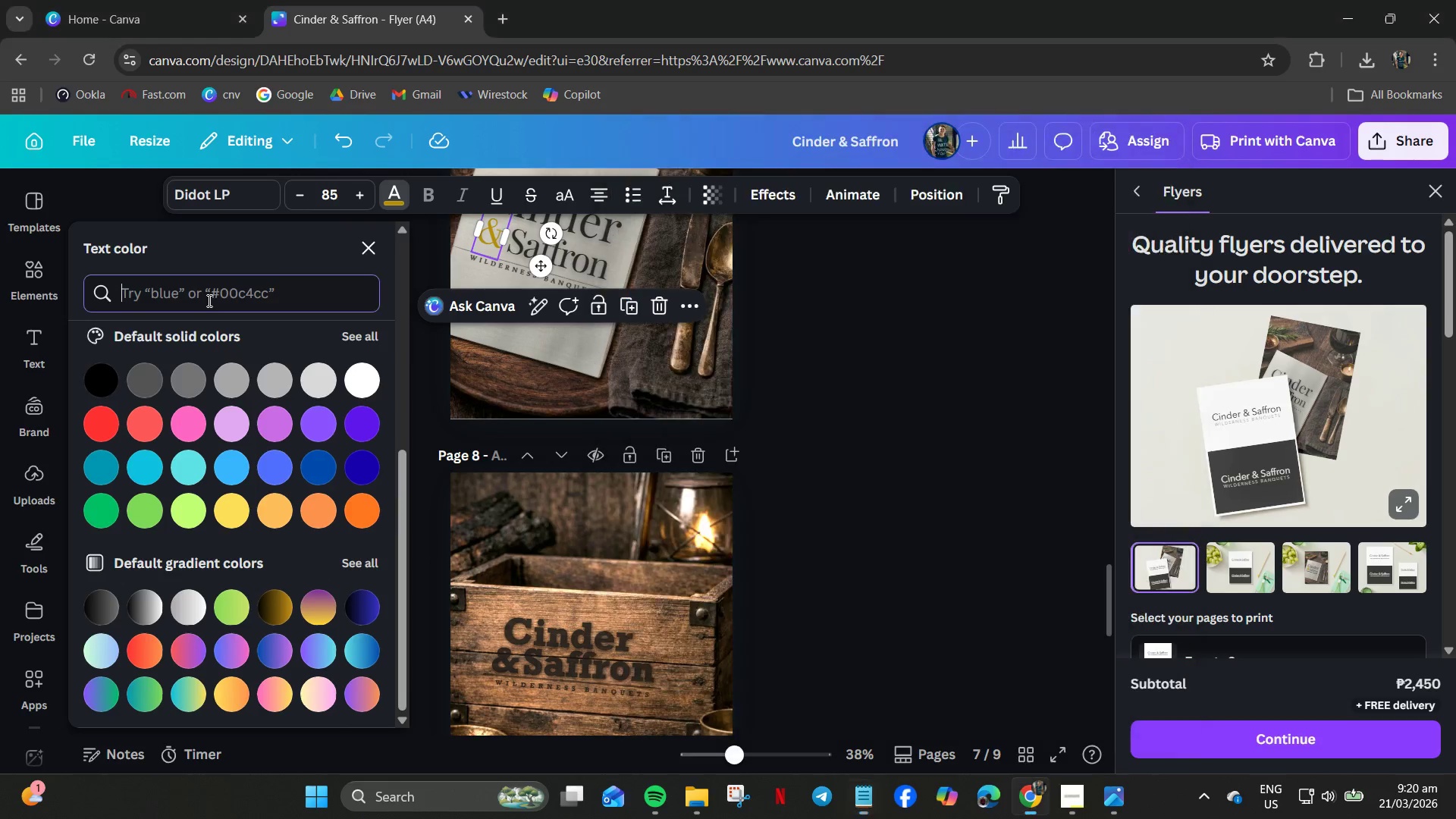 
key(Control+A)
 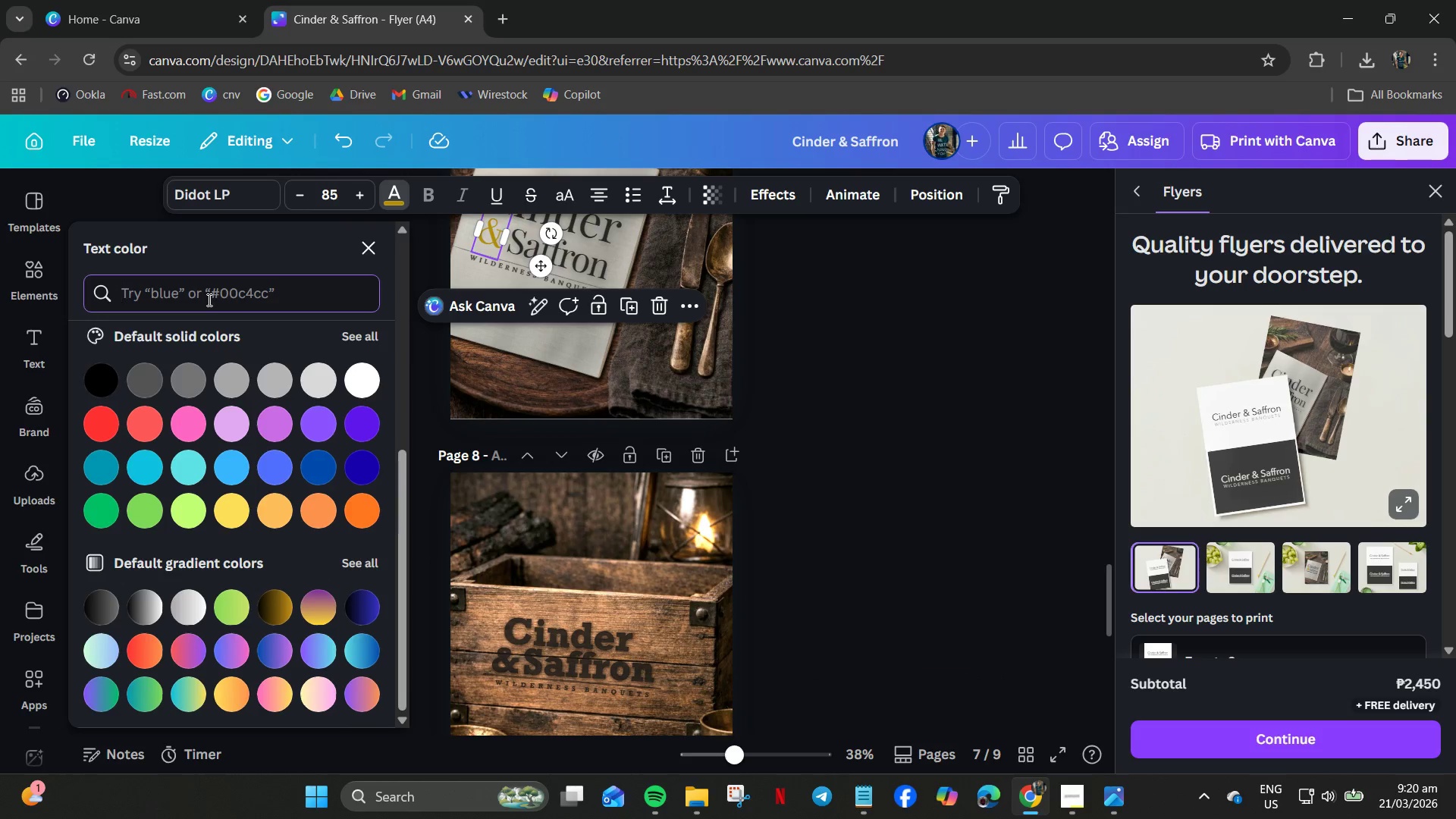 
key(Control+V)
 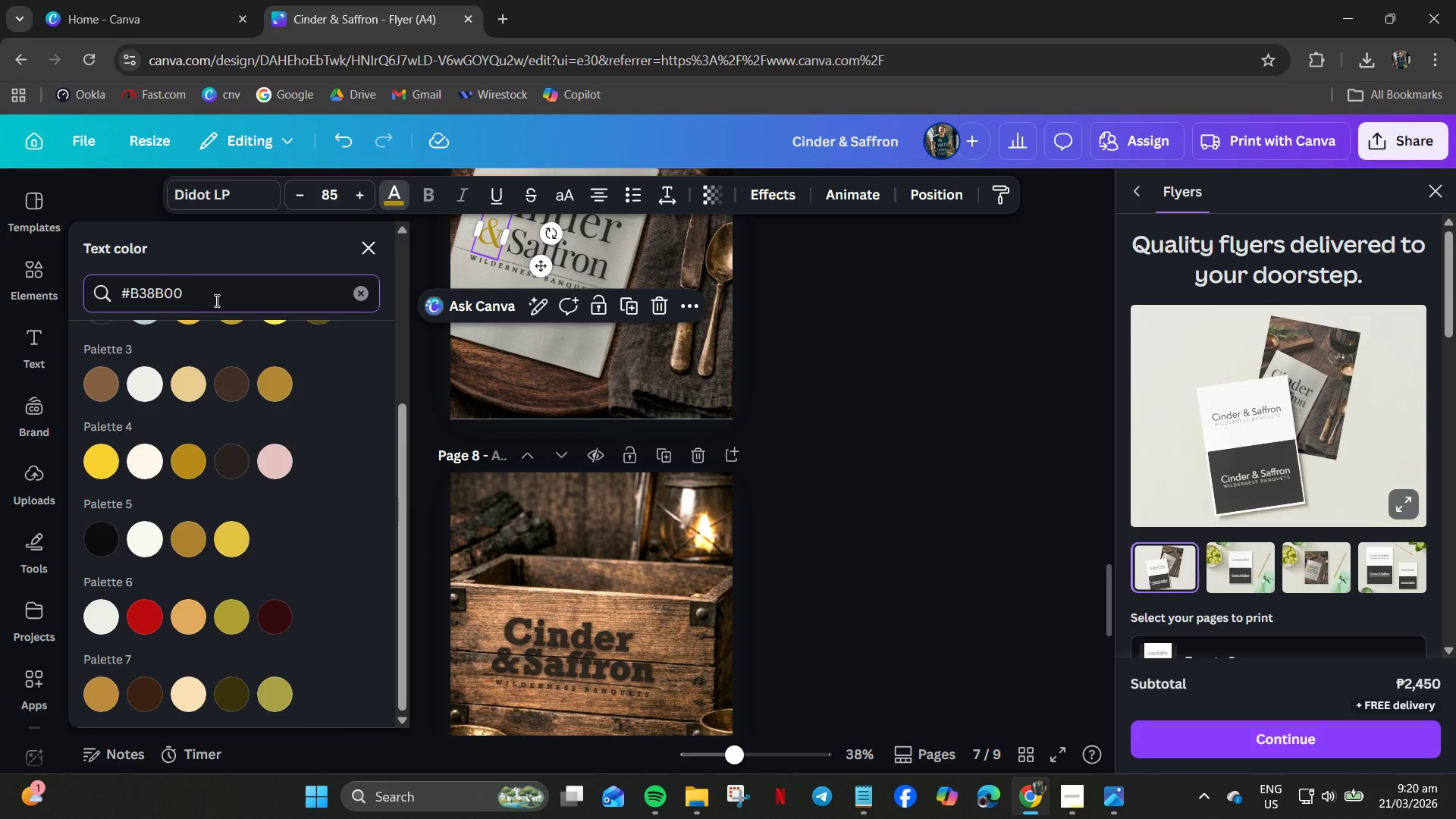 
scroll: coordinate [245, 397], scroll_direction: up, amount: 7.0
 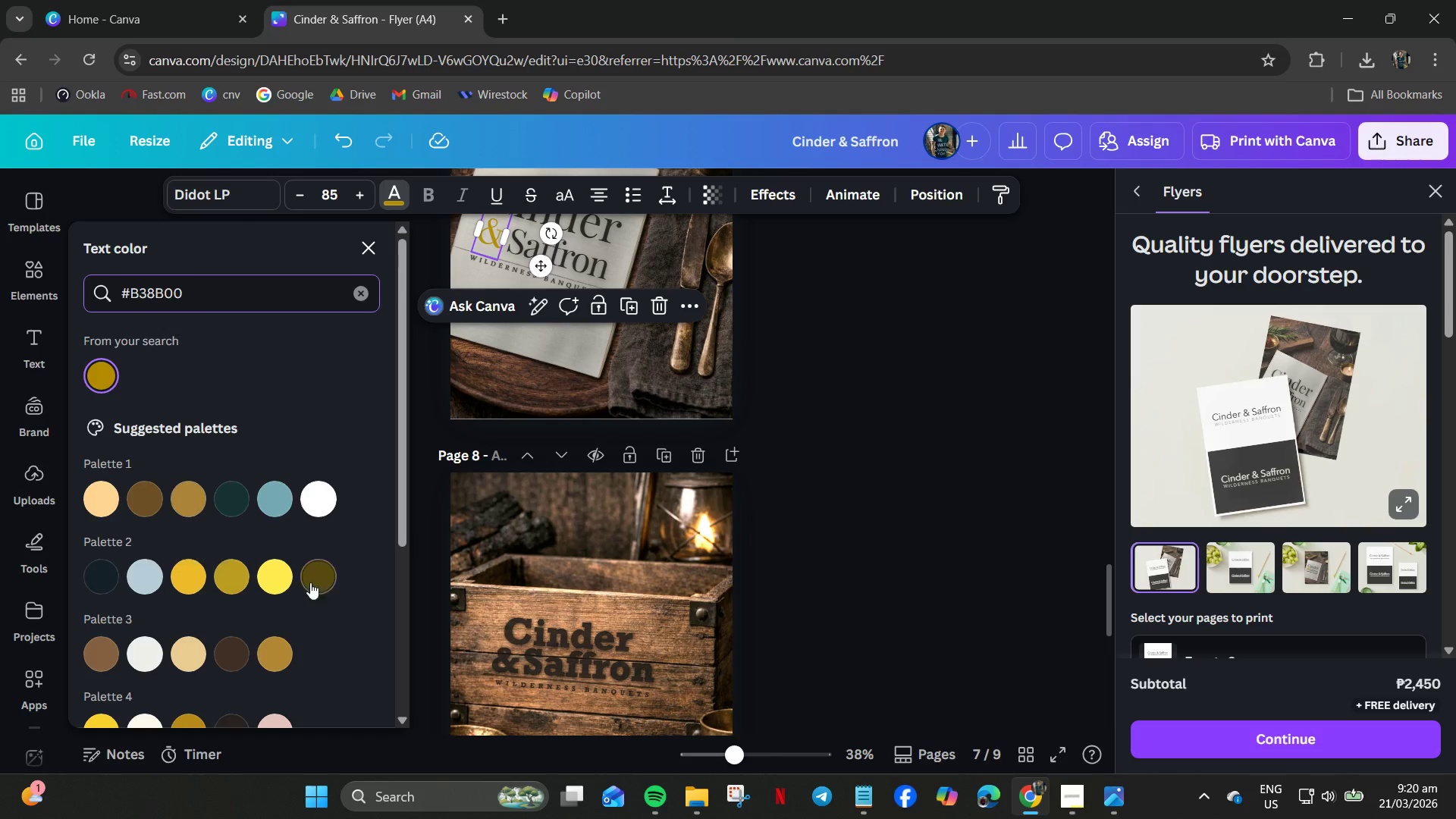 
left_click([189, 576])
 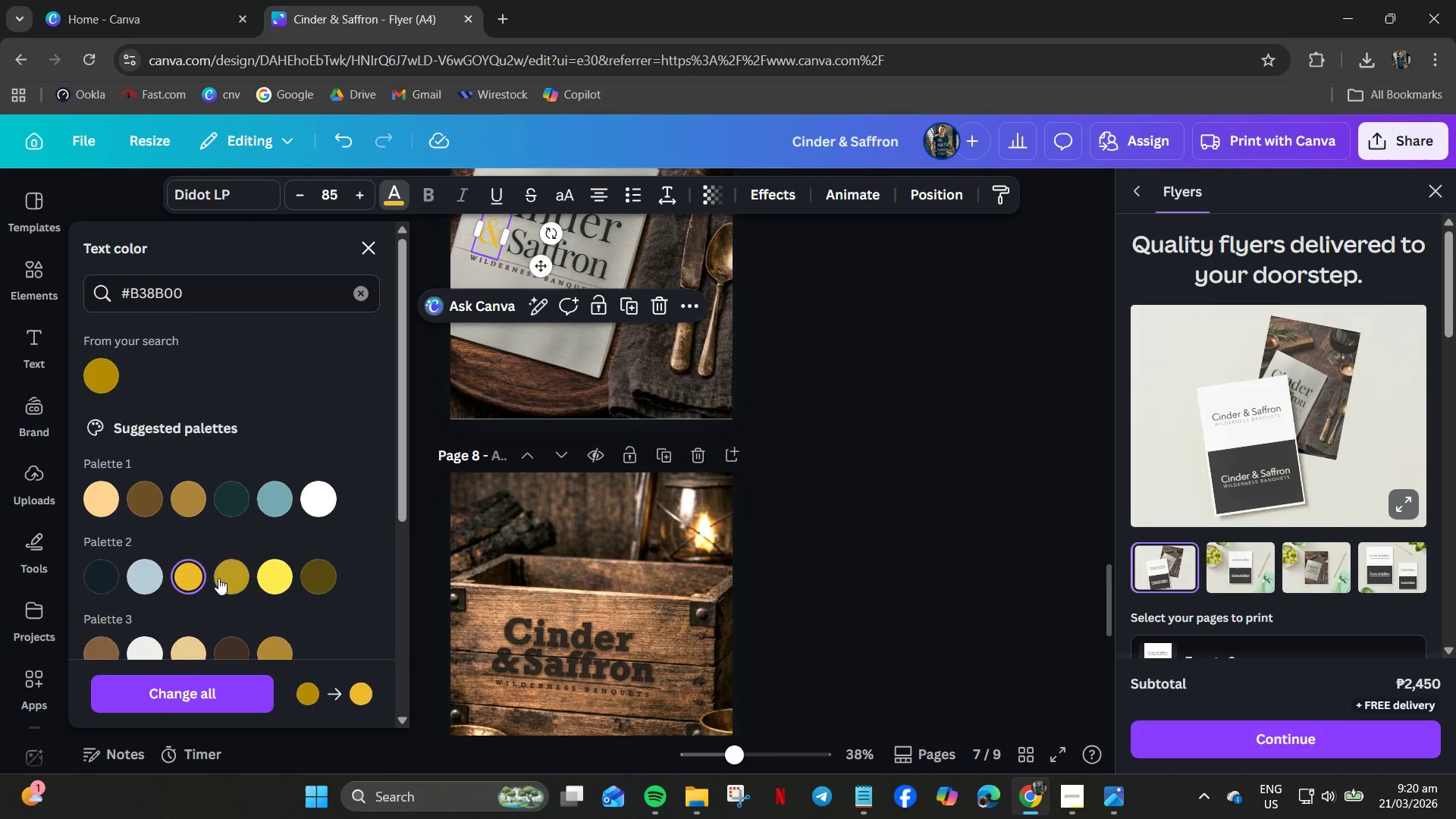 
left_click([221, 578])
 